 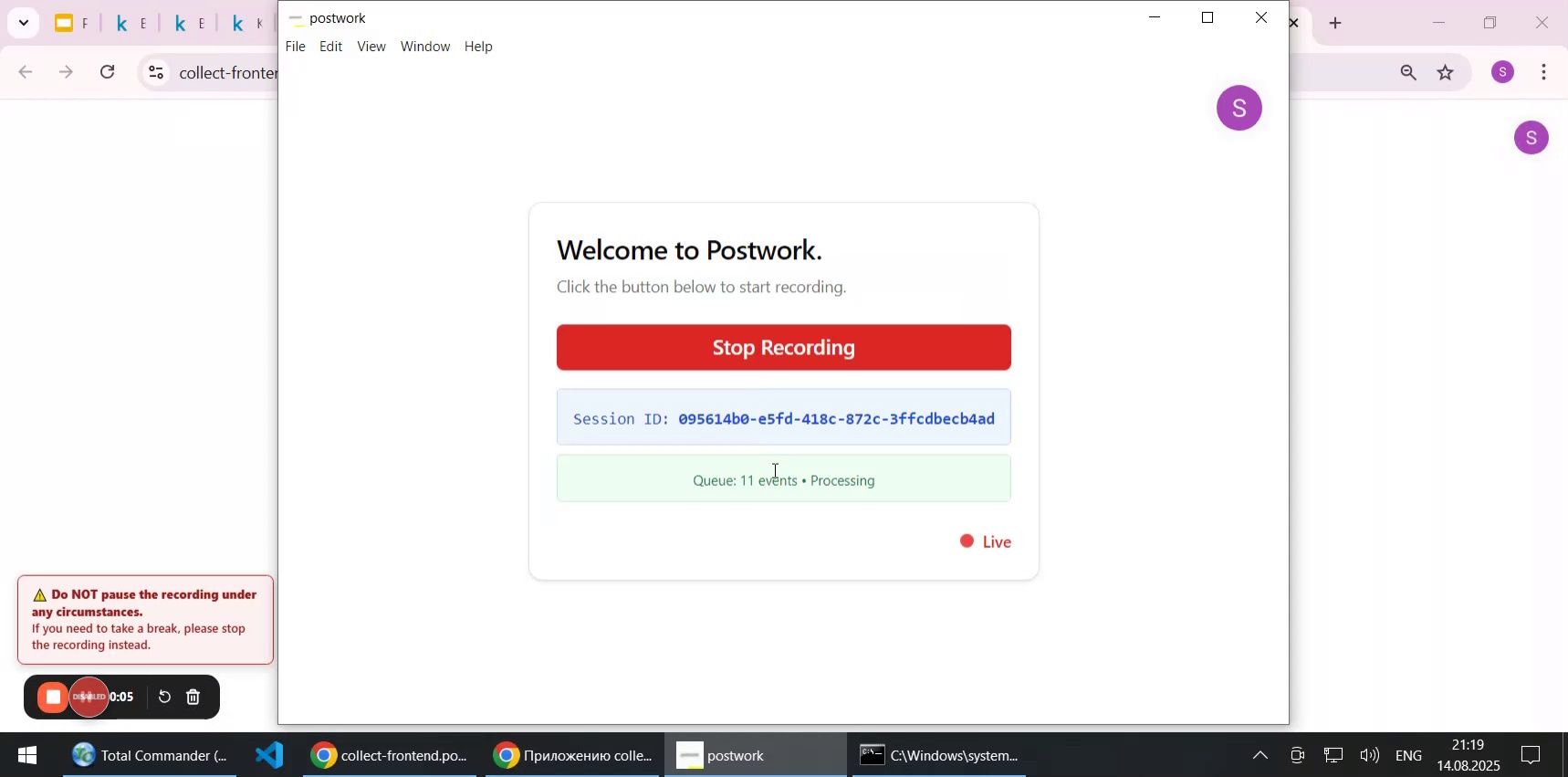 
left_click([1142, 33])
 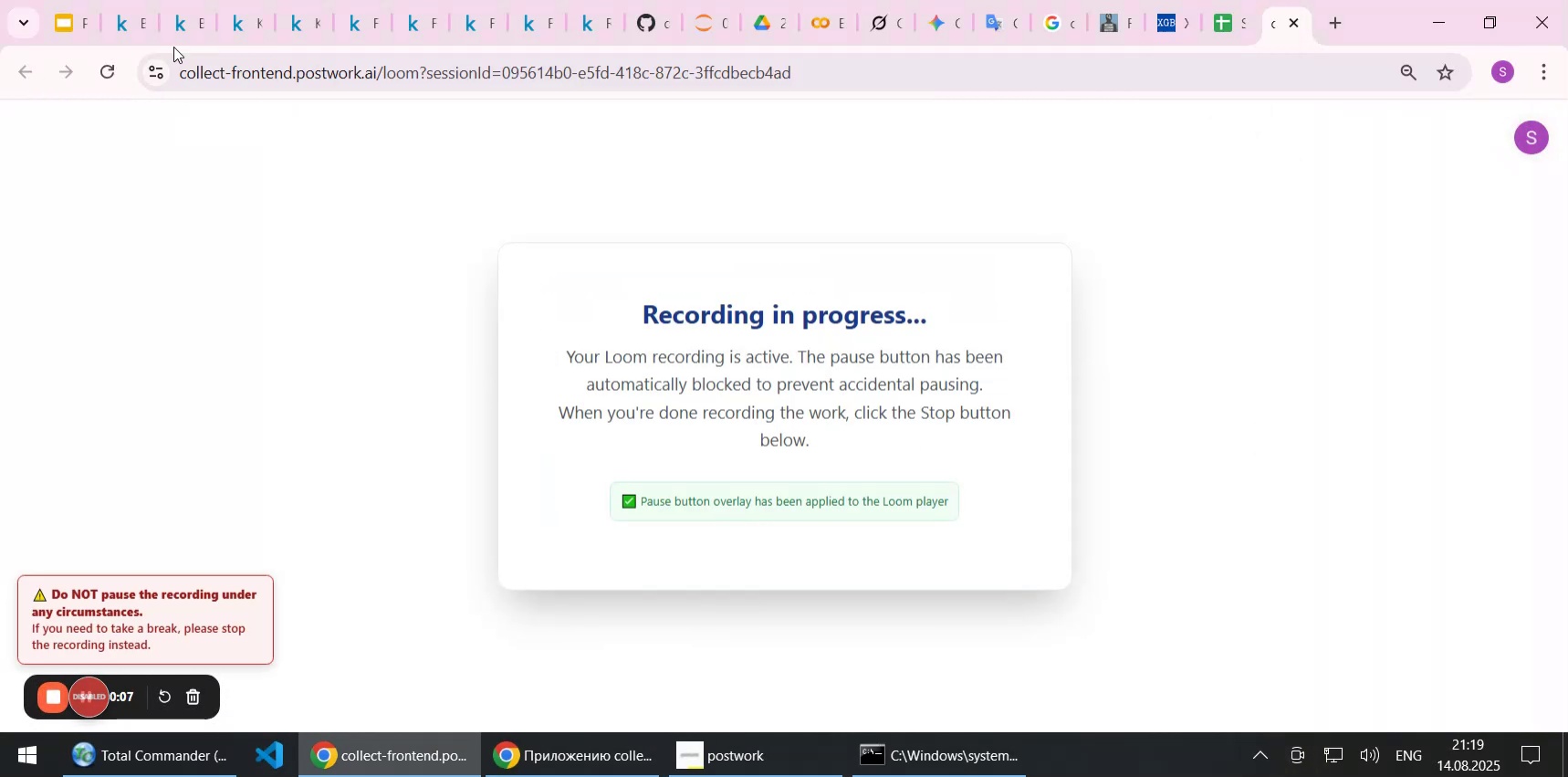 
left_click([183, 30])
 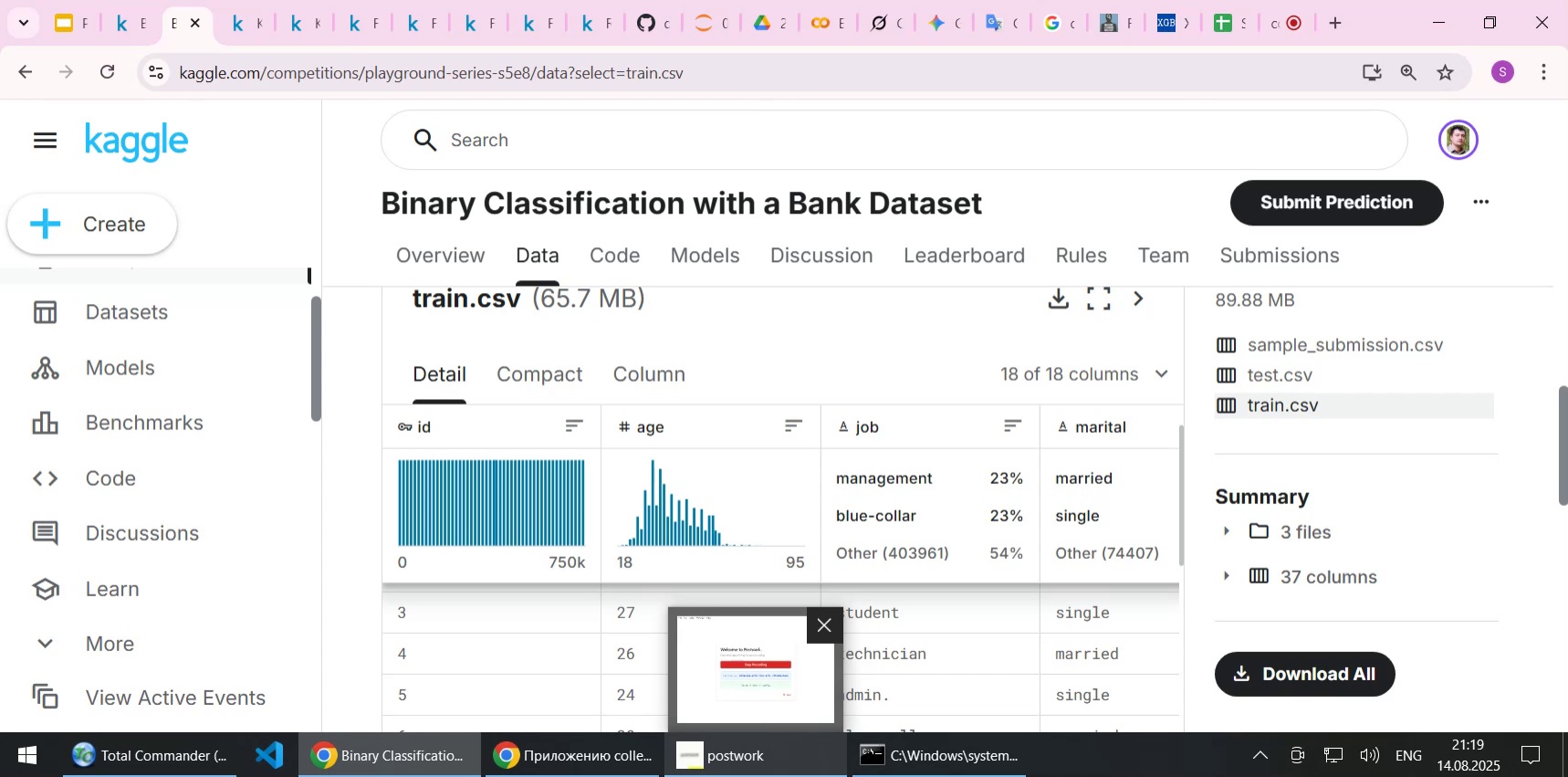 
wait(5.18)
 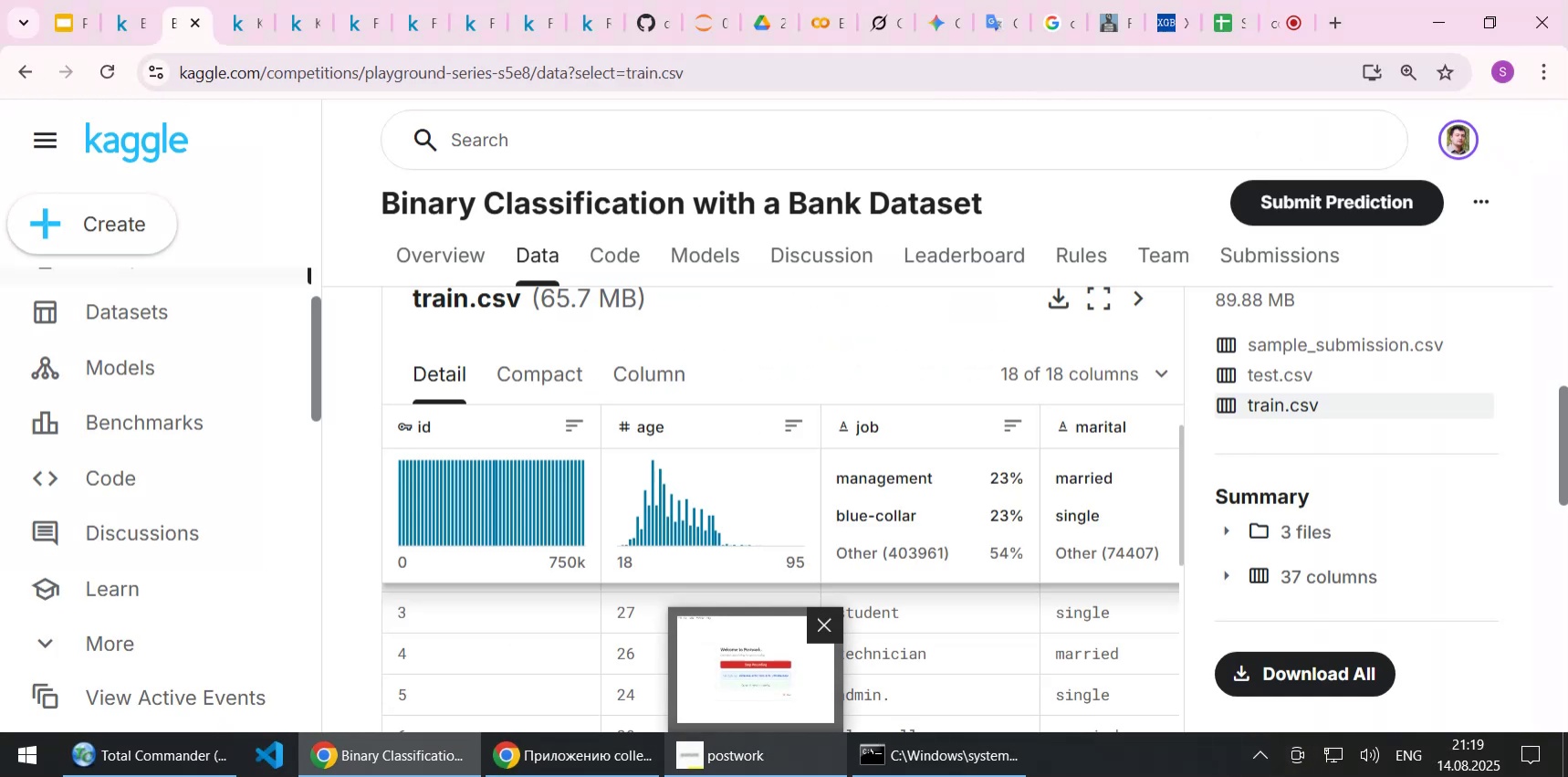 
left_click([246, 26])
 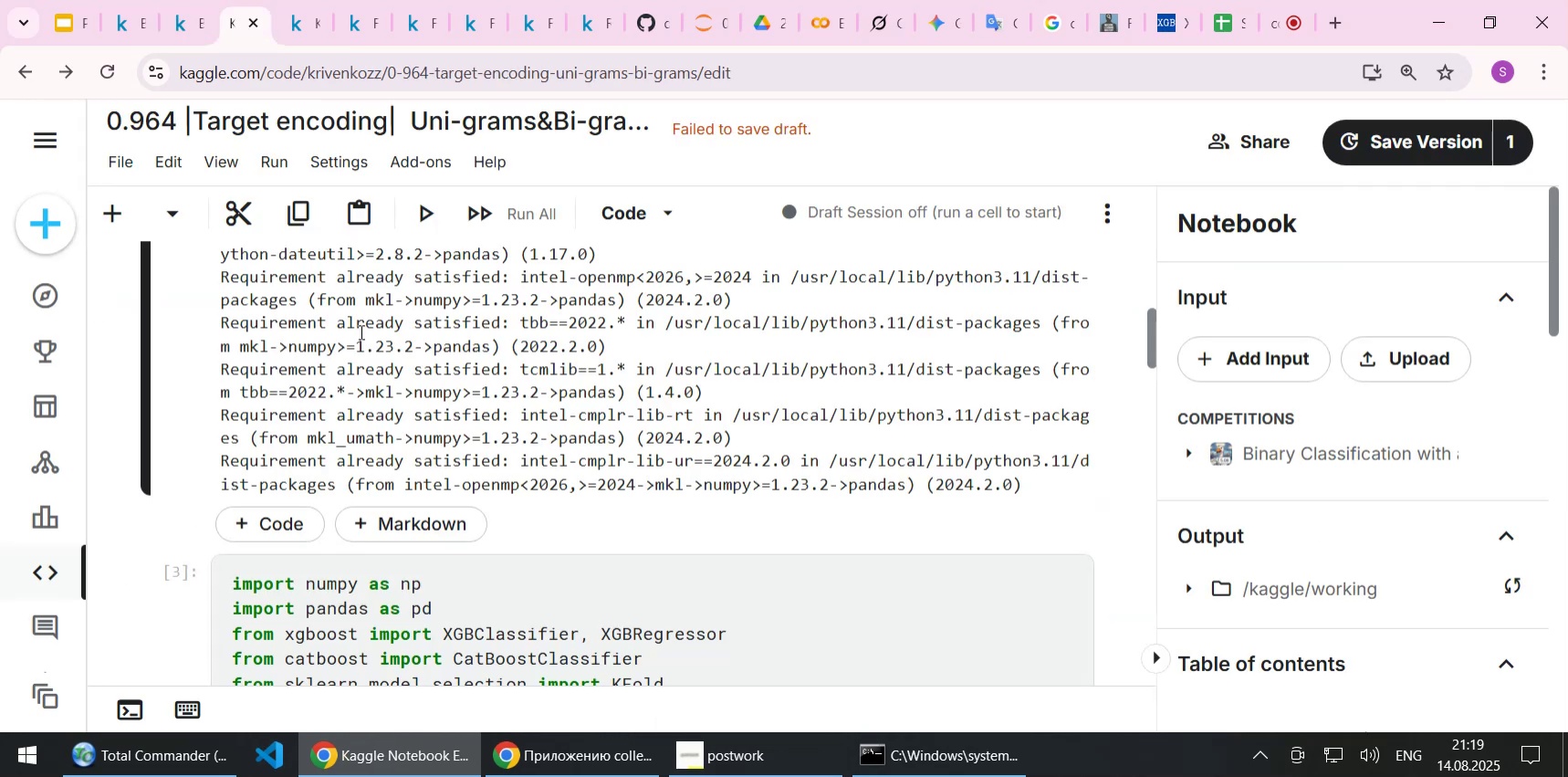 
scroll: coordinate [406, 460], scroll_direction: down, amount: 2.0
 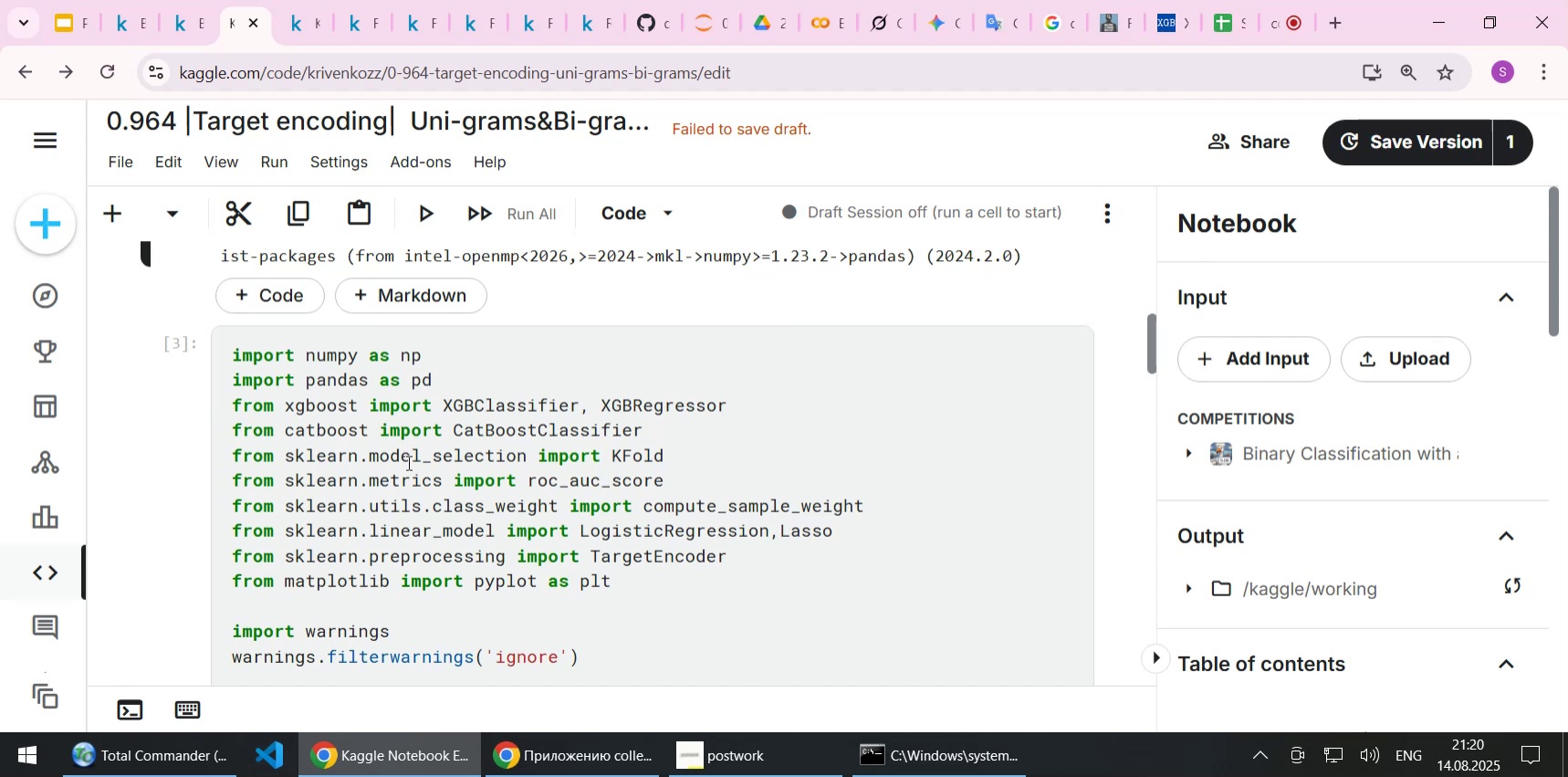 
wait(13.72)
 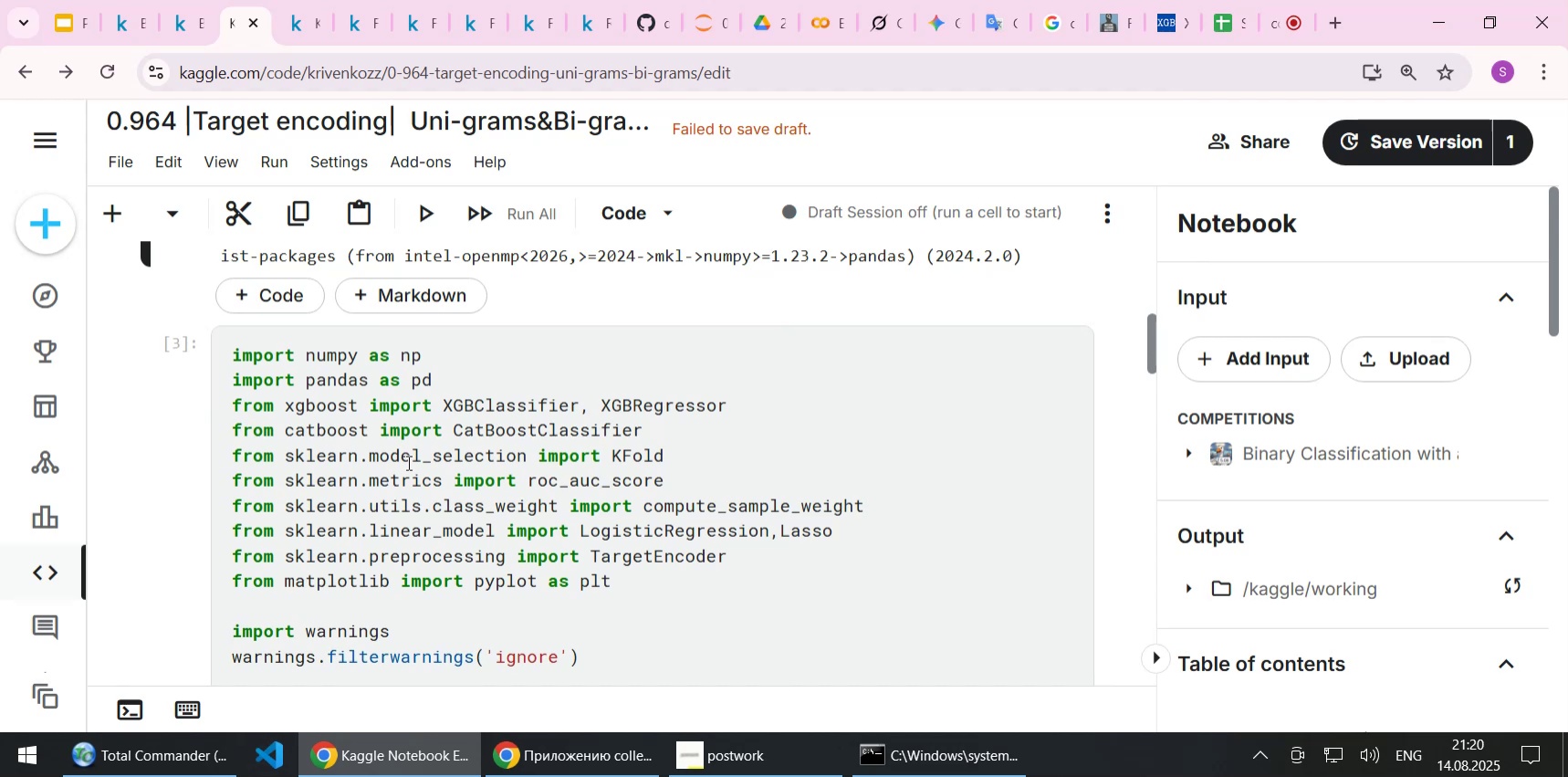 
scroll: coordinate [286, 555], scroll_direction: down, amount: 1.0
 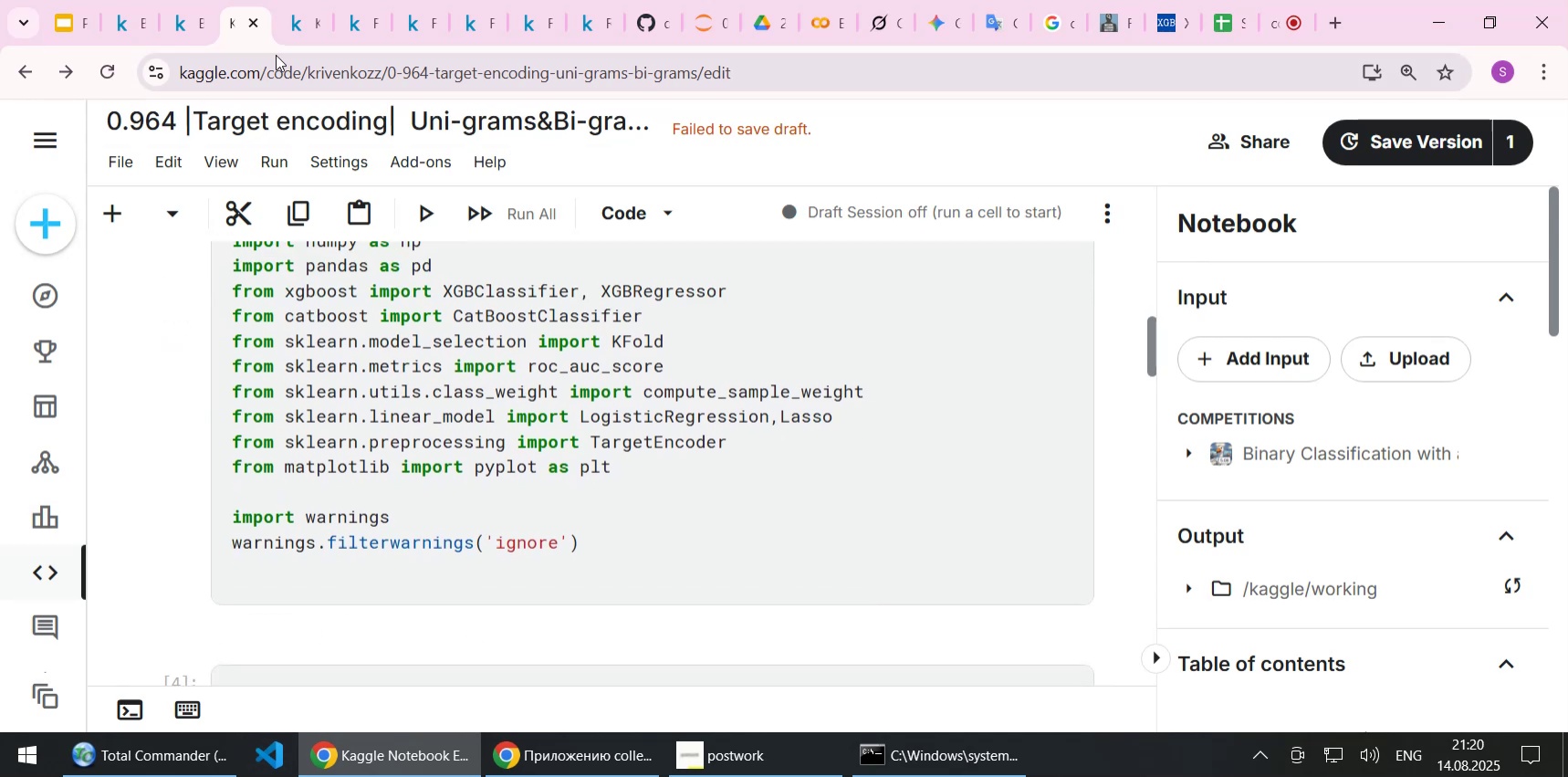 
left_click([298, 8])
 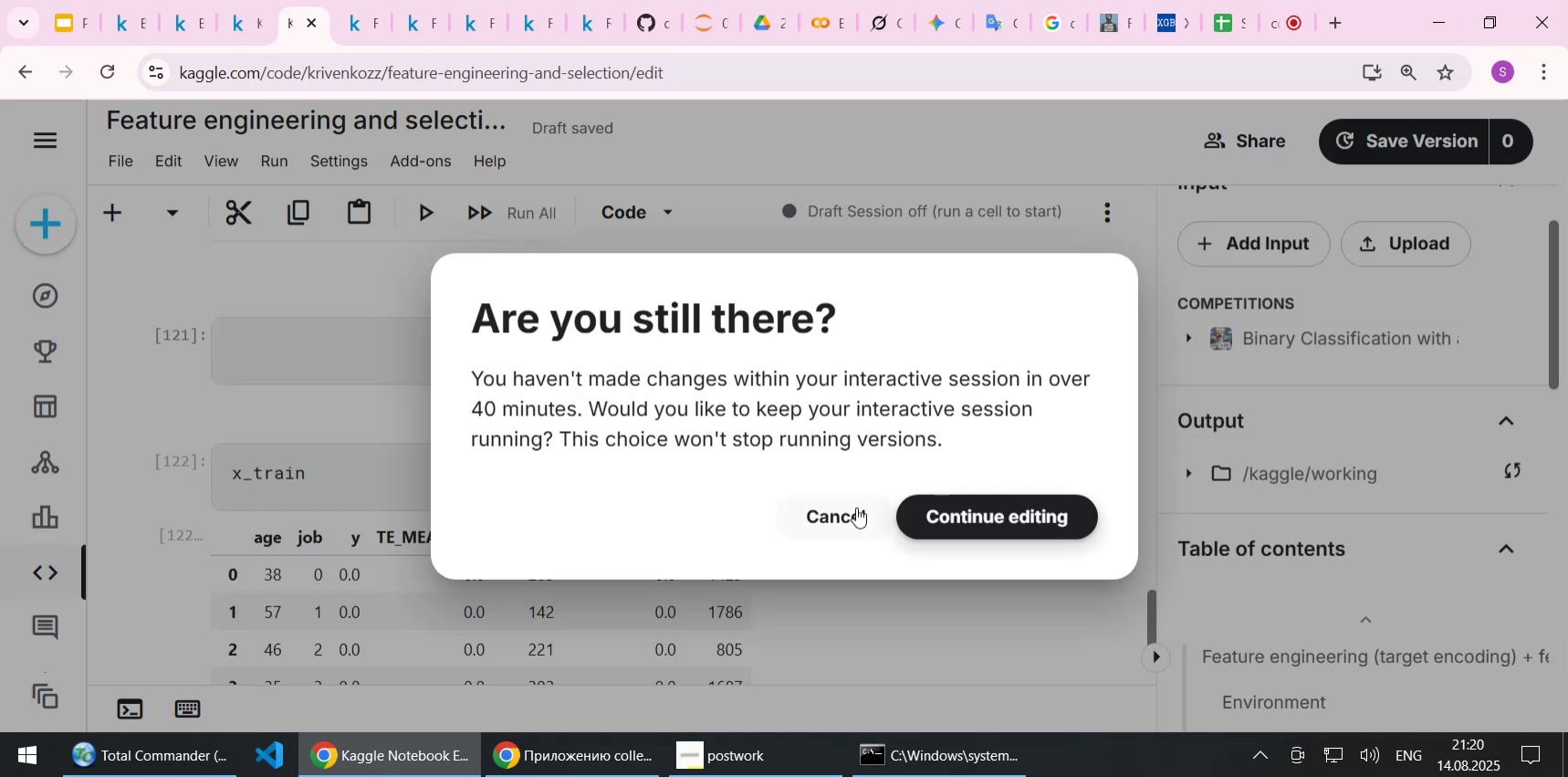 
left_click([984, 516])
 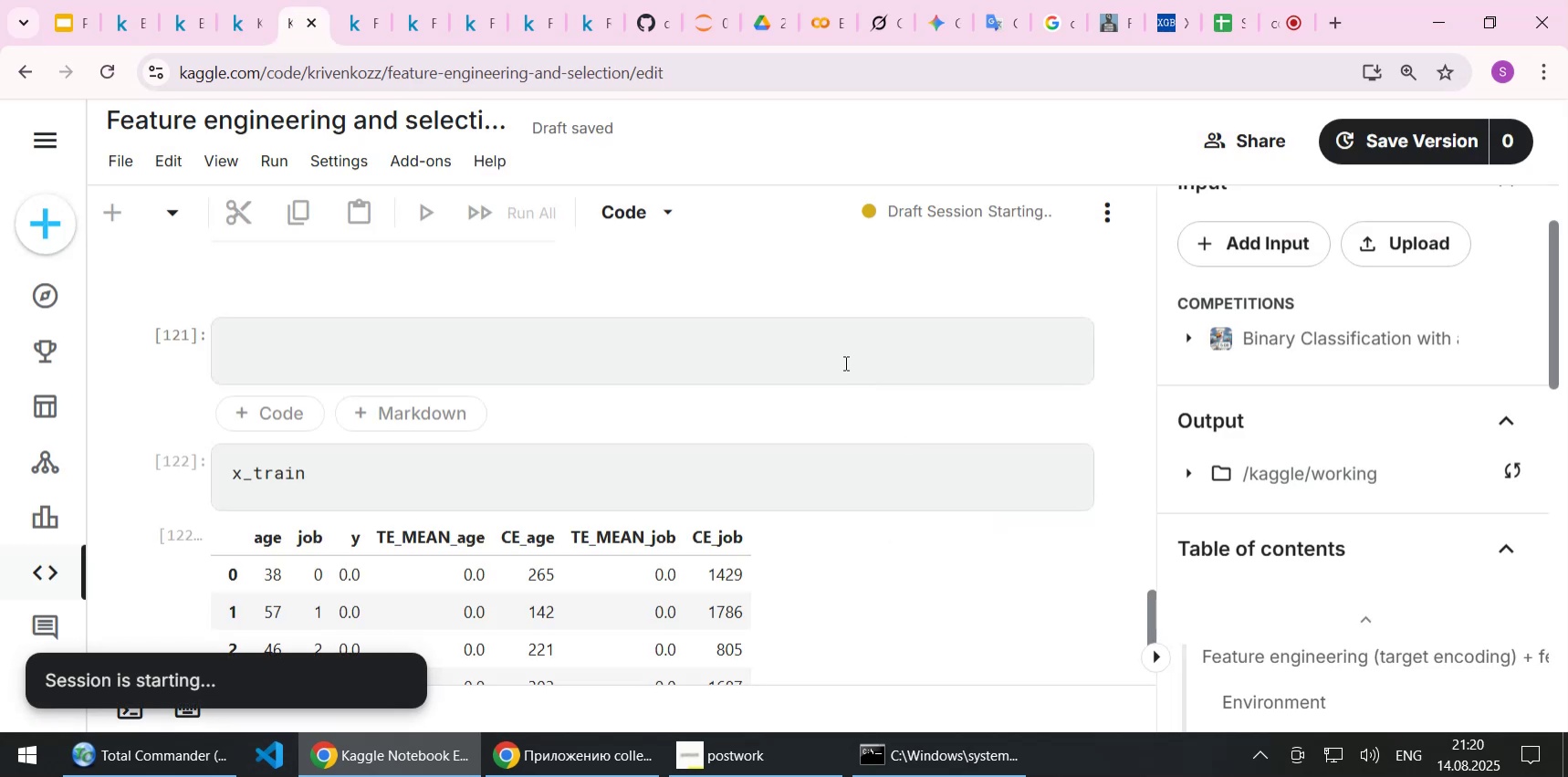 
scroll: coordinate [803, 414], scroll_direction: up, amount: 1.0
 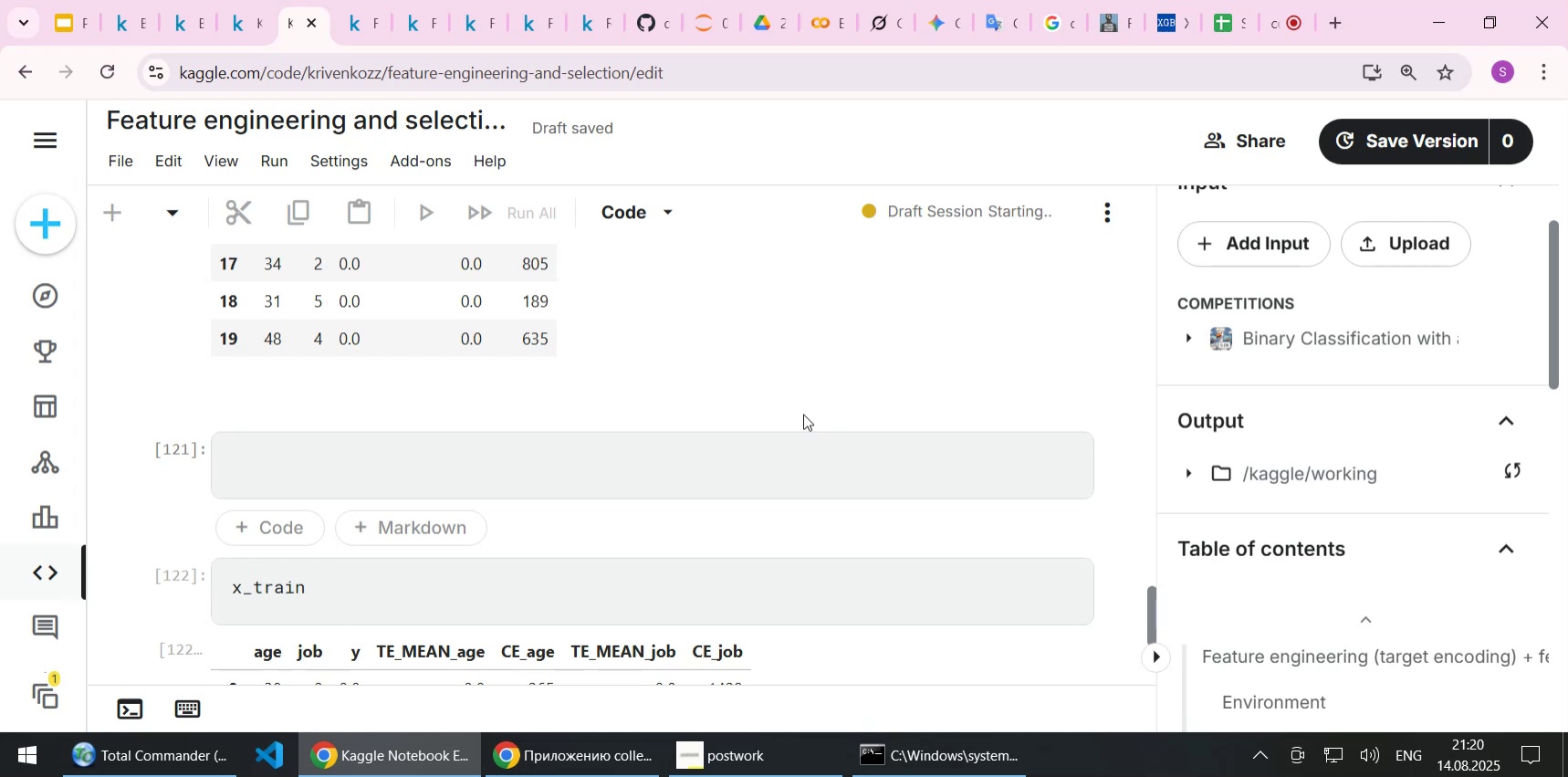 
wait(20.93)
 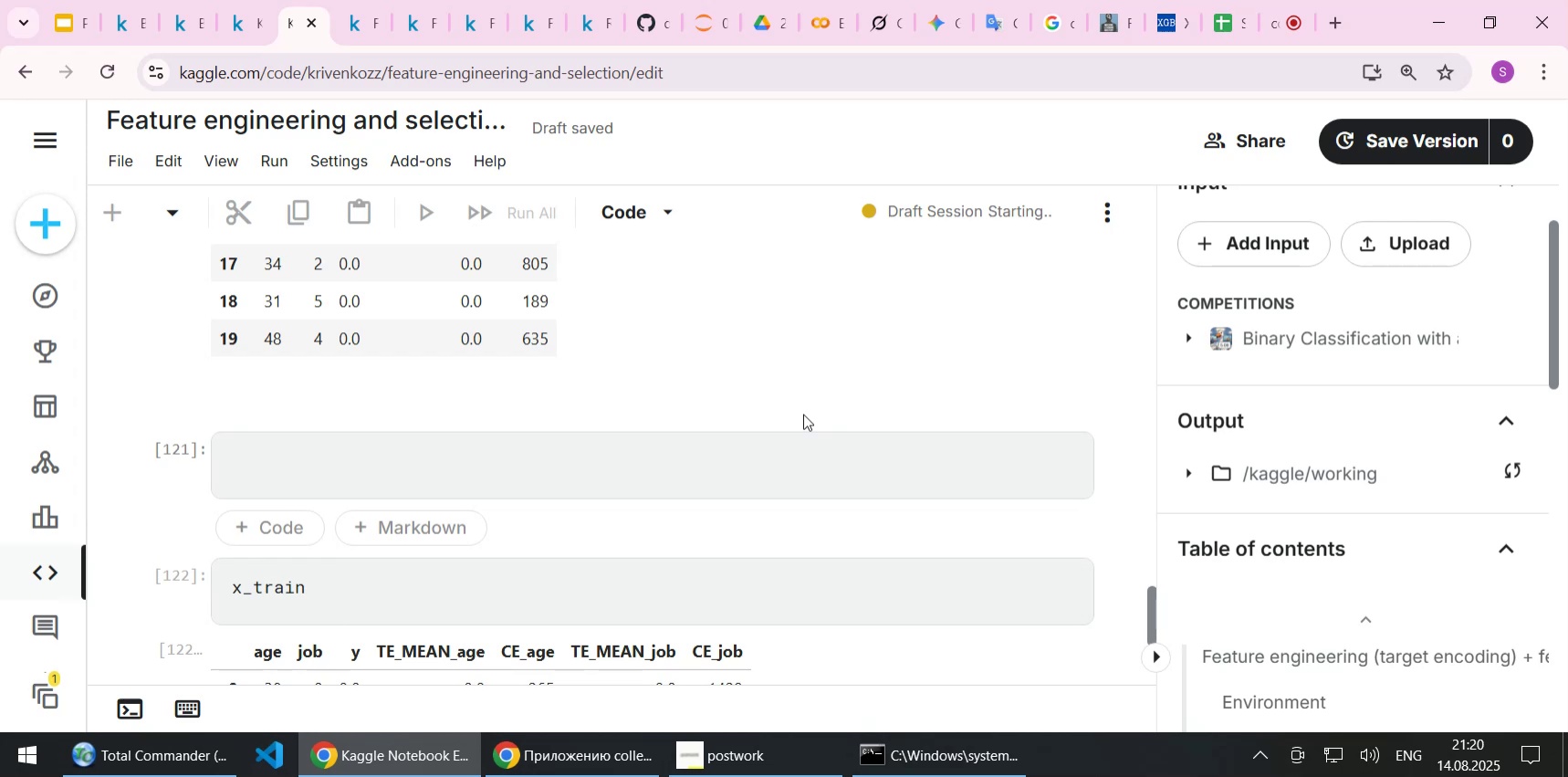 
scroll: coordinate [872, 315], scroll_direction: up, amount: 1.0
 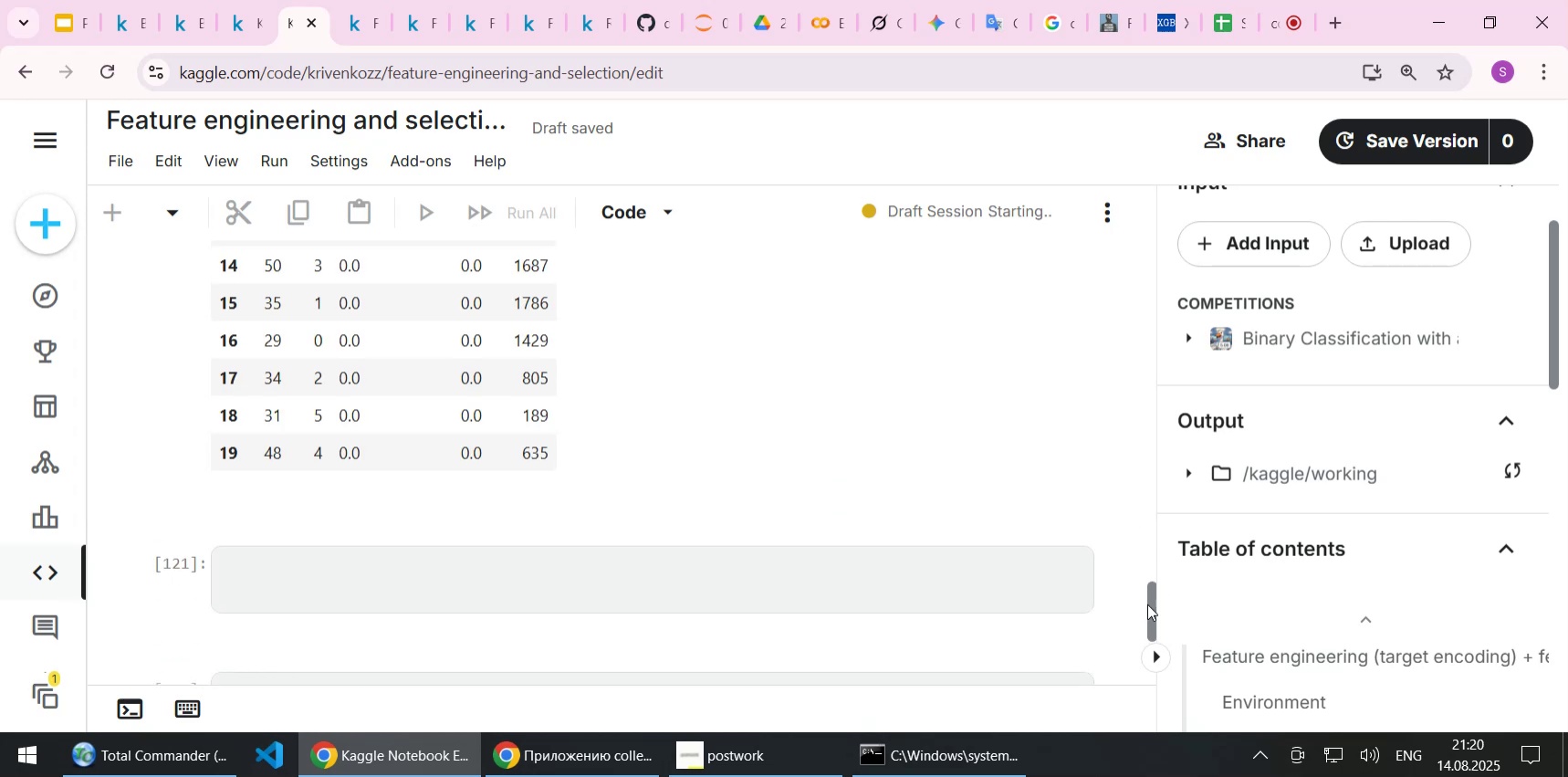 
left_click_drag(start_coordinate=[1153, 604], to_coordinate=[1153, 200])
 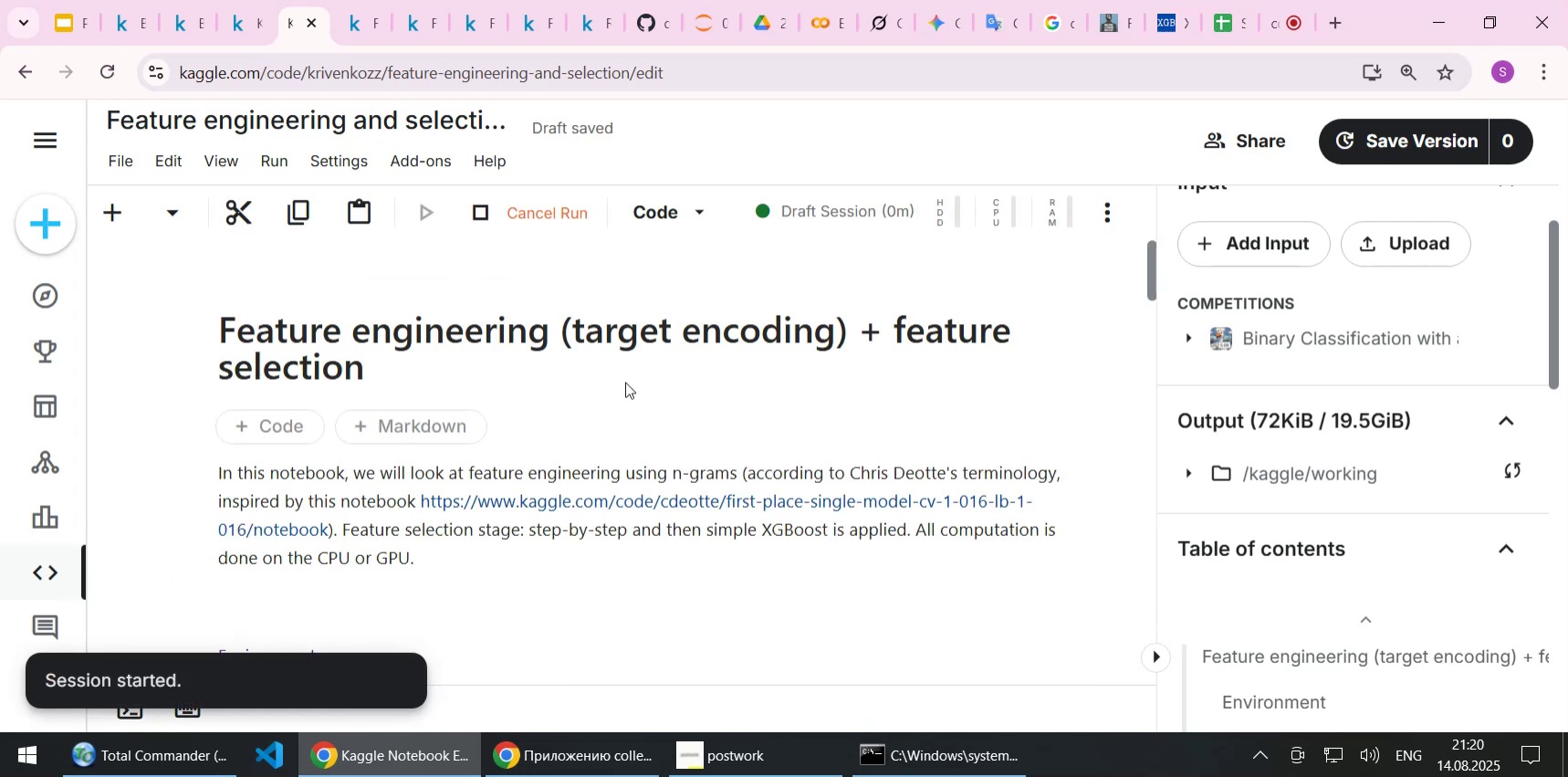 
scroll: coordinate [573, 433], scroll_direction: down, amount: 17.0
 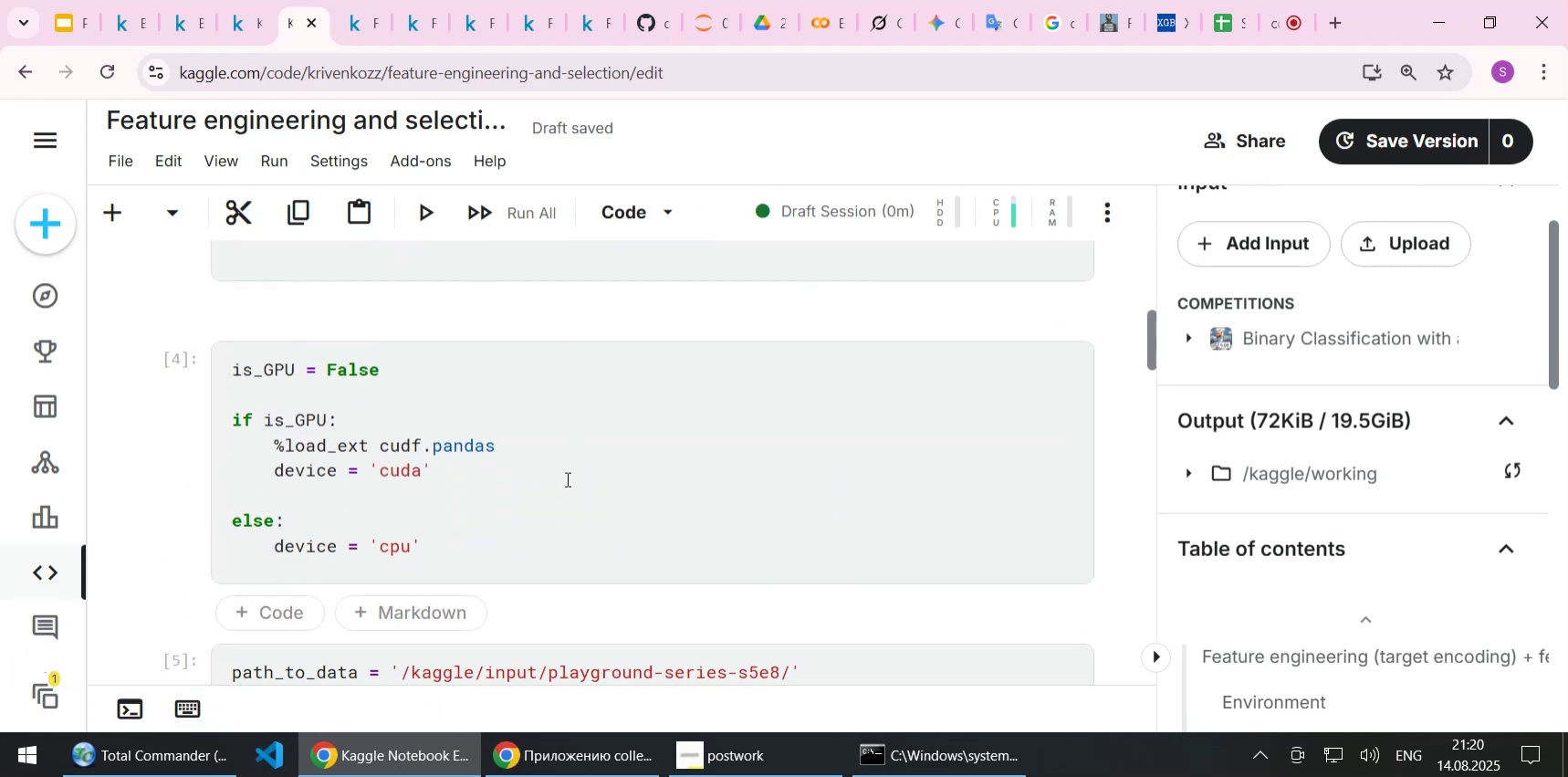 
left_click([566, 478])
 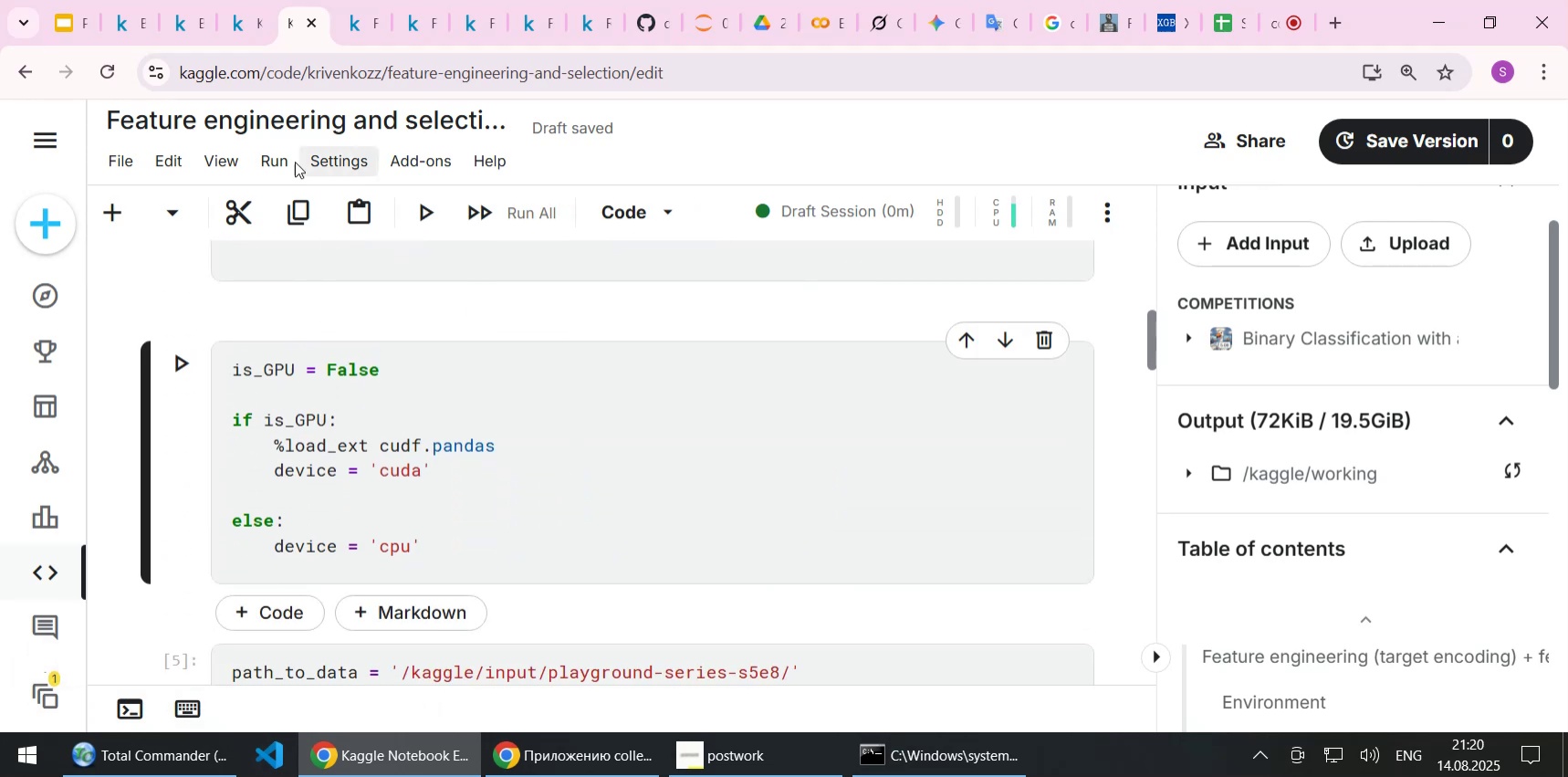 
left_click([269, 153])
 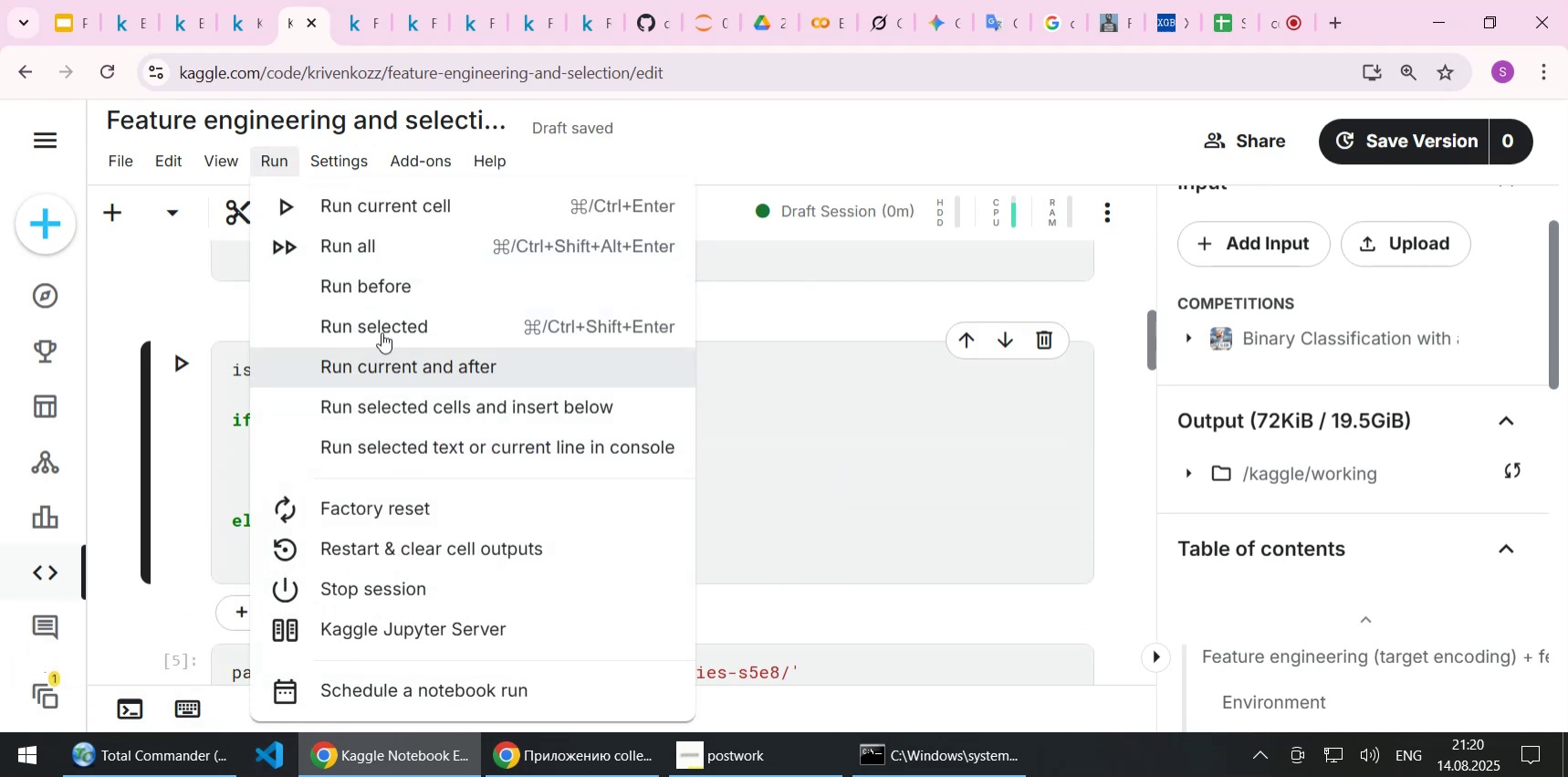 
left_click([381, 296])
 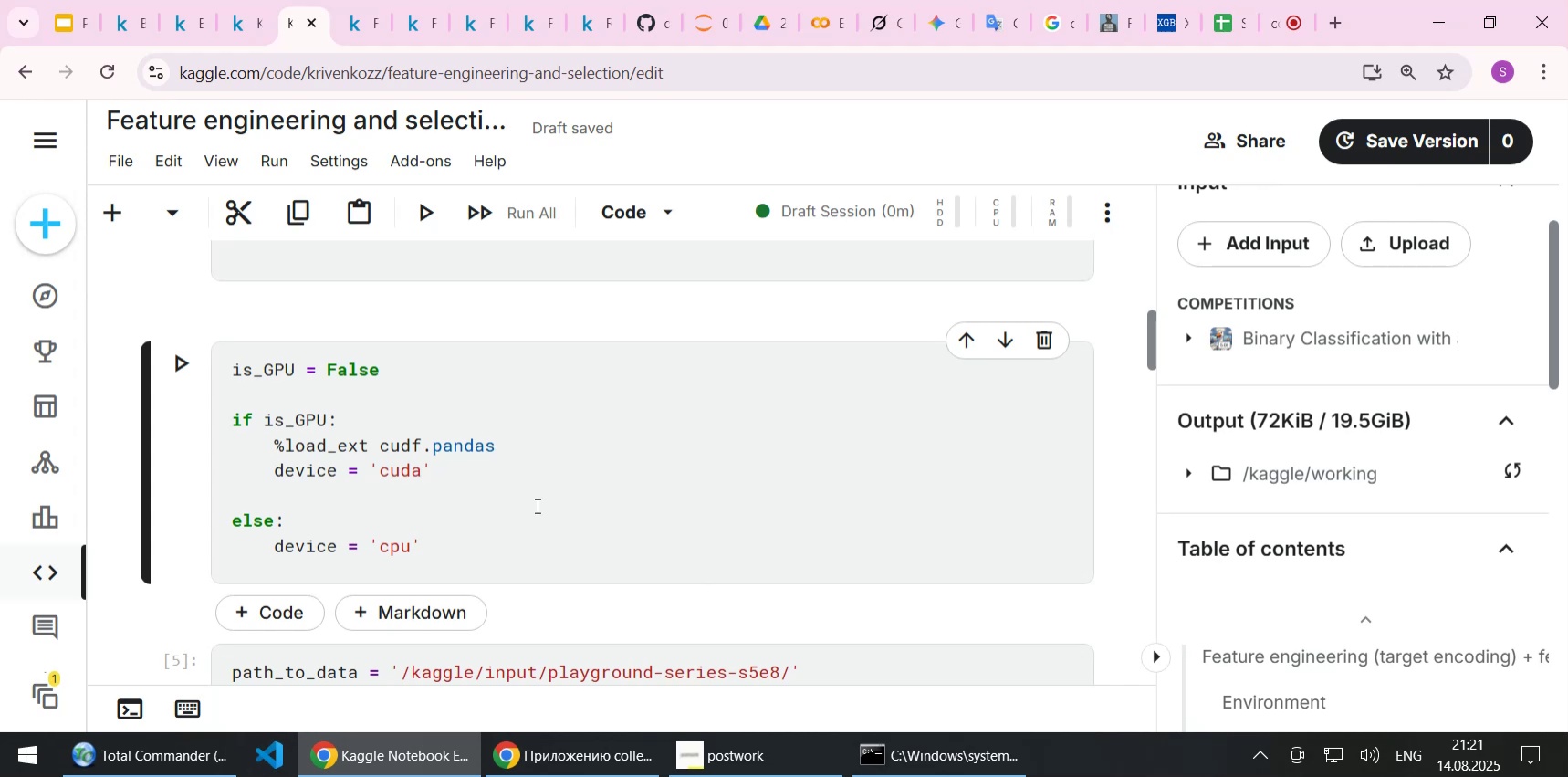 
wait(21.18)
 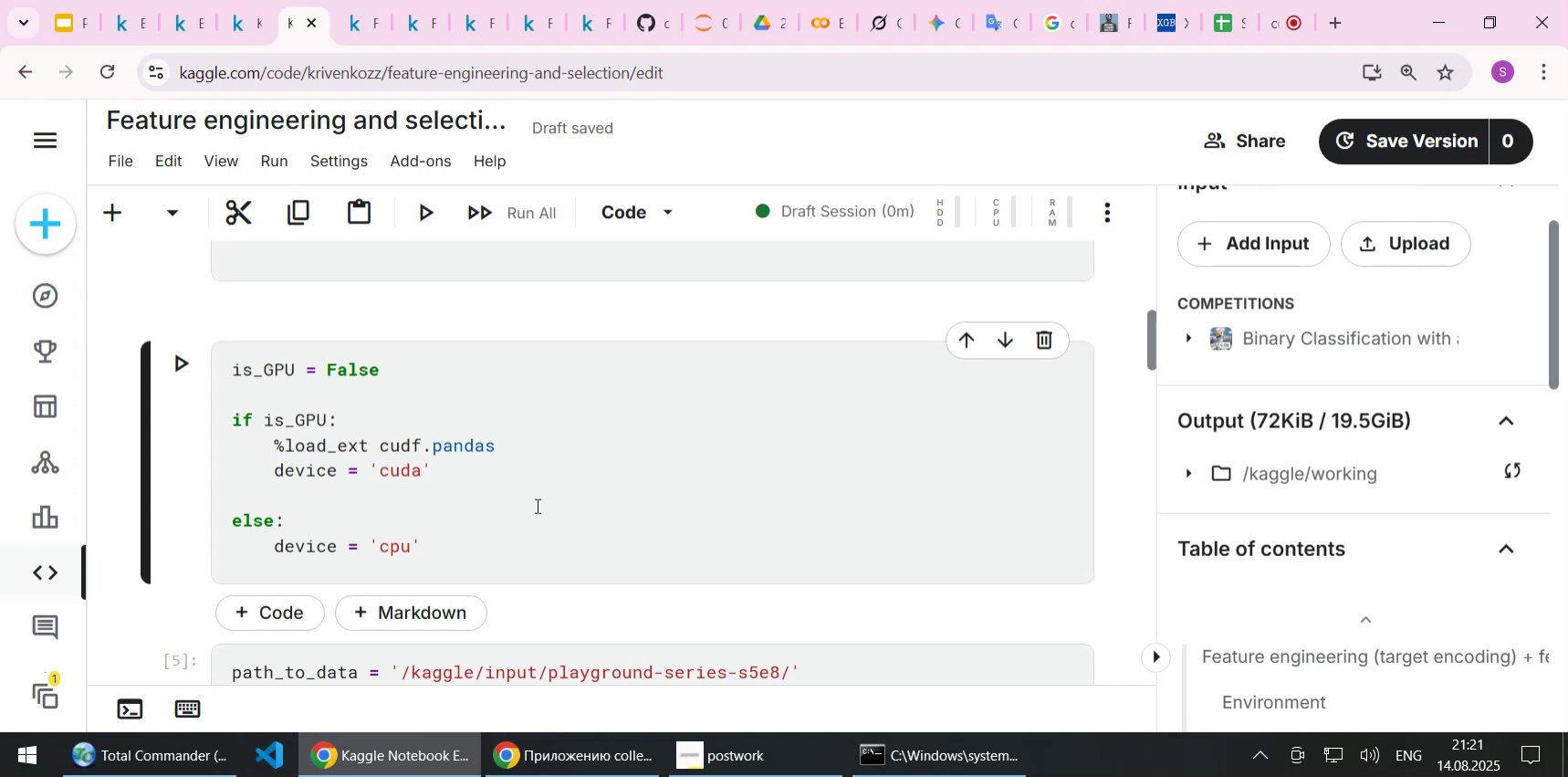 
scroll: coordinate [536, 505], scroll_direction: up, amount: 4.0
 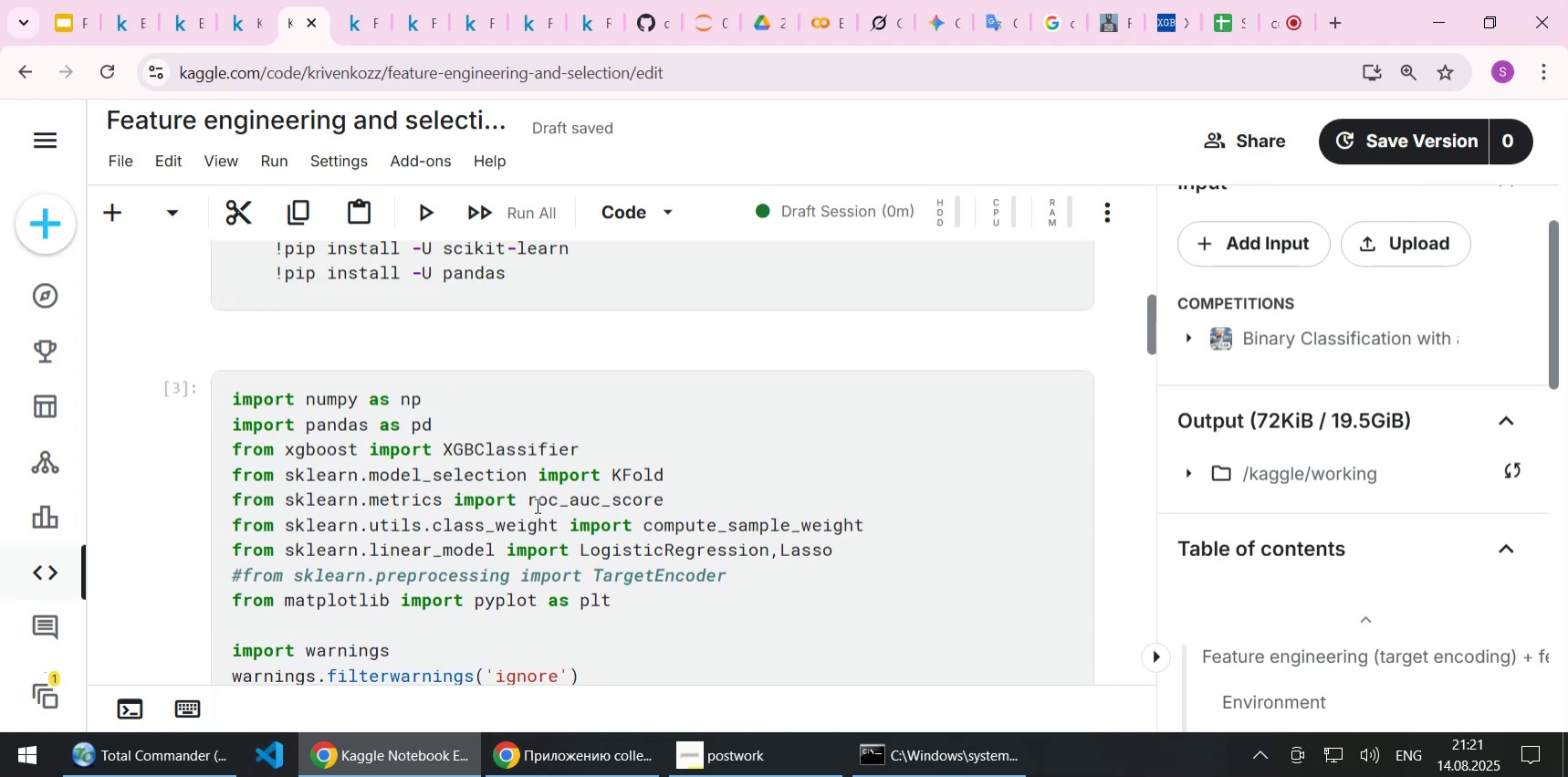 
scroll: coordinate [535, 509], scroll_direction: down, amount: 5.0
 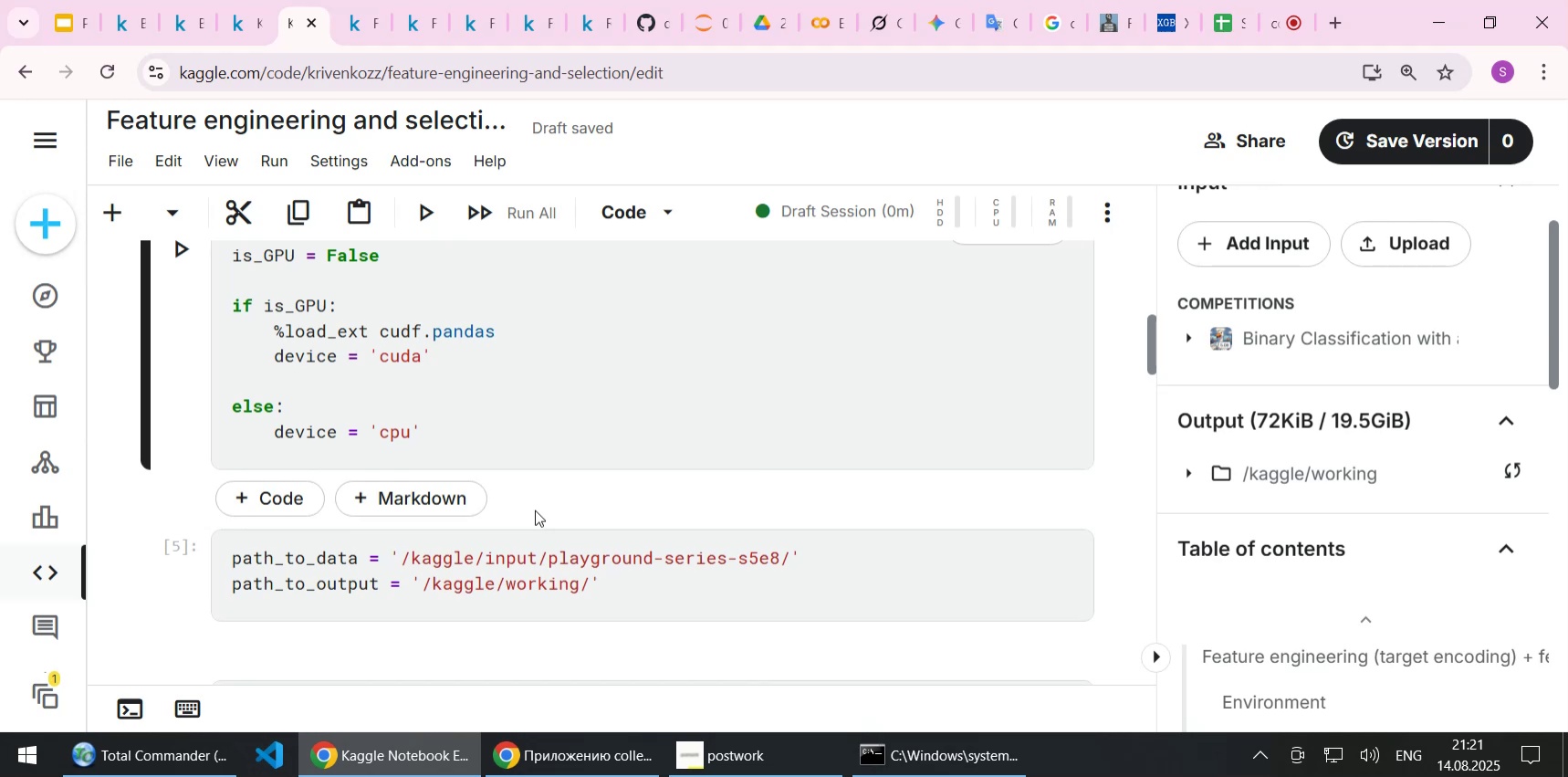 
key(Shift+Enter)
 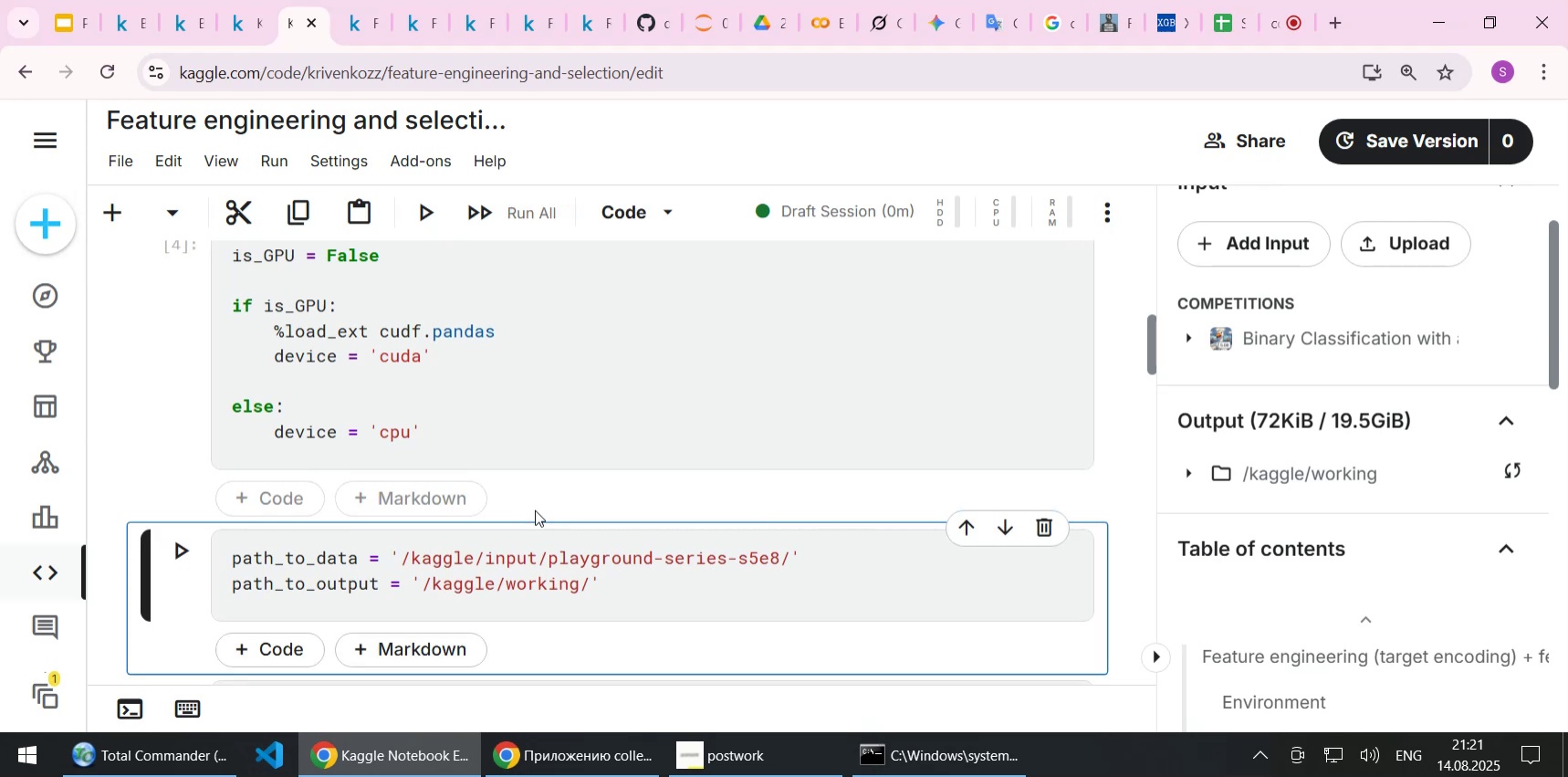 
scroll: coordinate [535, 509], scroll_direction: down, amount: 2.0
 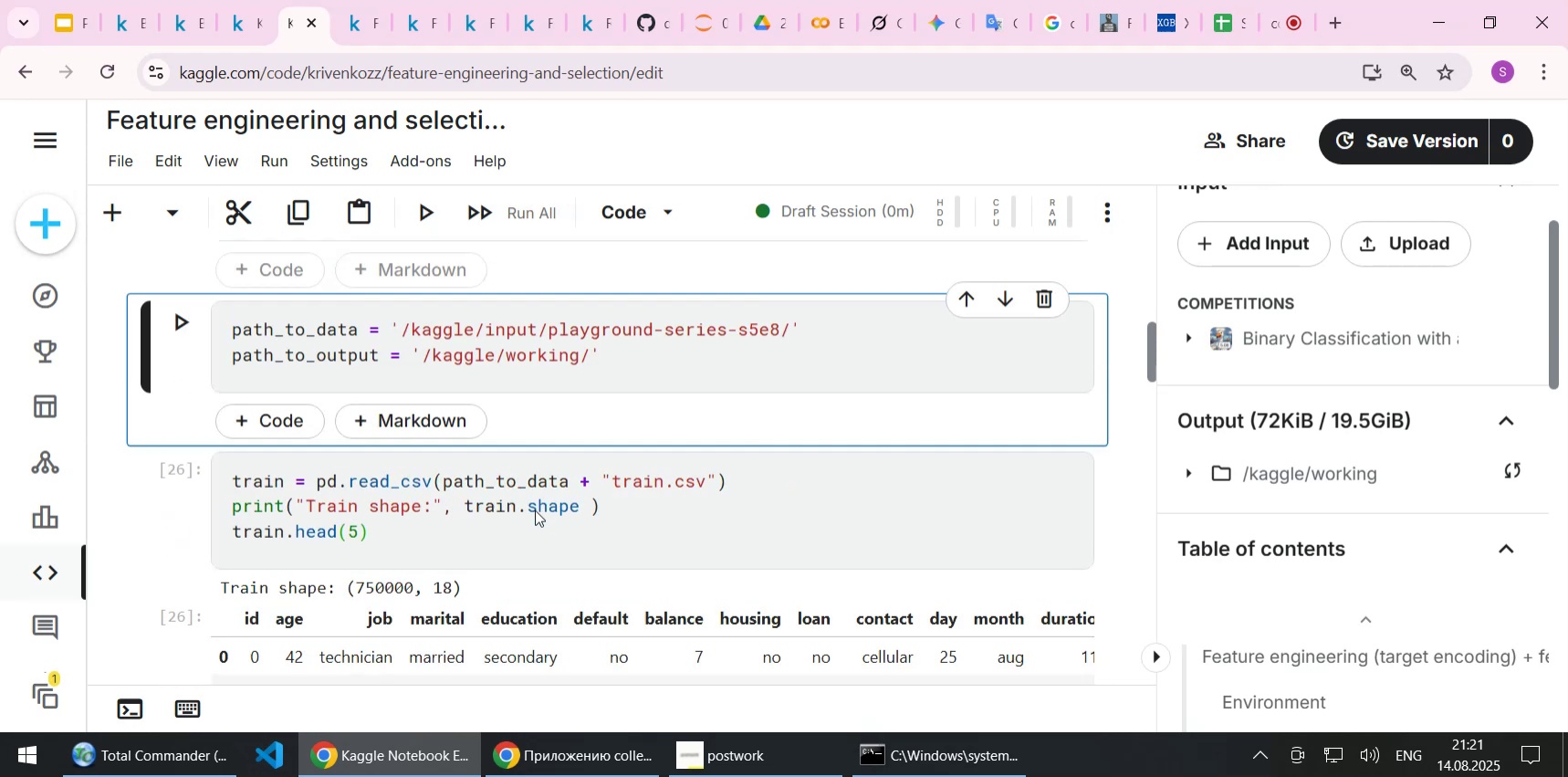 
key(Shift+Enter)
 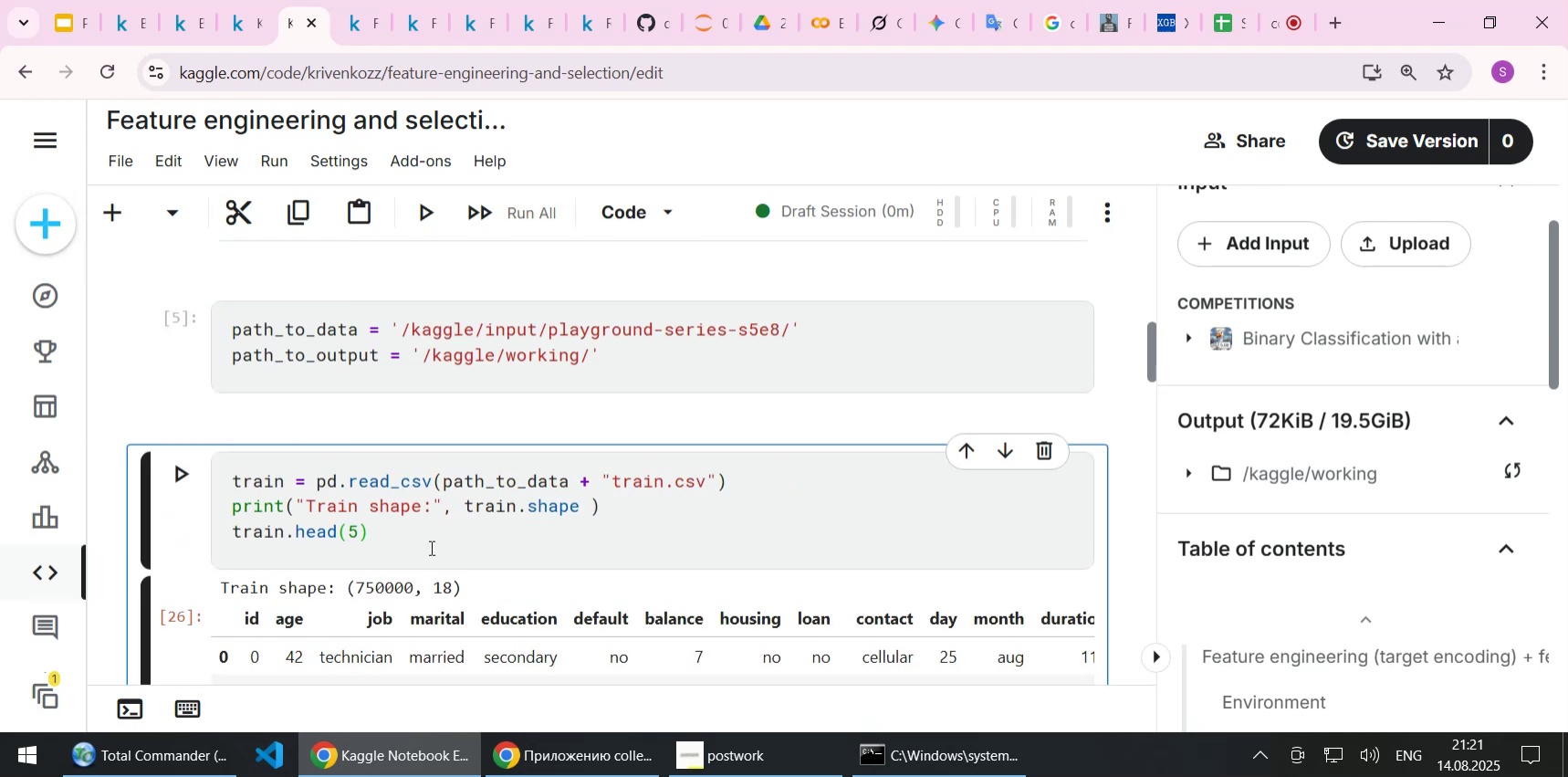 
wait(5.58)
 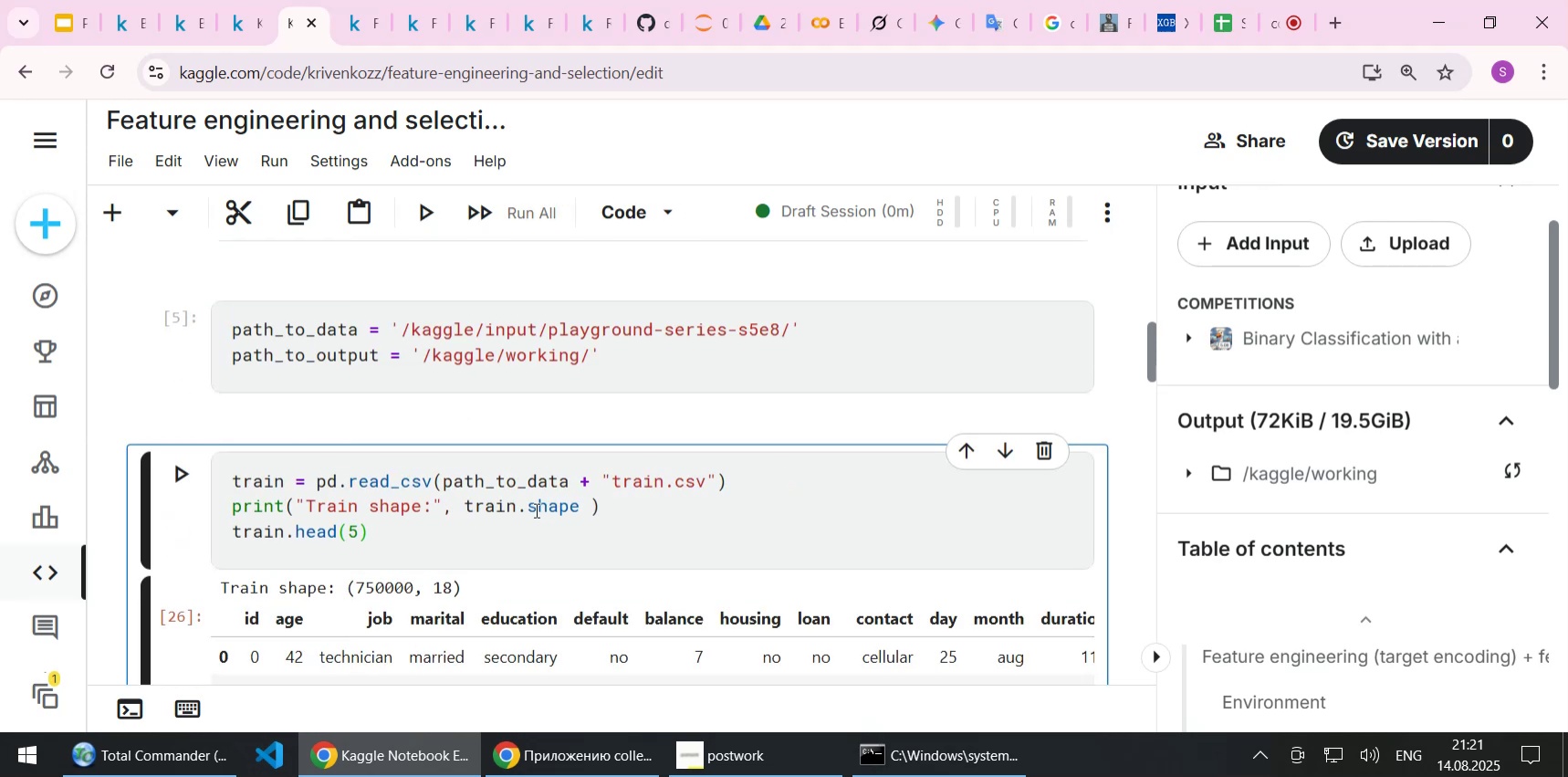 
scroll: coordinate [452, 529], scroll_direction: down, amount: 1.0
 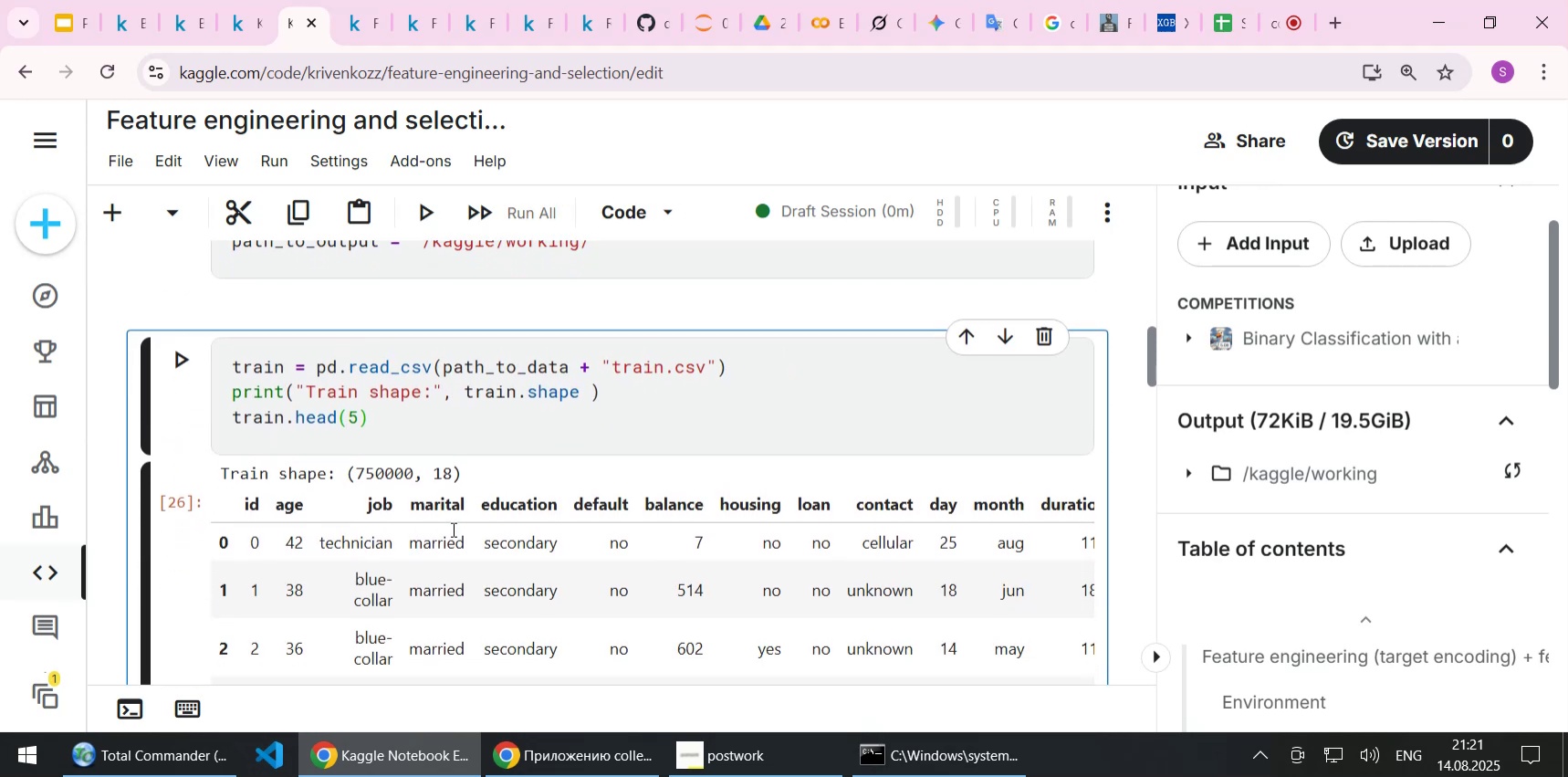 
key(Shift+Enter)
 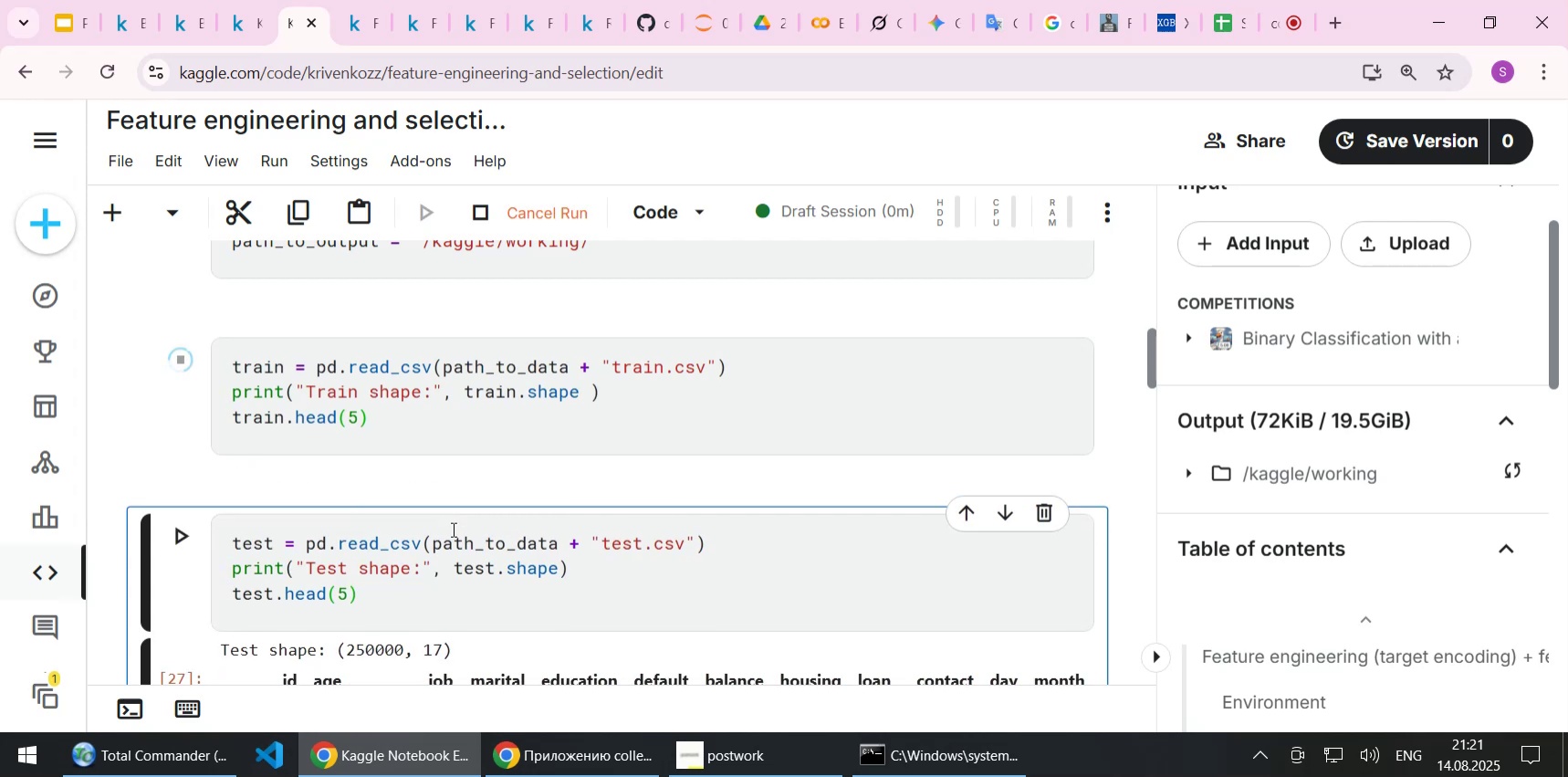 
scroll: coordinate [447, 530], scroll_direction: down, amount: 1.0
 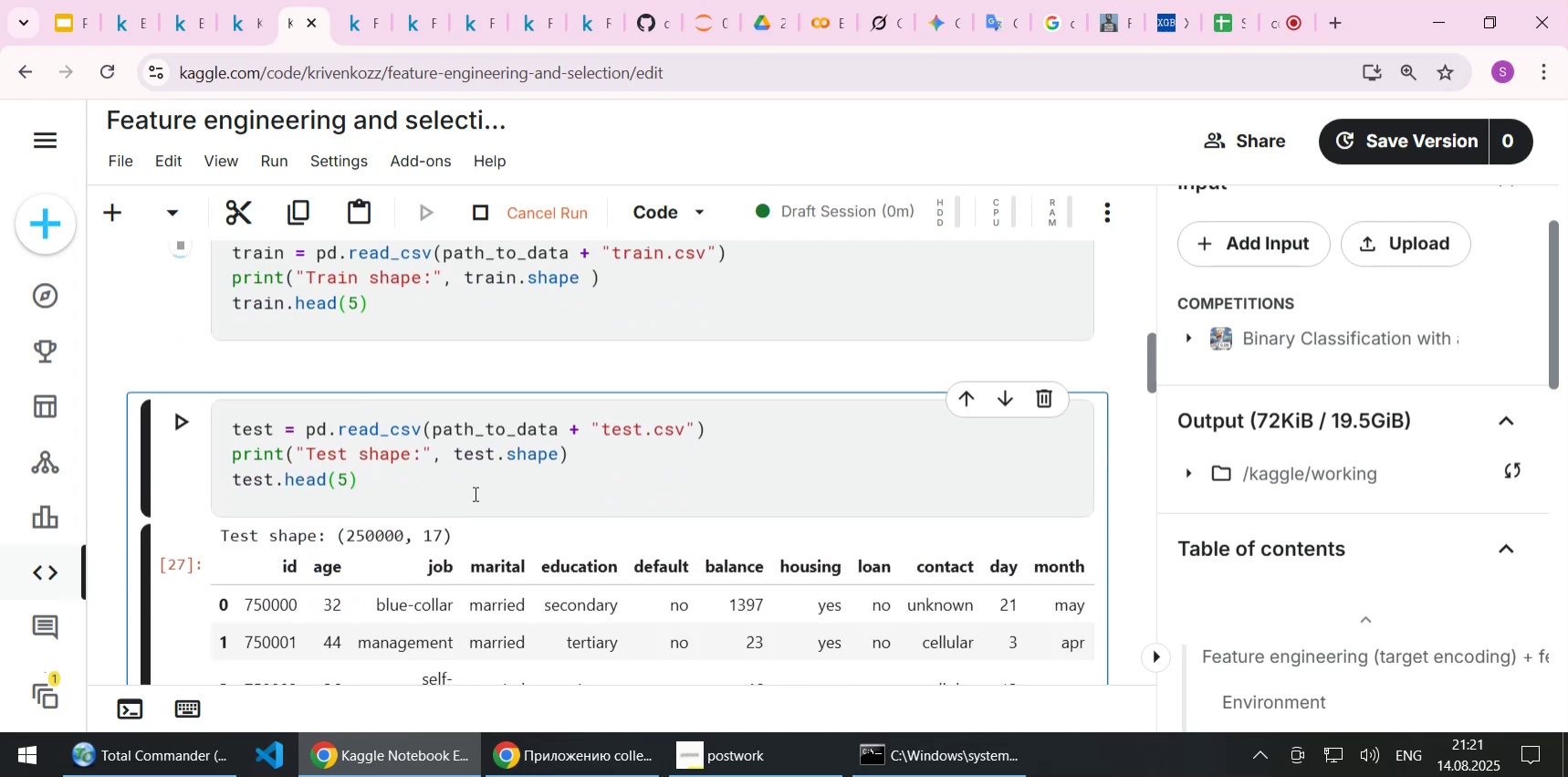 
scroll: coordinate [474, 493], scroll_direction: up, amount: 1.0
 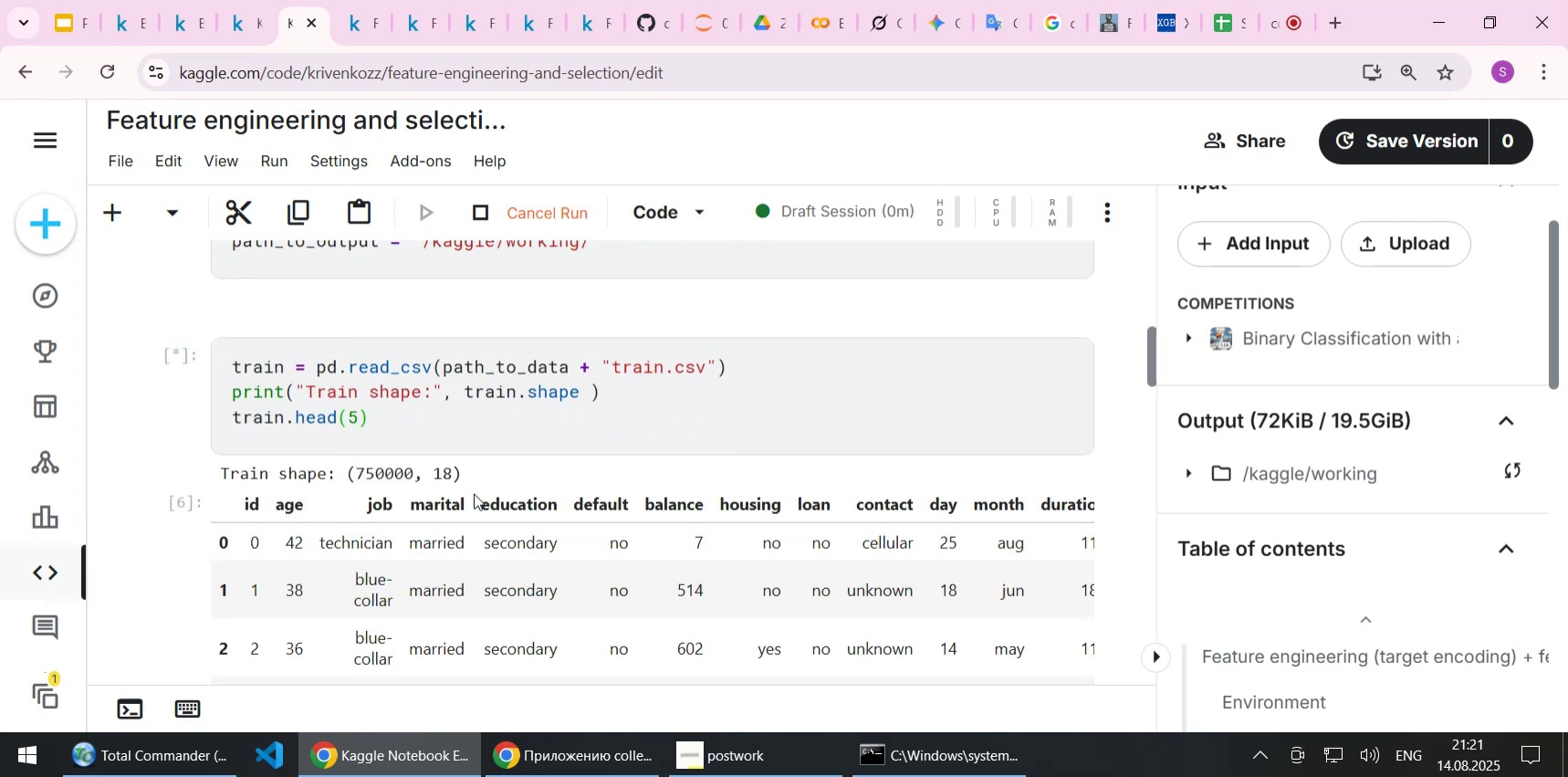 
scroll: coordinate [474, 493], scroll_direction: down, amount: 4.0
 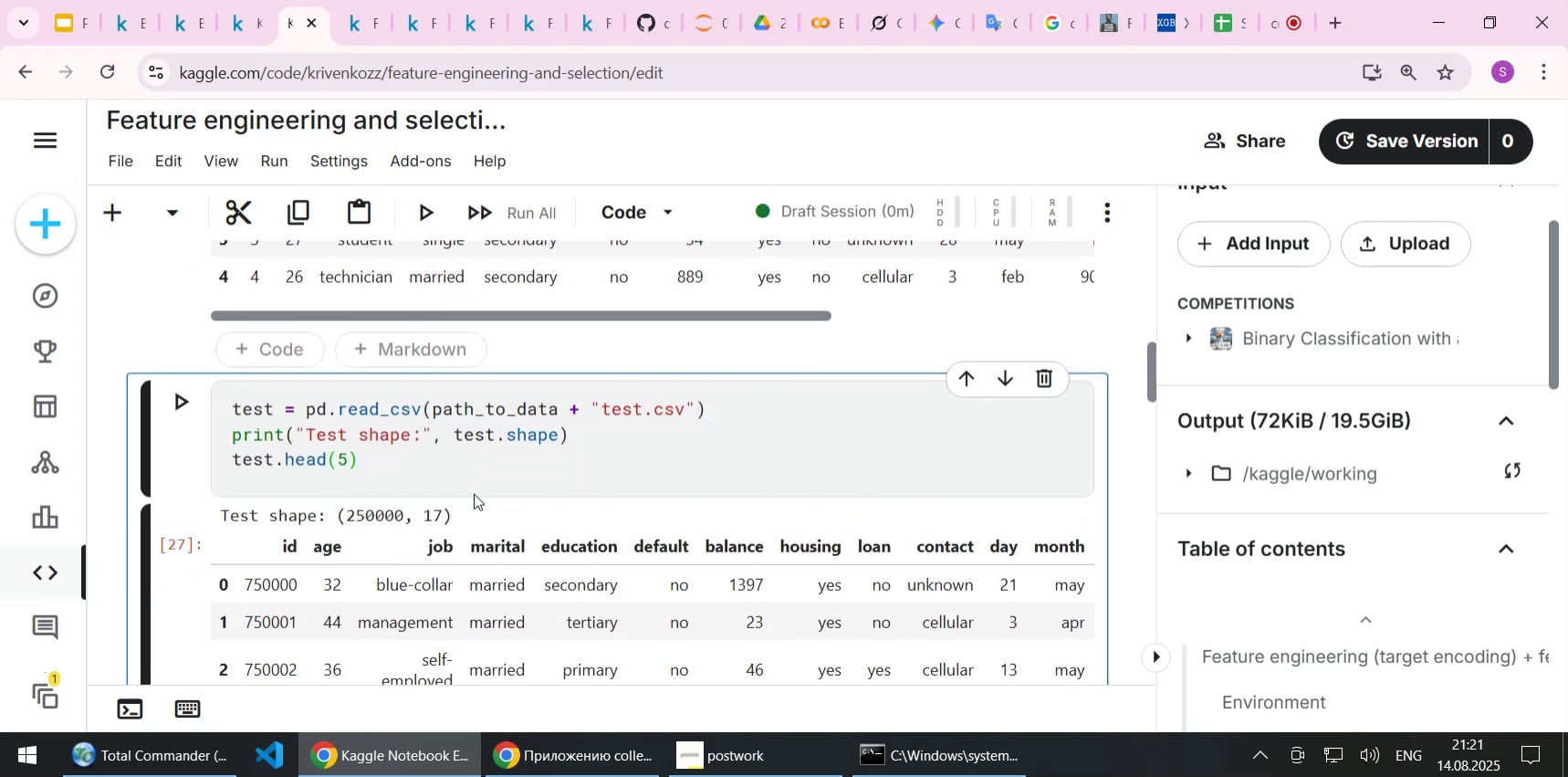 
key(Shift+Enter)
 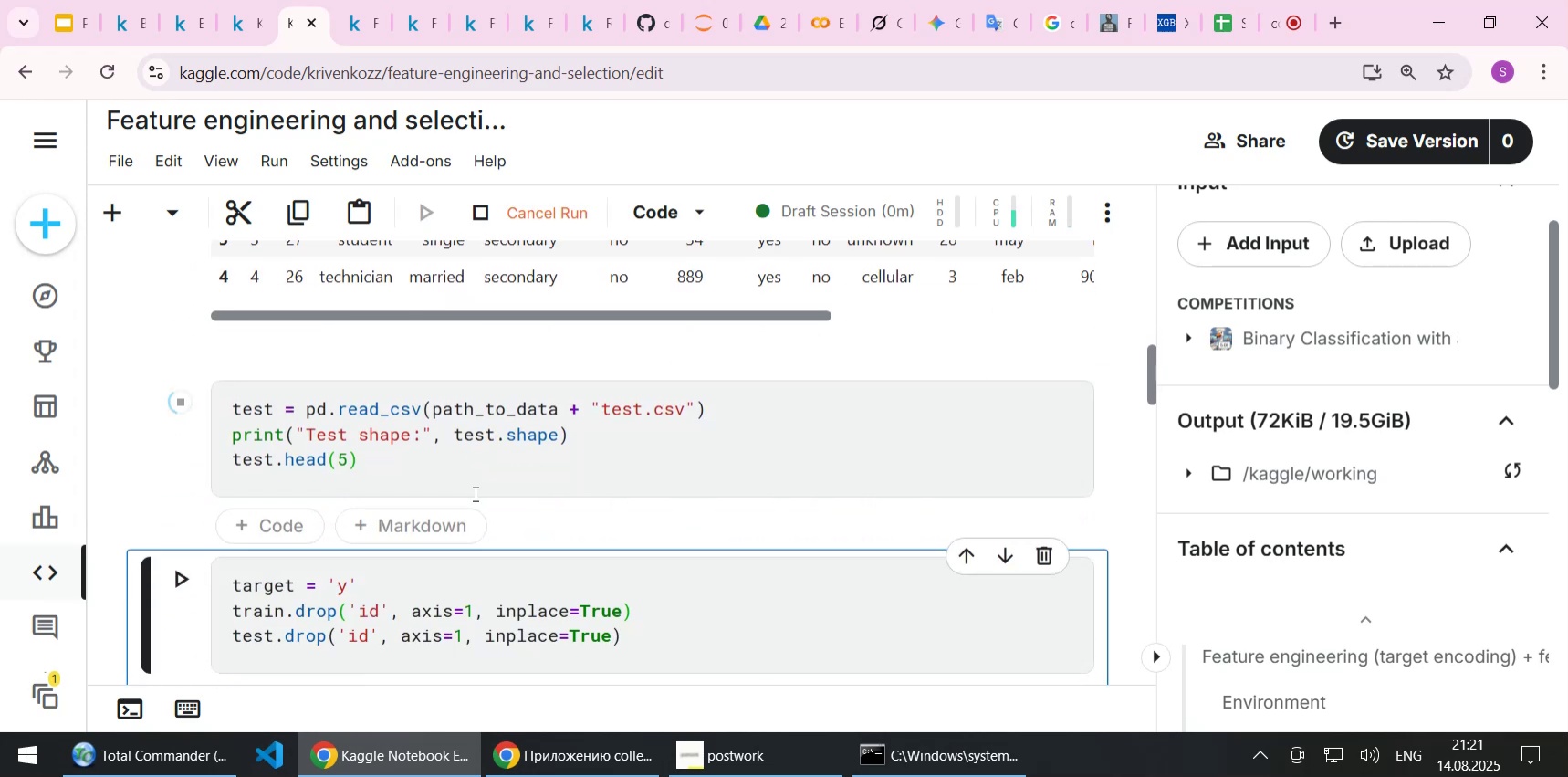 
scroll: coordinate [474, 493], scroll_direction: down, amount: 1.0
 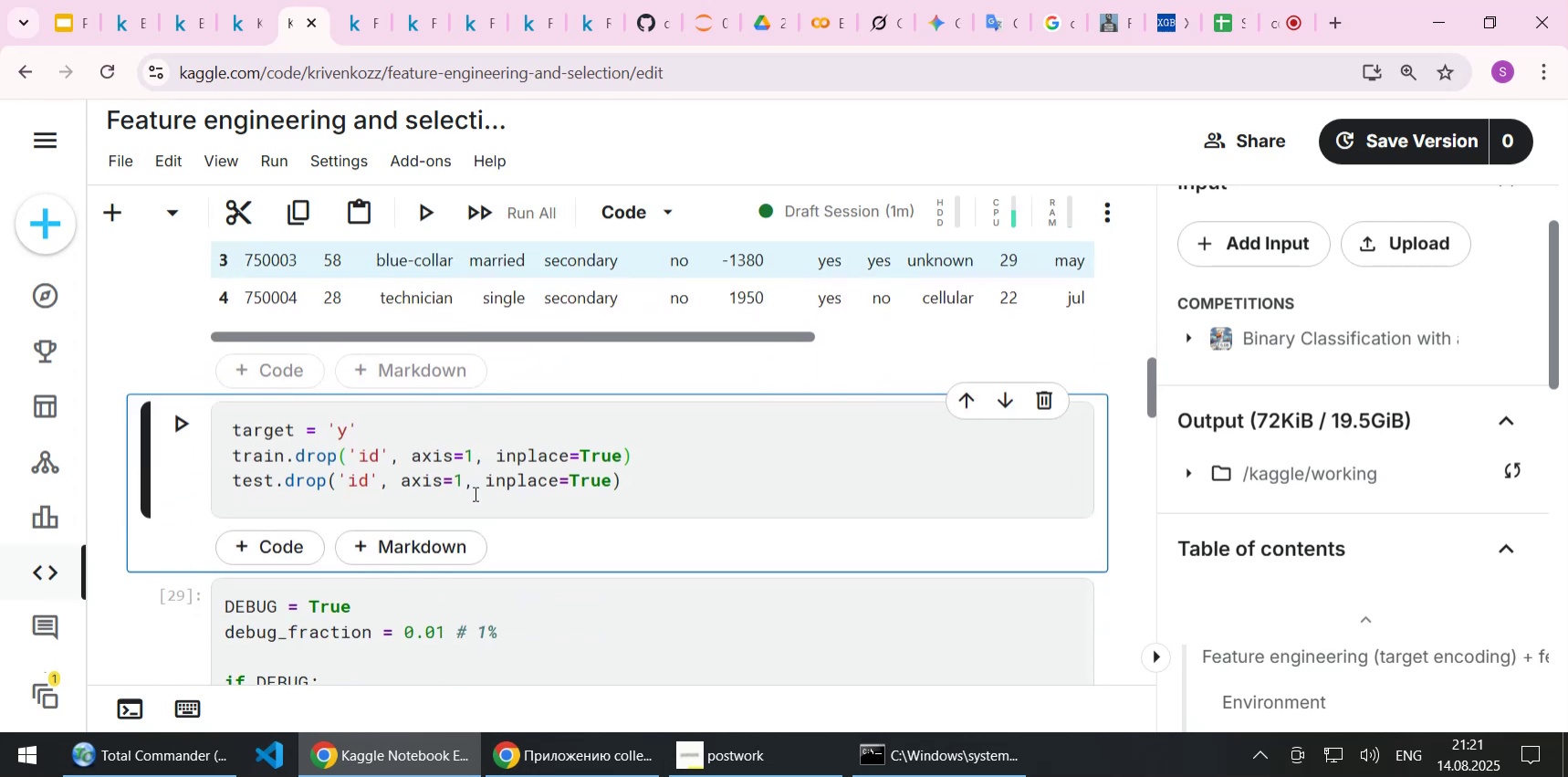 
key(Shift+Enter)
 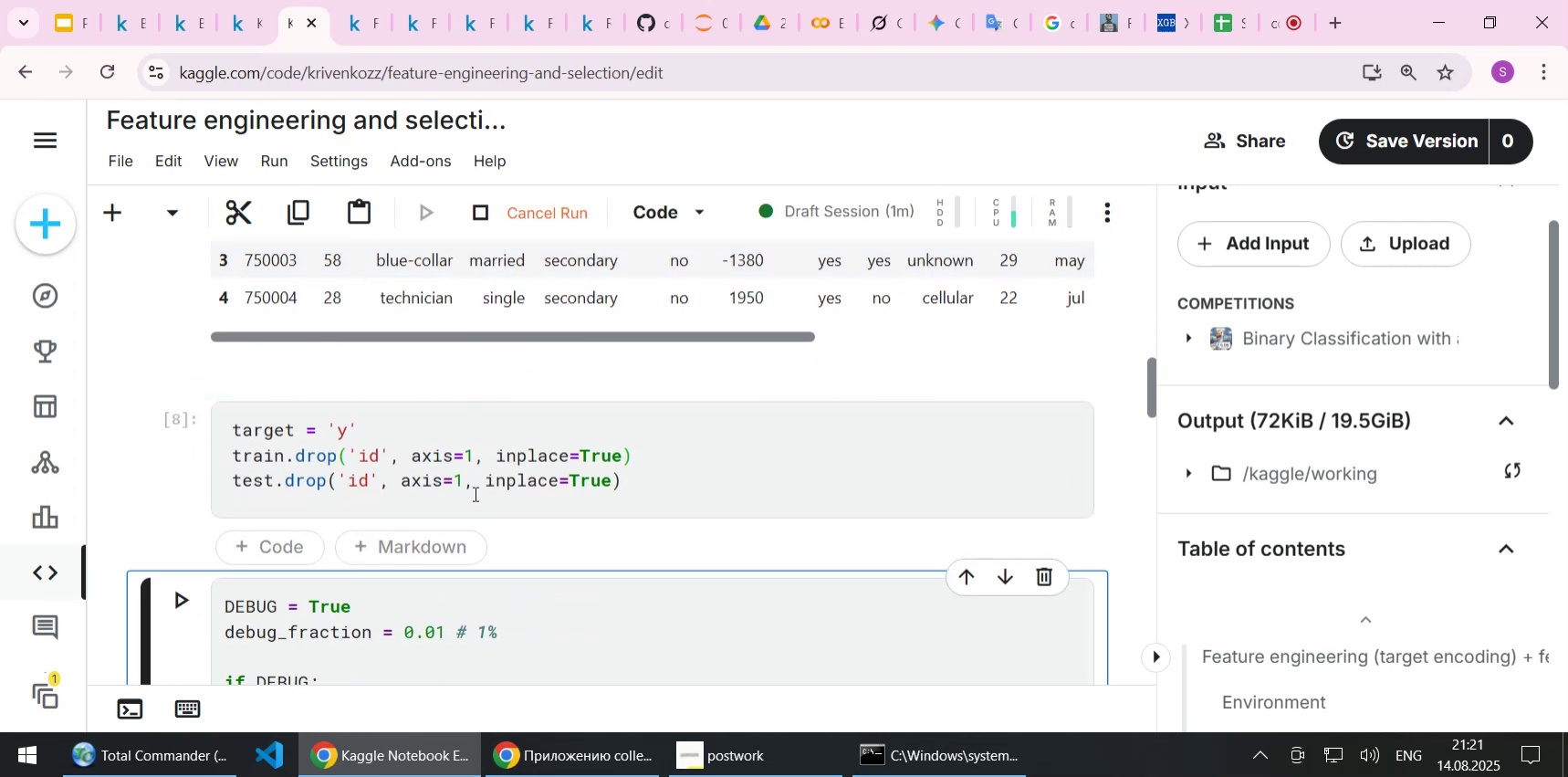 
scroll: coordinate [474, 496], scroll_direction: down, amount: 2.0
 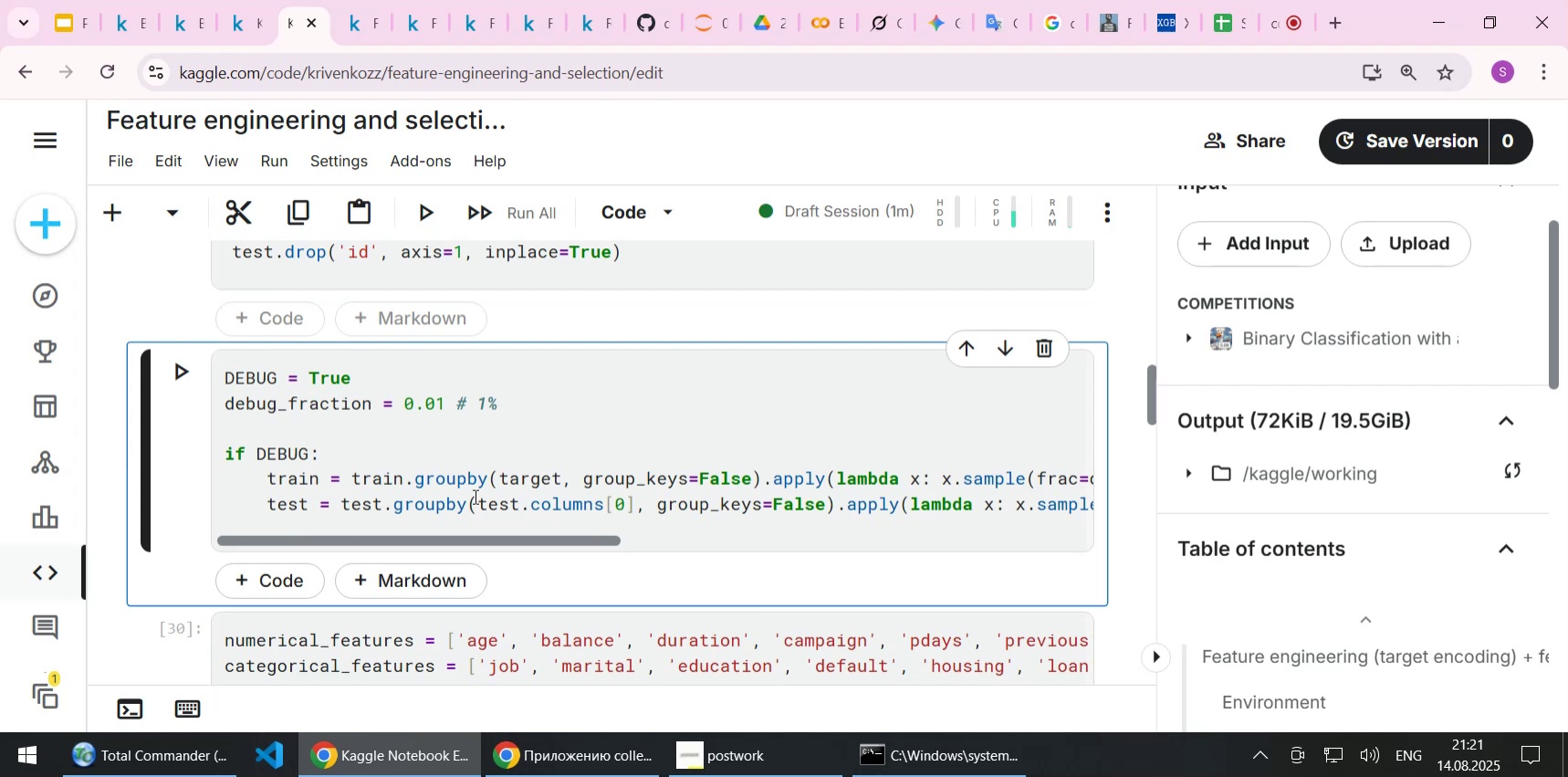 
key(Shift+Enter)
 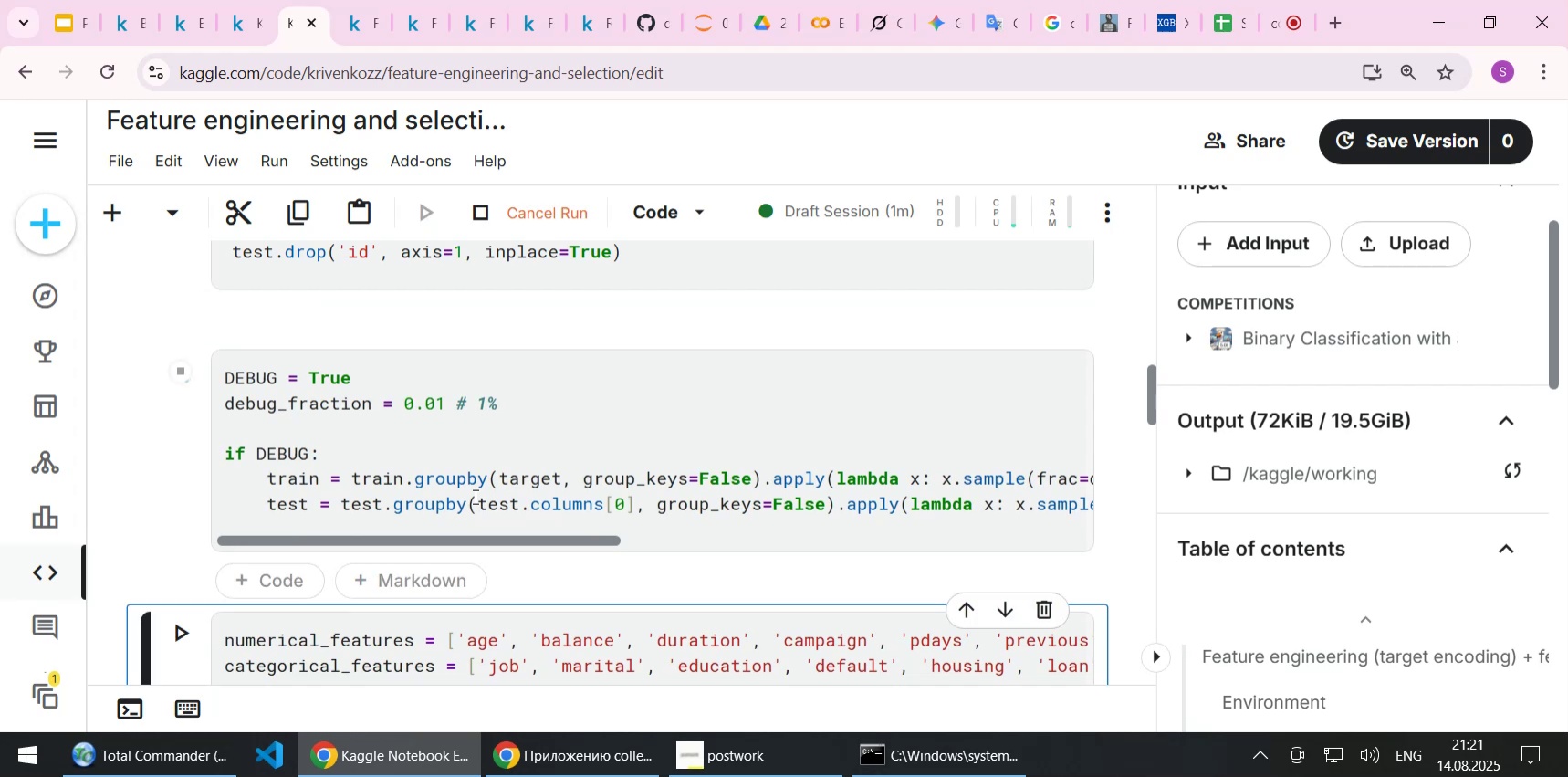 
scroll: coordinate [461, 438], scroll_direction: down, amount: 3.0
 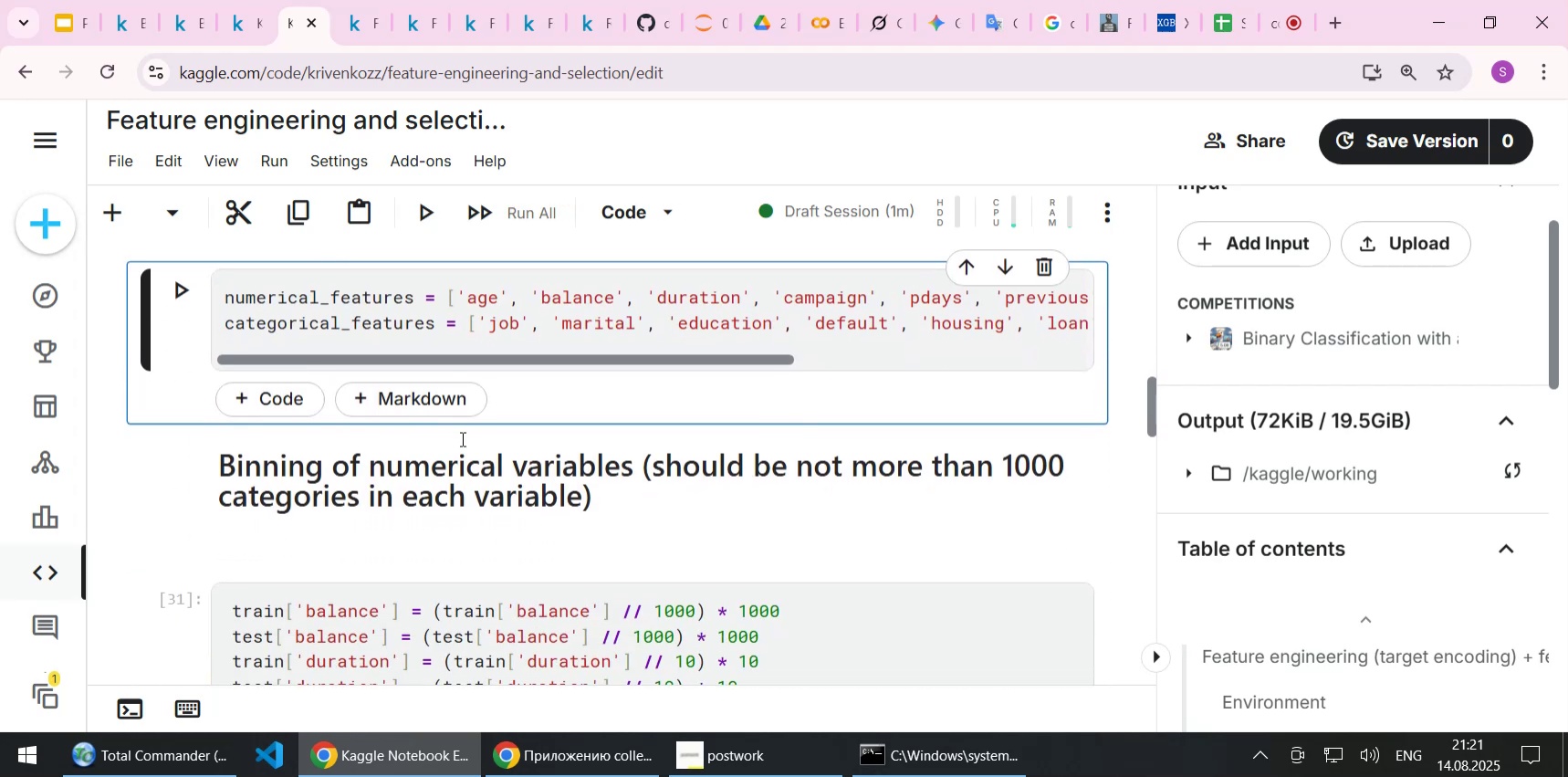 
key(Shift+Enter)
 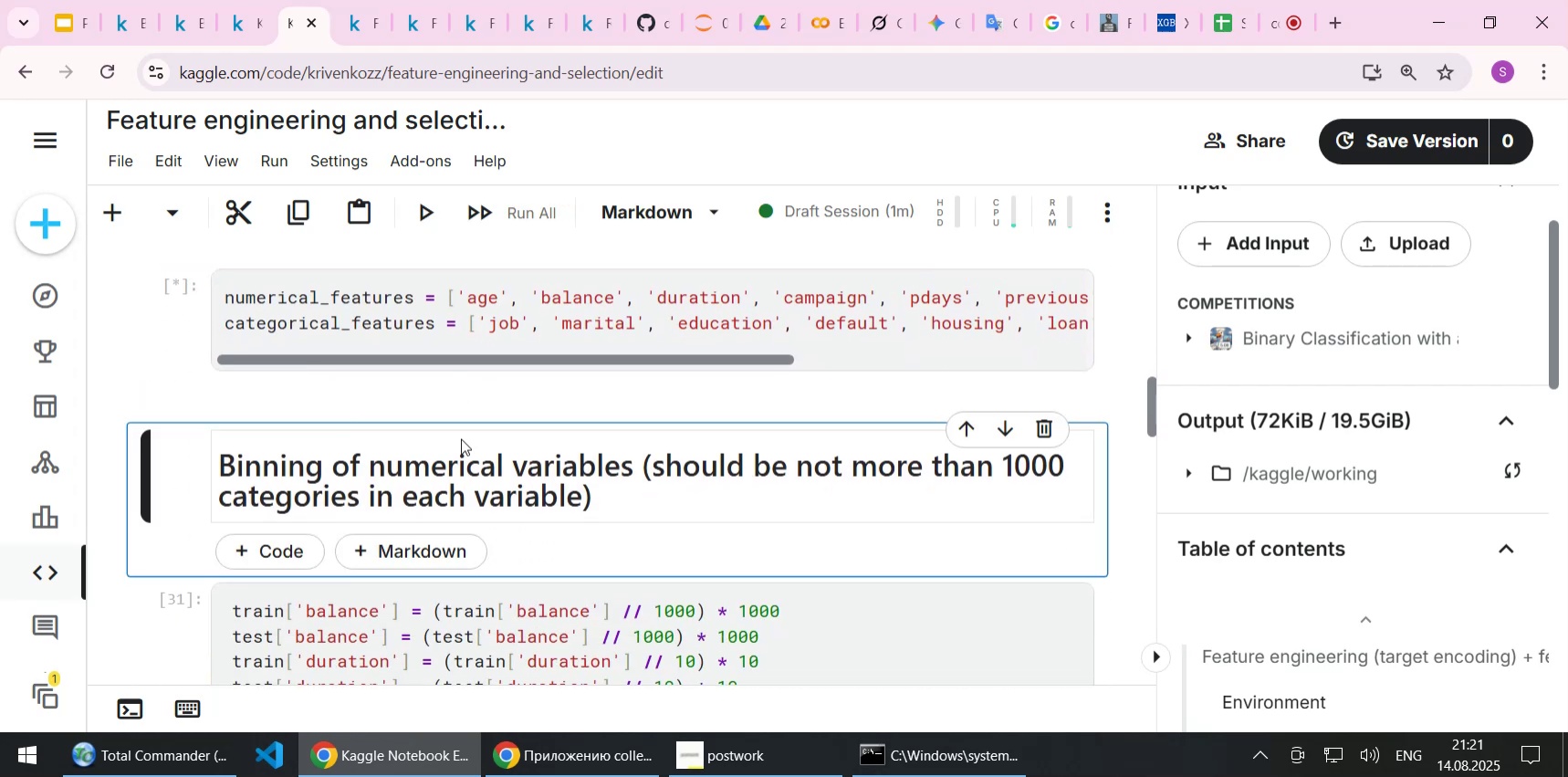 
key(Shift+Enter)
 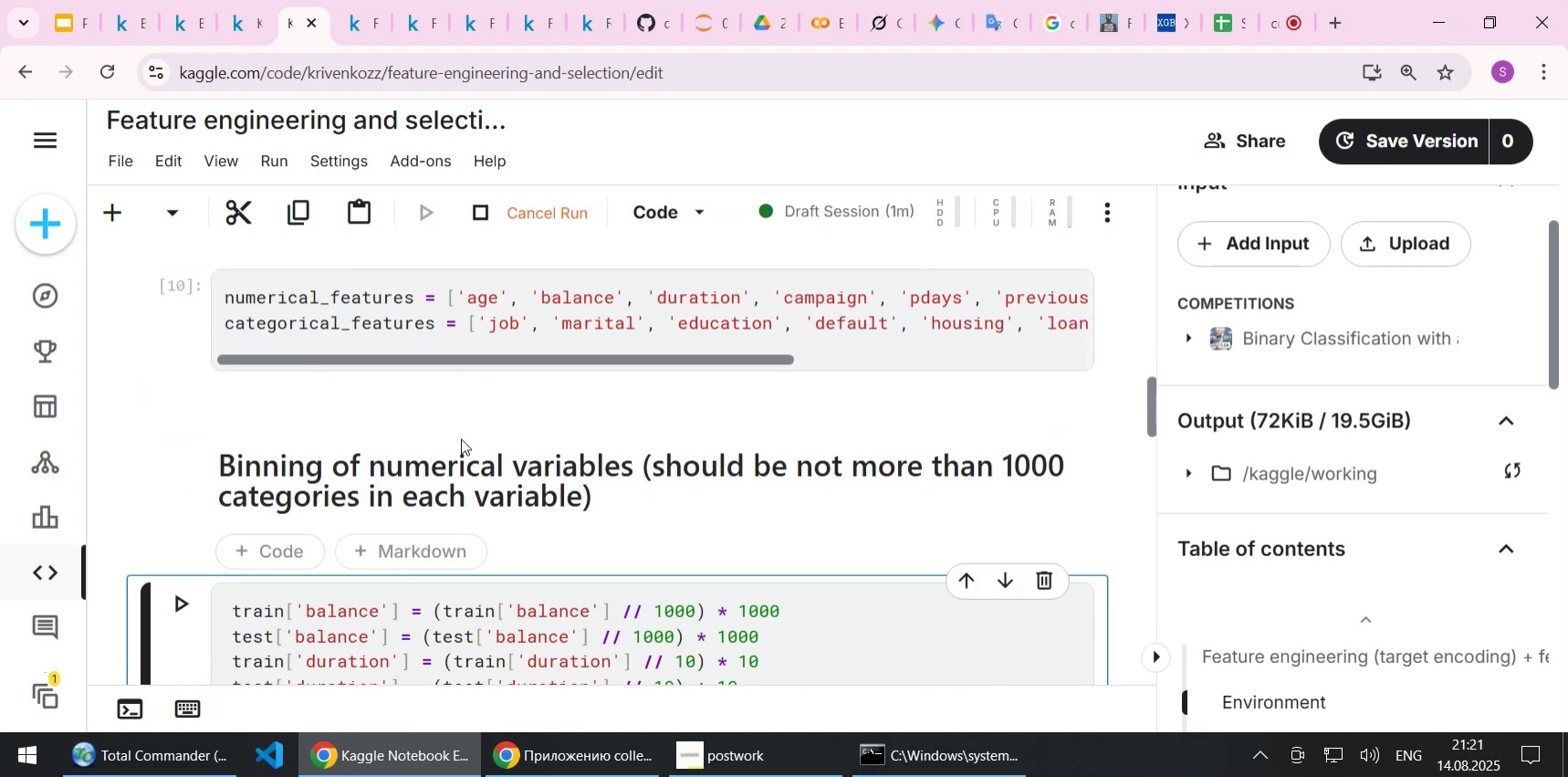 
scroll: coordinate [478, 457], scroll_direction: down, amount: 2.0
 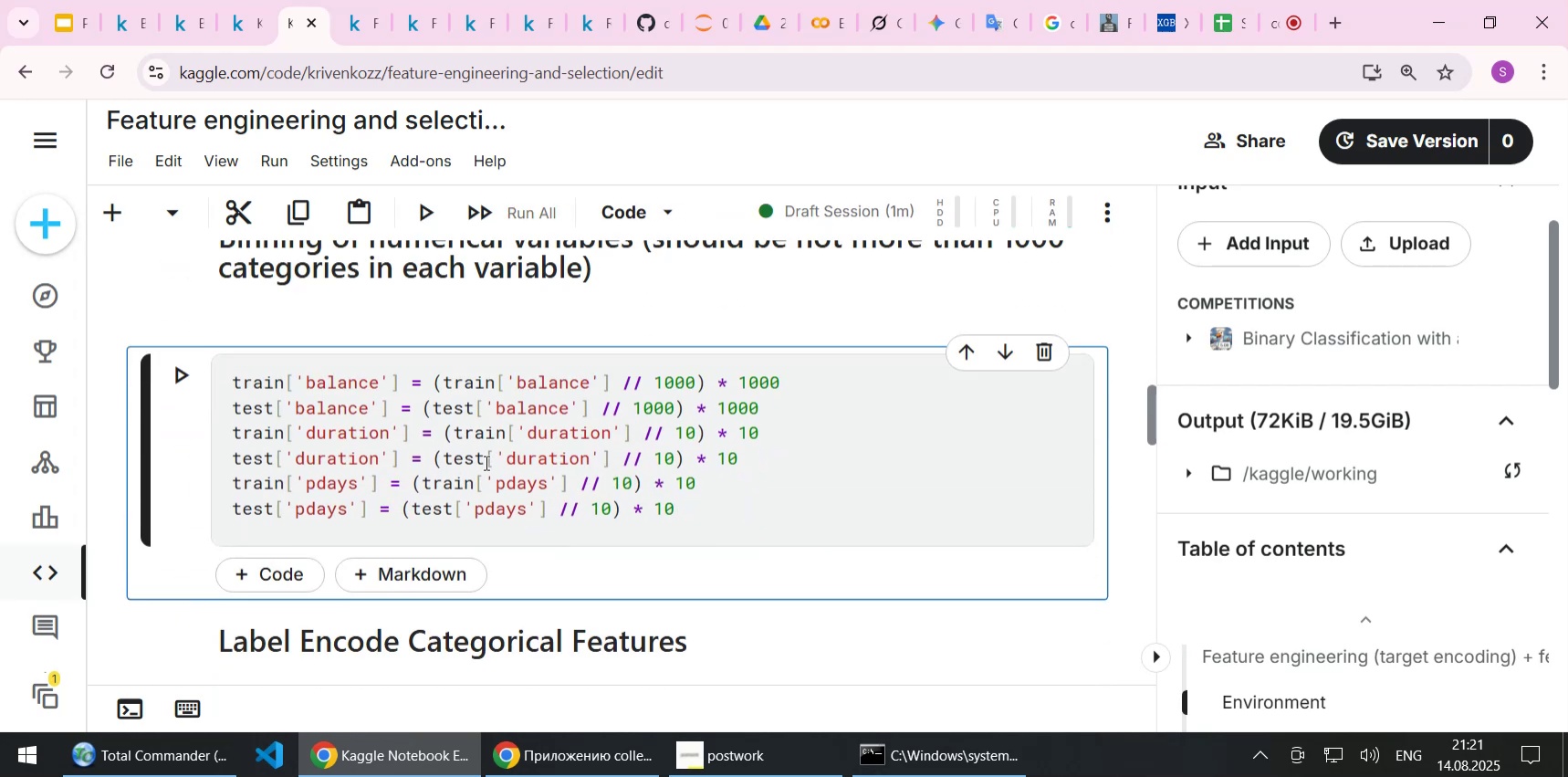 
key(Shift+Enter)
 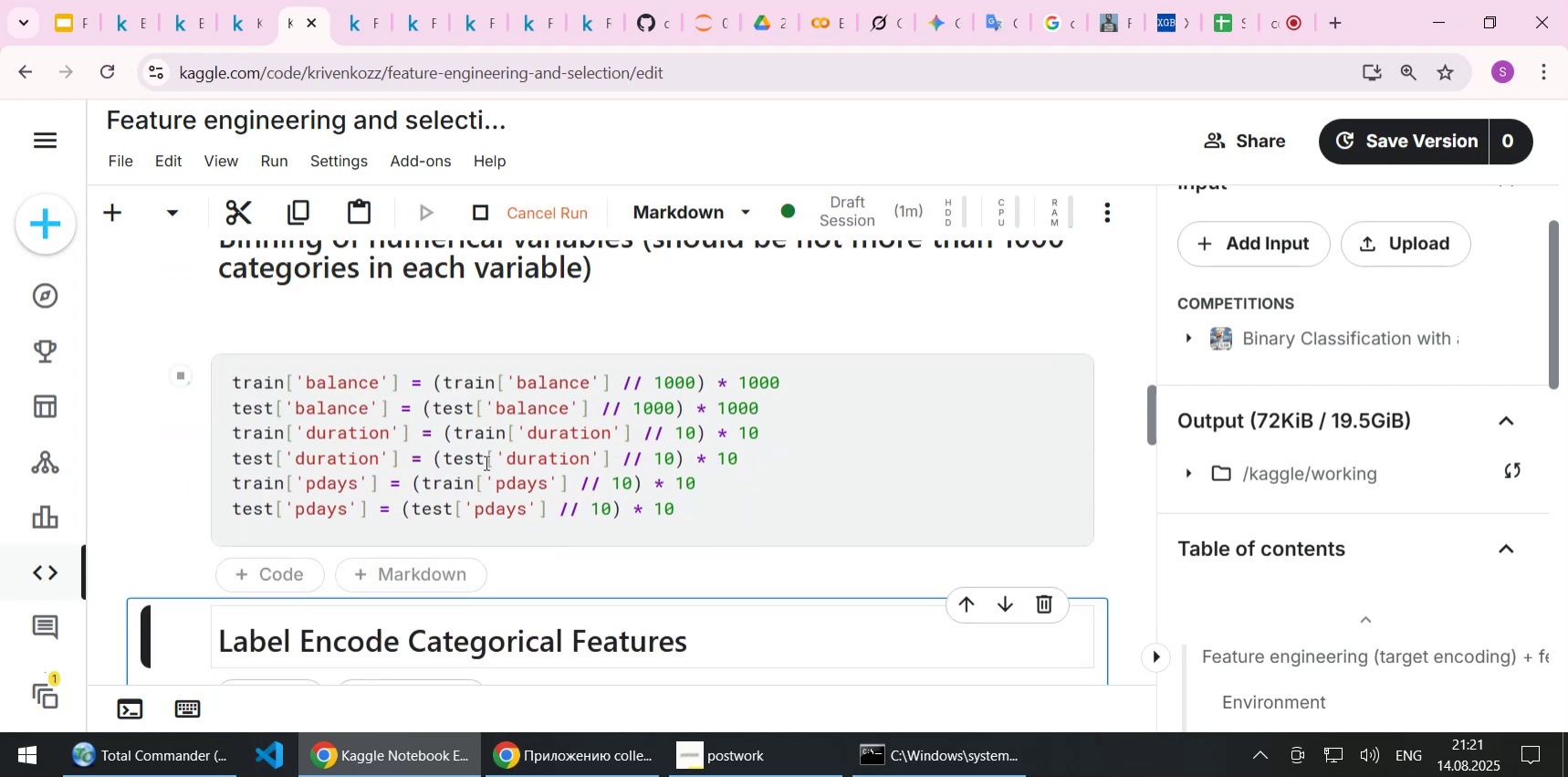 
scroll: coordinate [485, 469], scroll_direction: down, amount: 3.0
 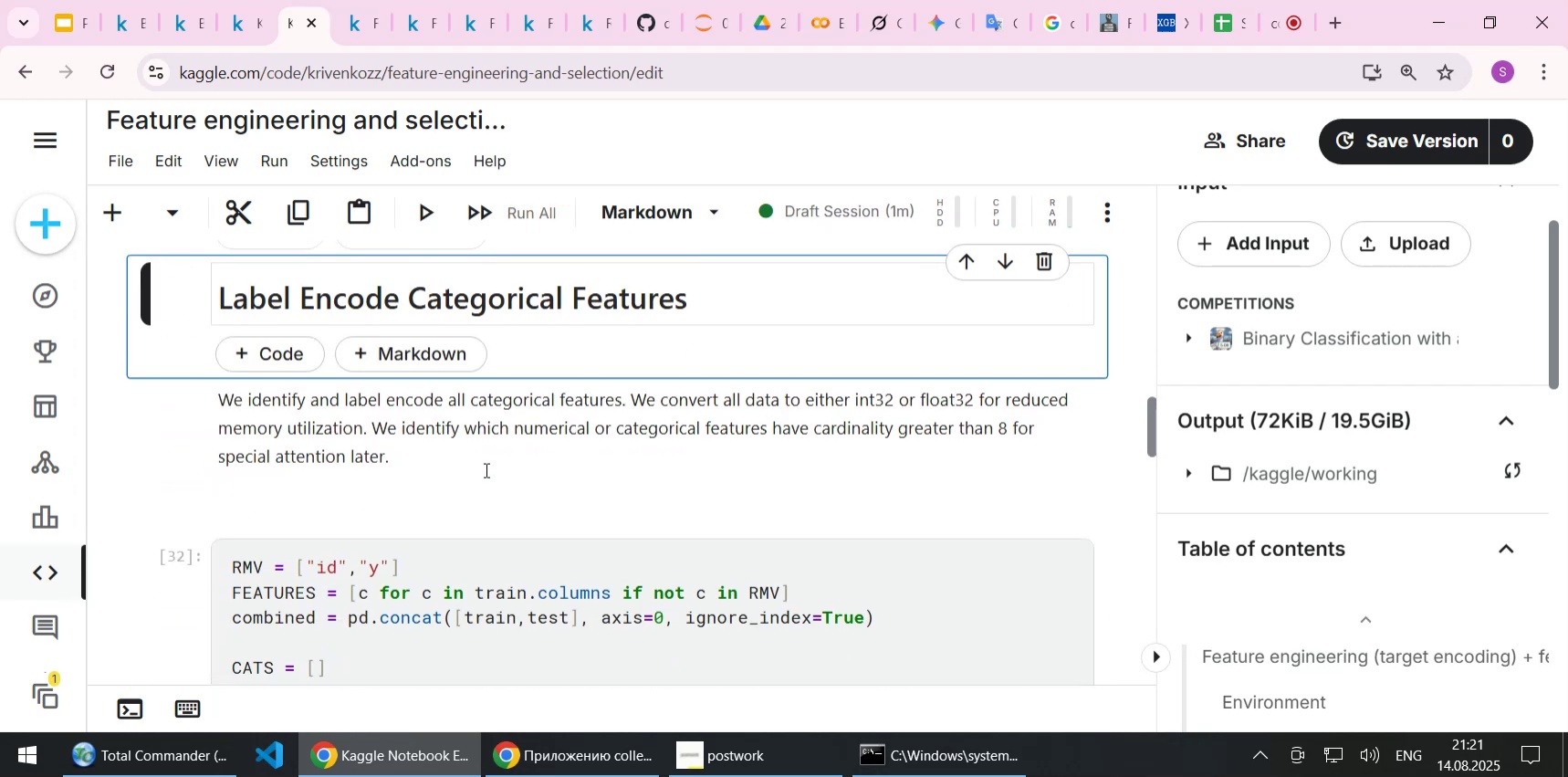 
key(Shift+Enter)
 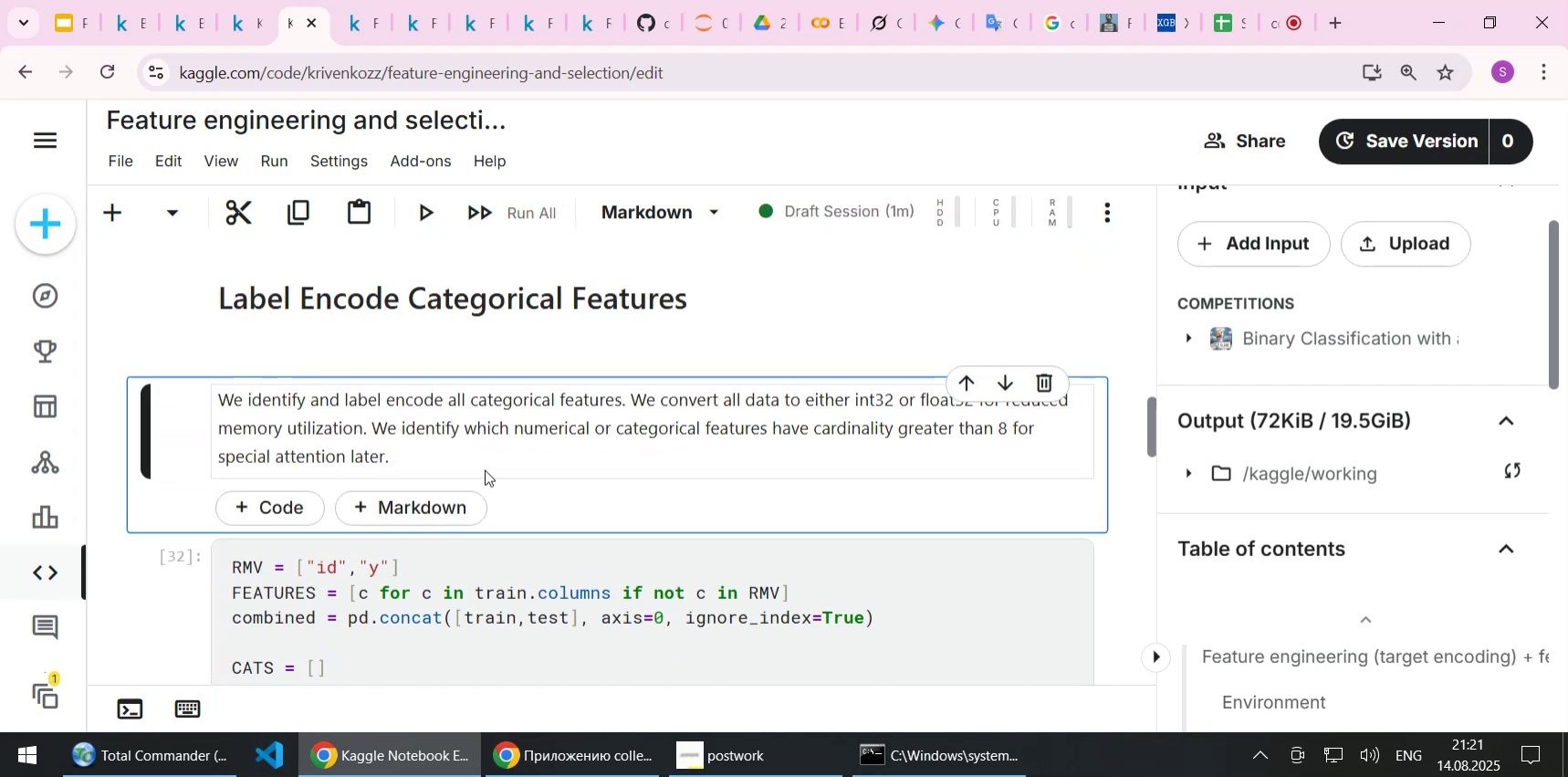 
key(Shift+Enter)
 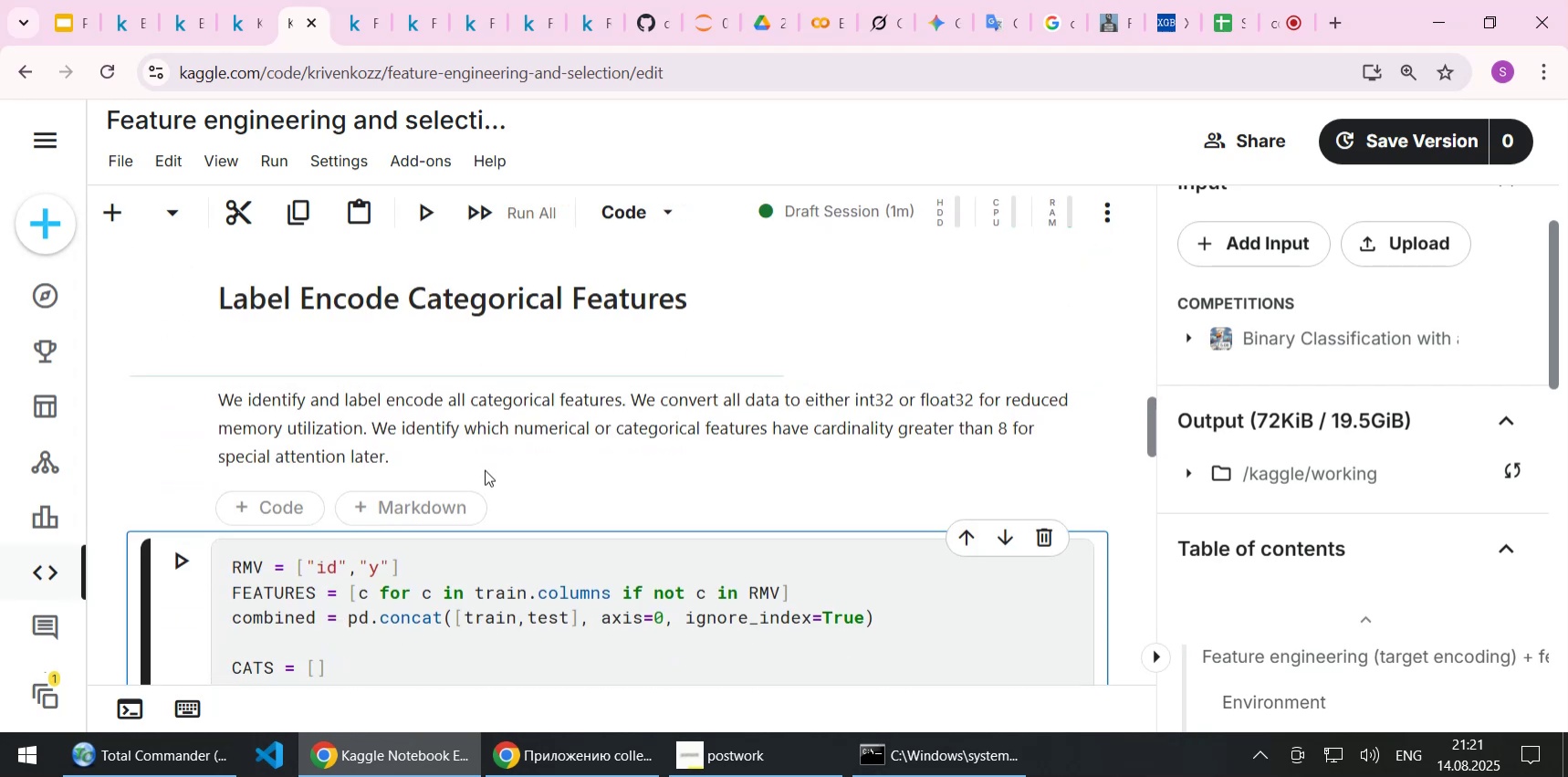 
scroll: coordinate [485, 469], scroll_direction: down, amount: 2.0
 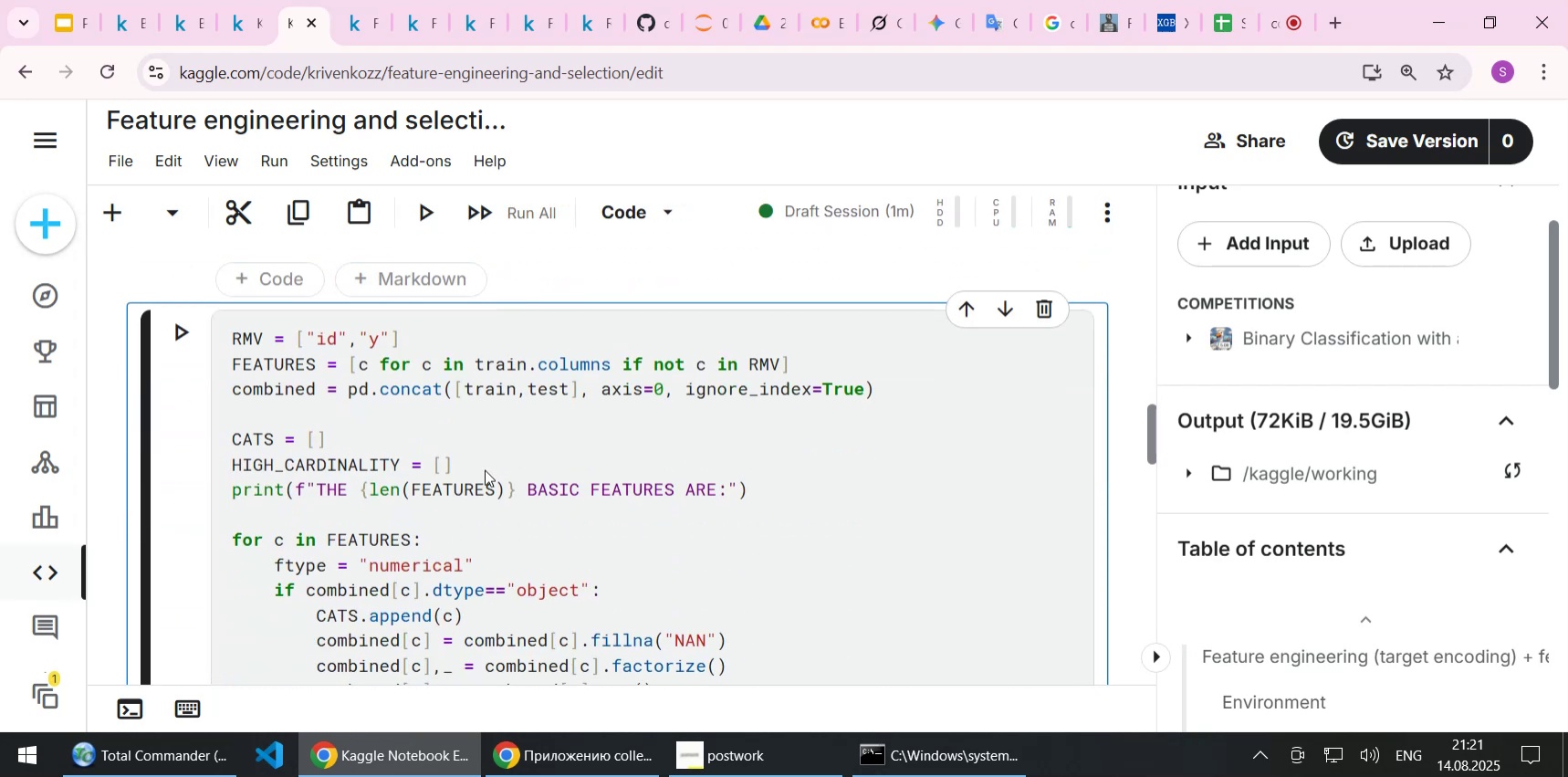 
key(Shift+Enter)
 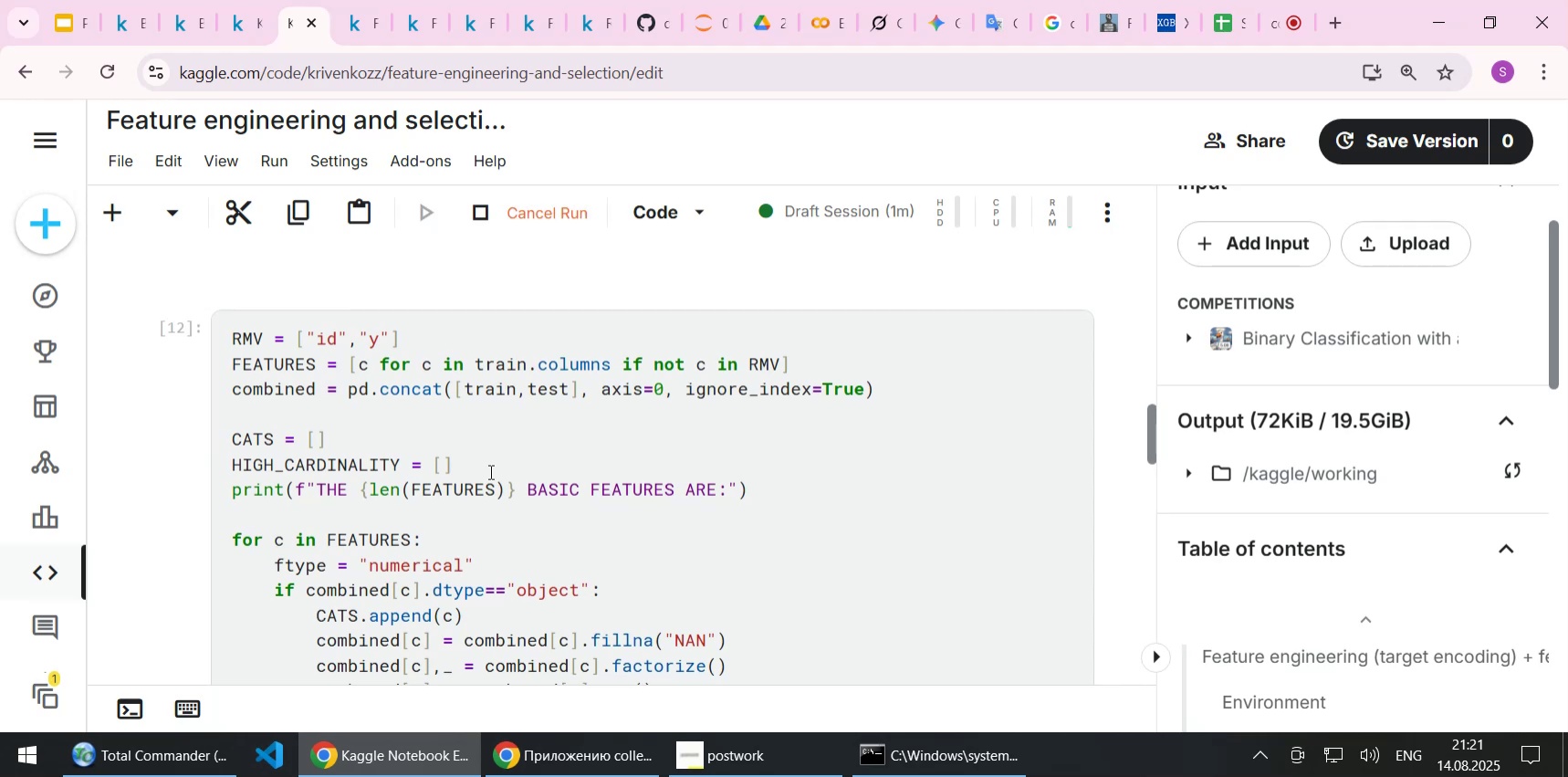 
scroll: coordinate [739, 478], scroll_direction: down, amount: 8.0
 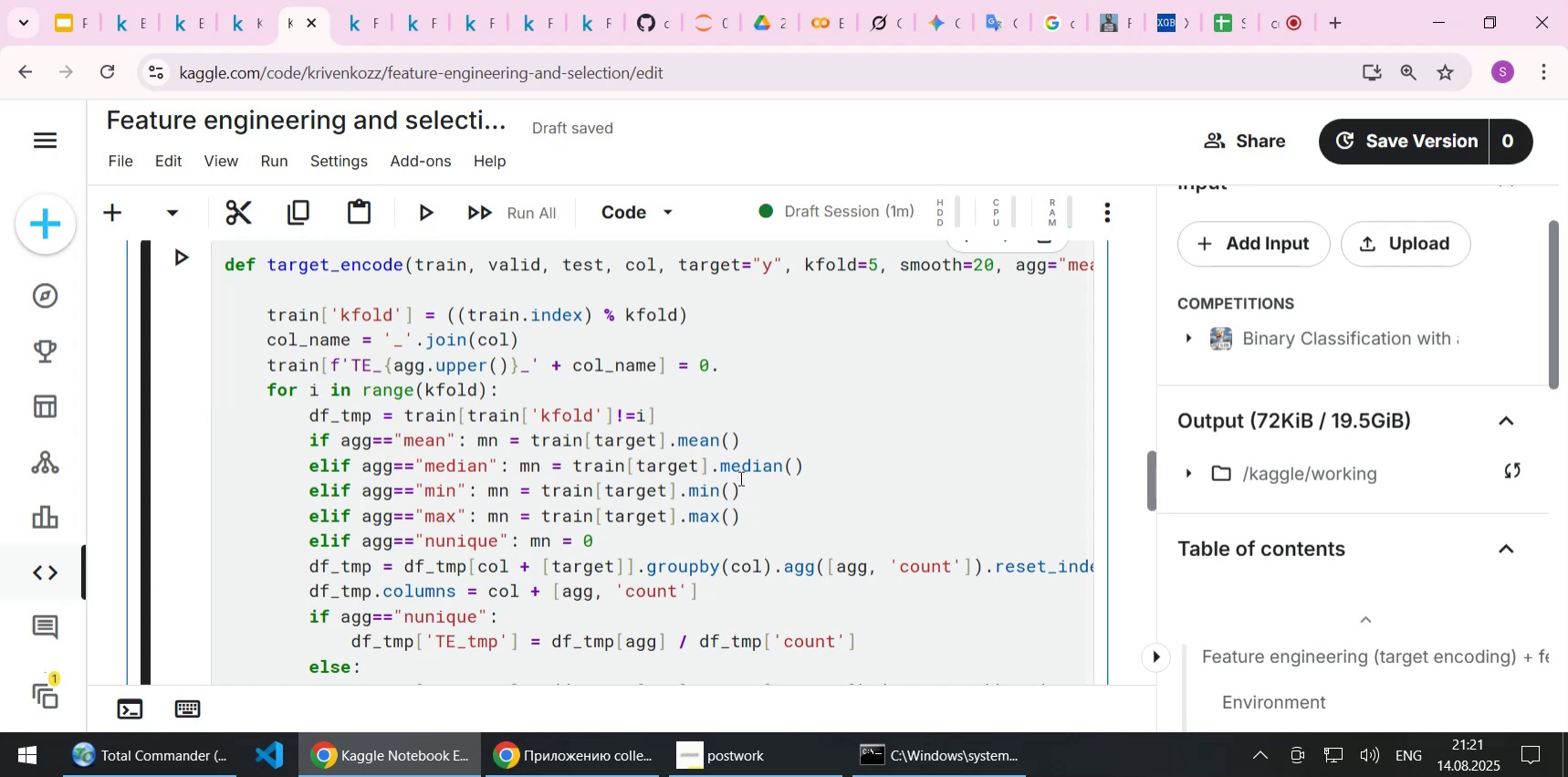 
scroll: coordinate [739, 478], scroll_direction: up, amount: 1.0
 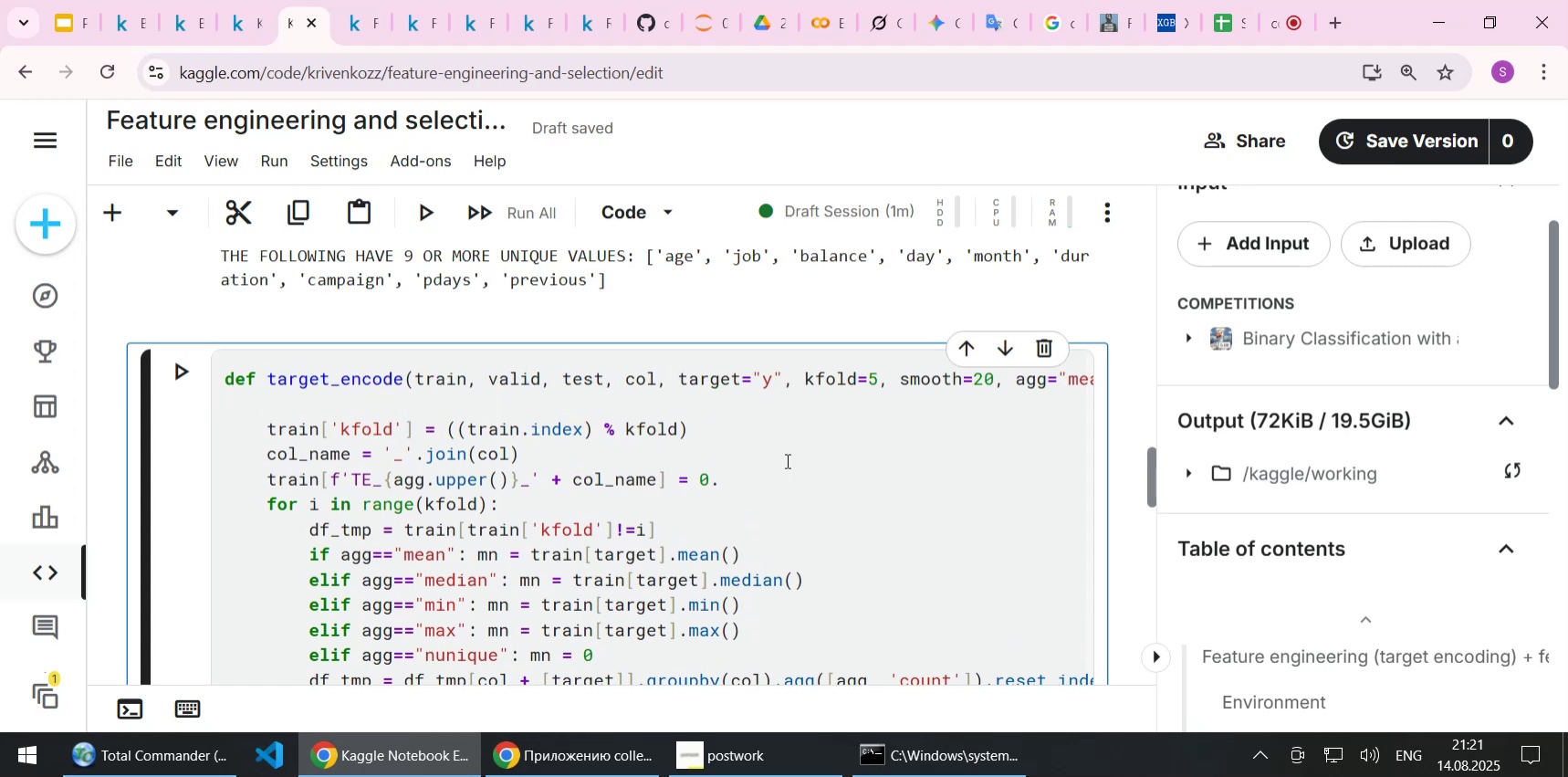 
left_click_drag(start_coordinate=[892, 387], to_coordinate=[1129, 374])
 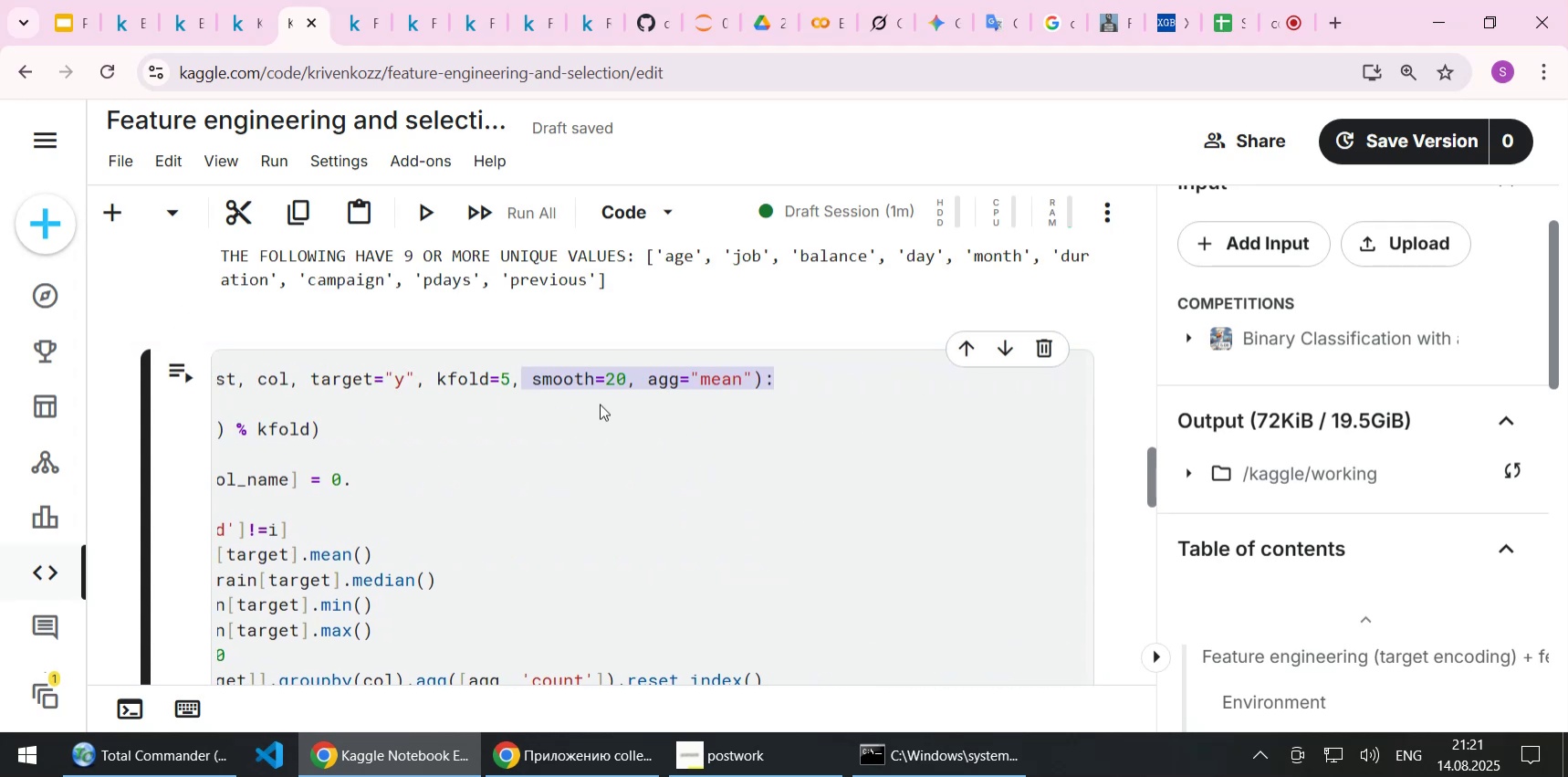 
left_click([600, 404])
 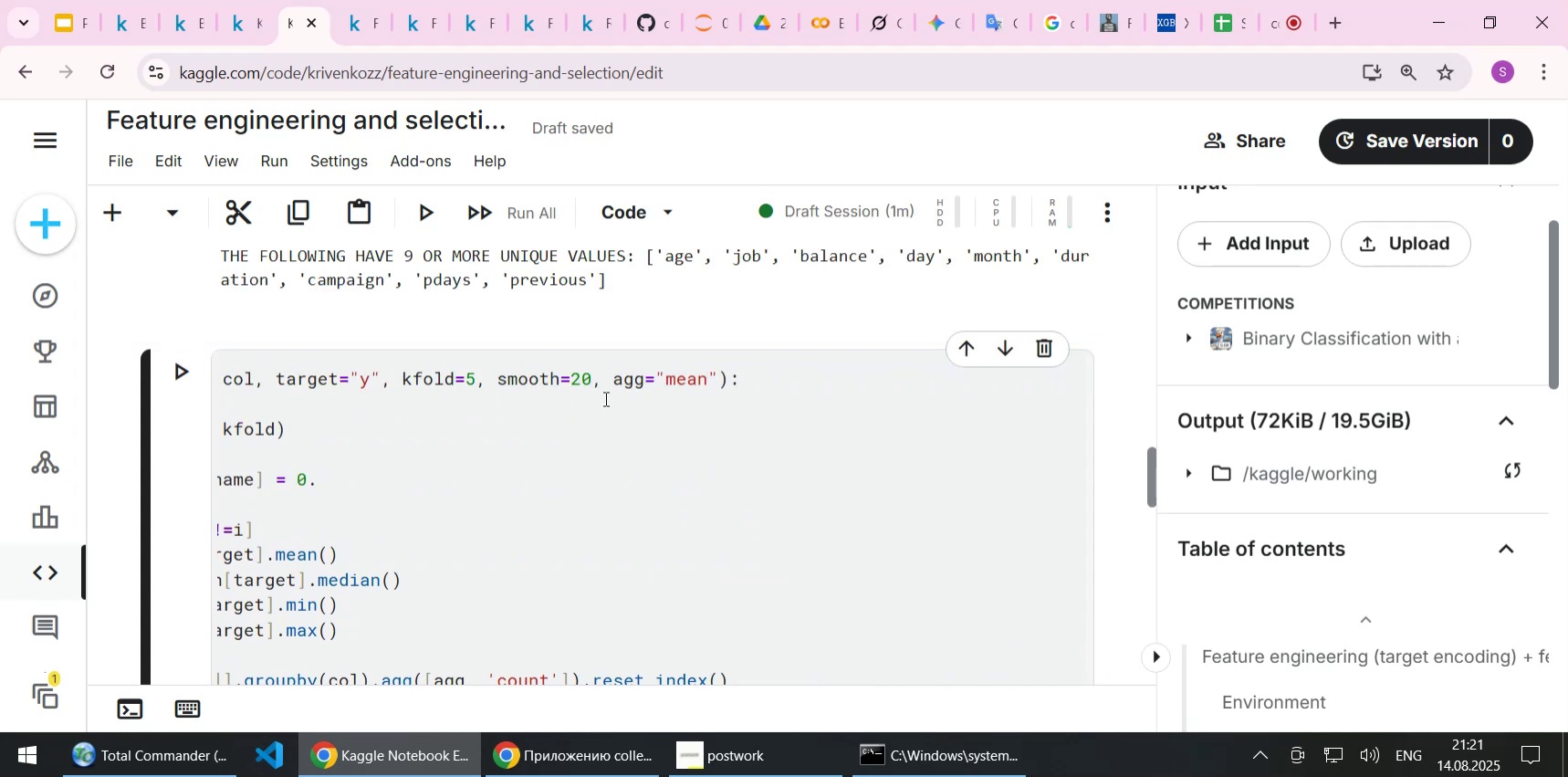 
key(Home)
 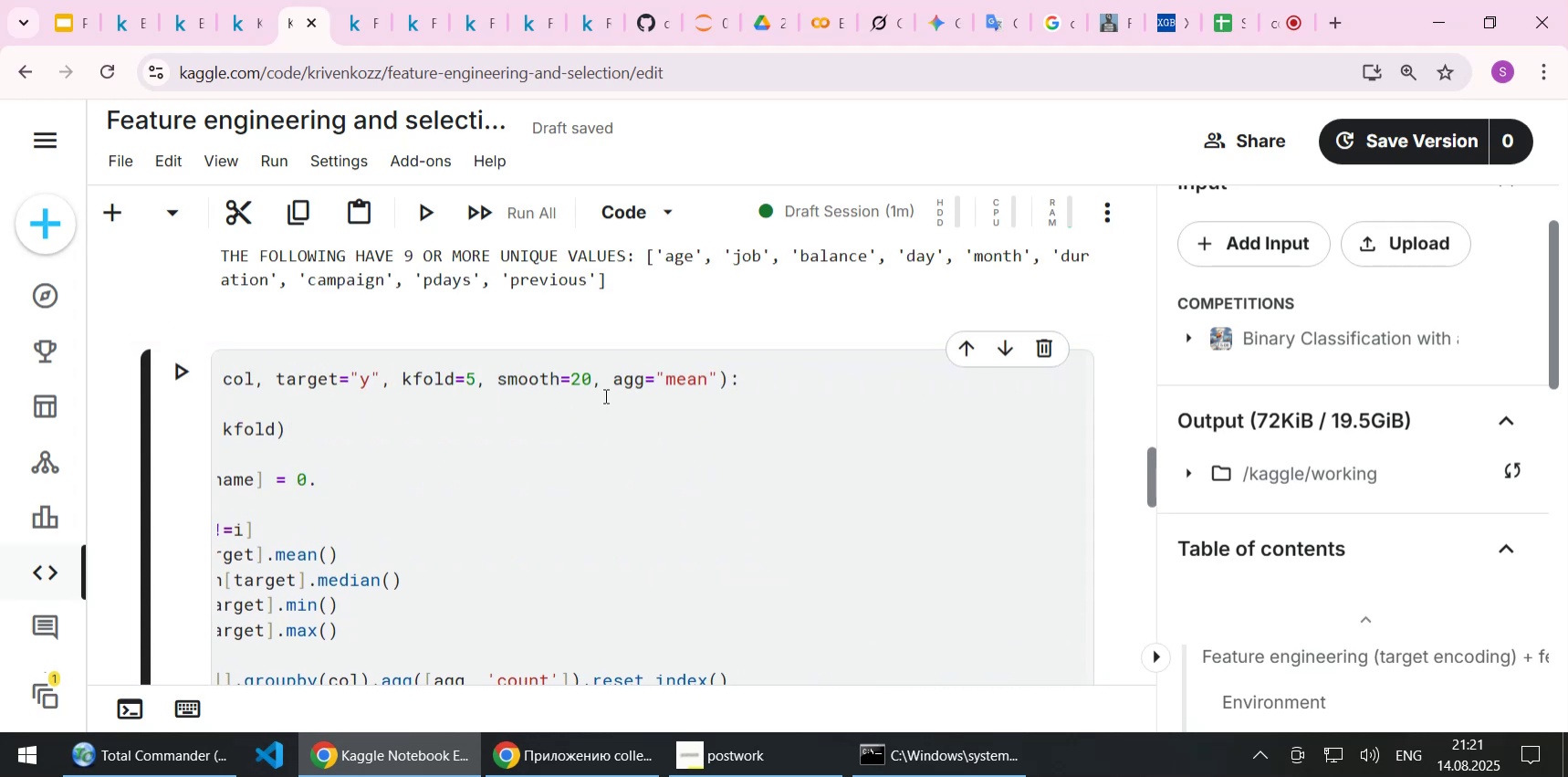 
left_click([613, 383])
 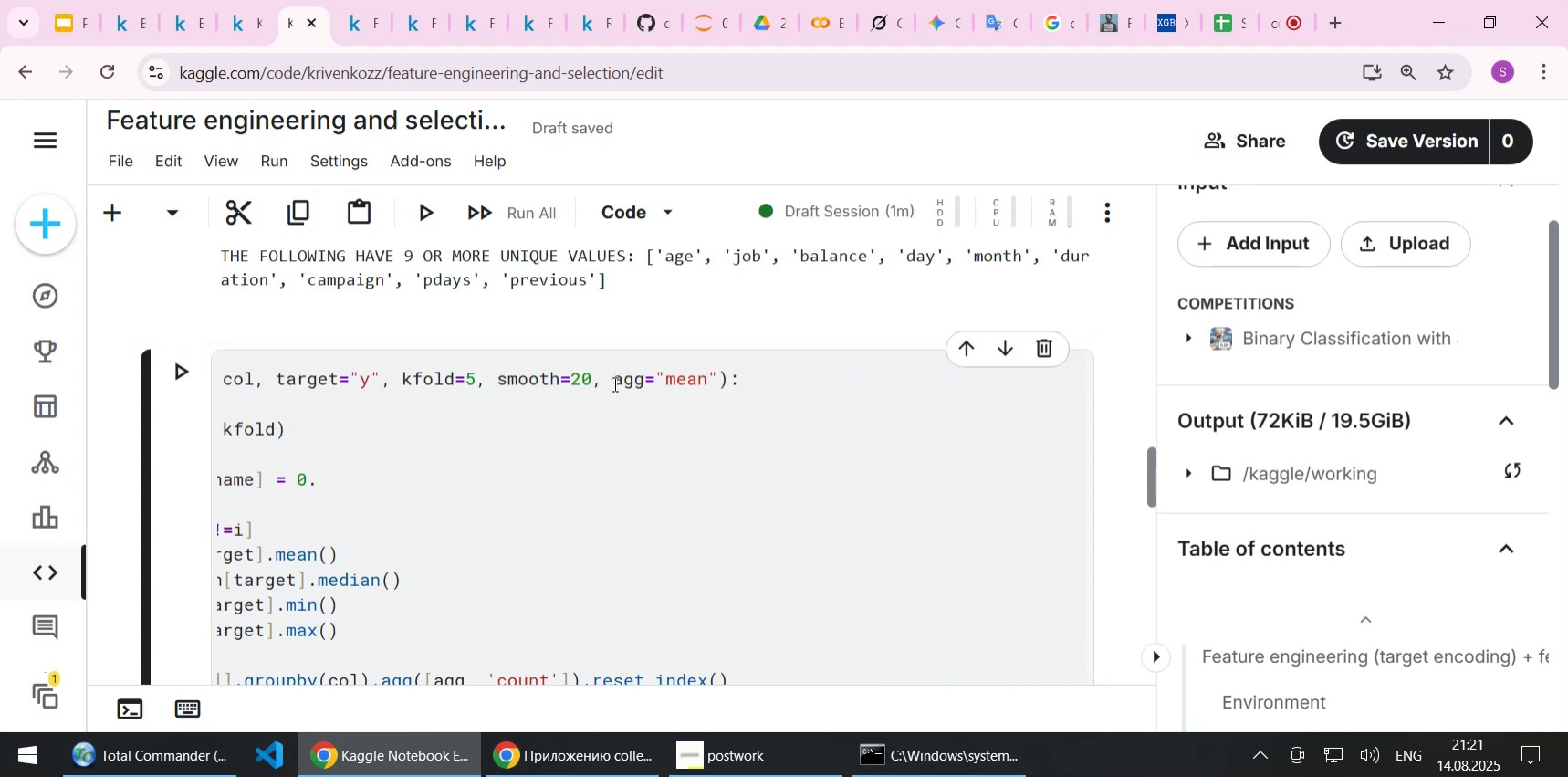 
key(Home)
 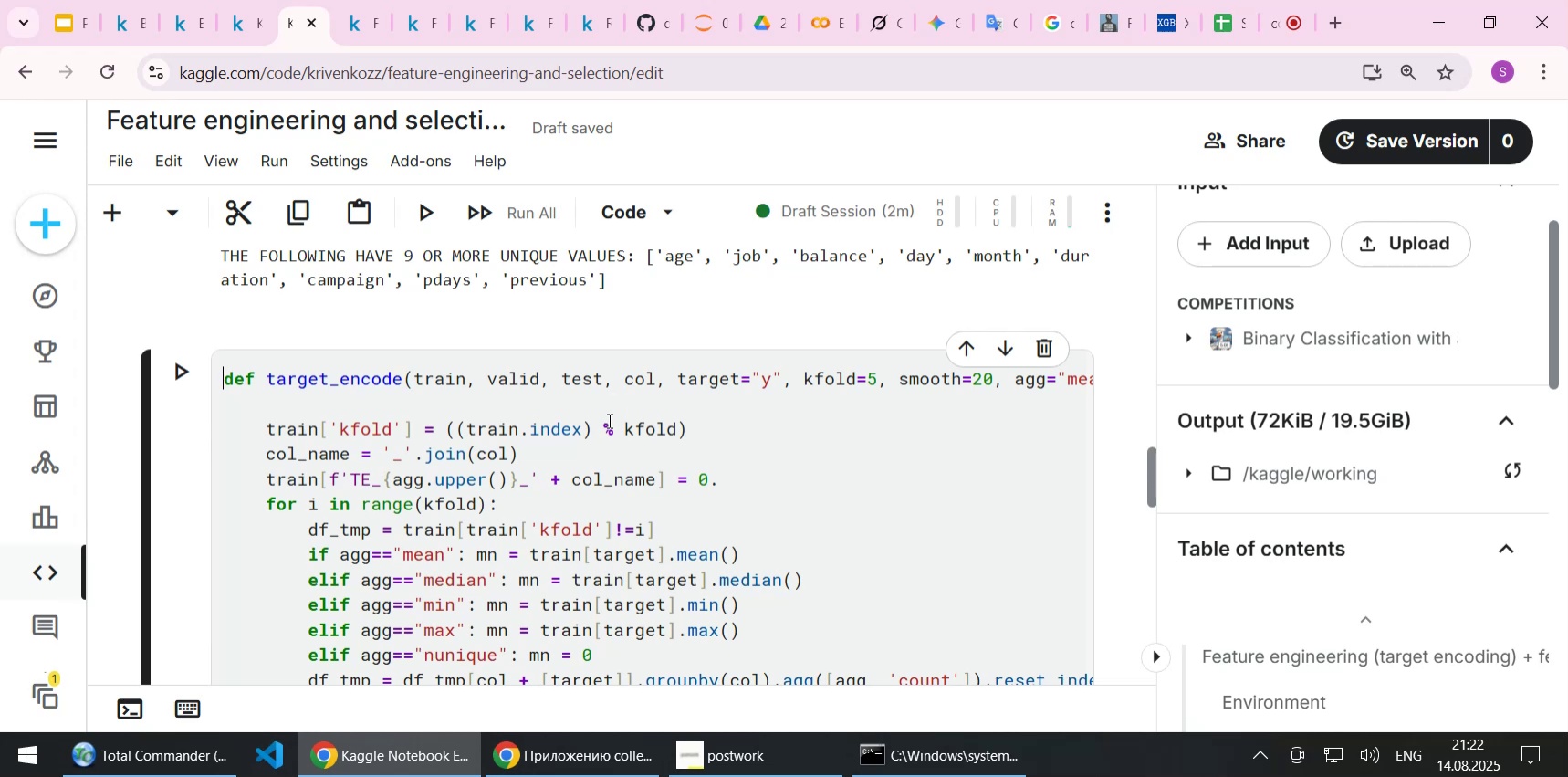 
wait(34.26)
 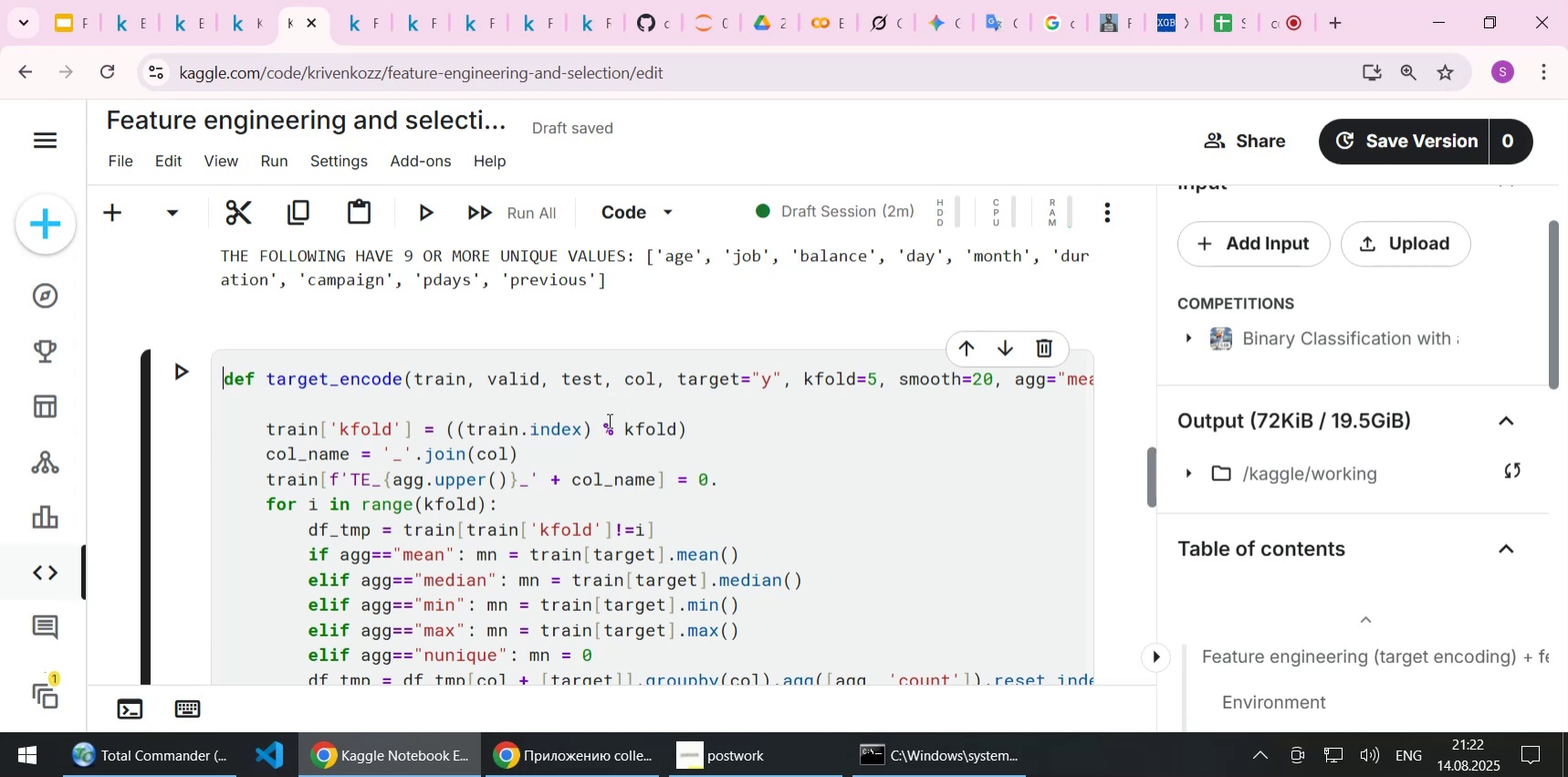 
scroll: coordinate [608, 420], scroll_direction: down, amount: 1.0
 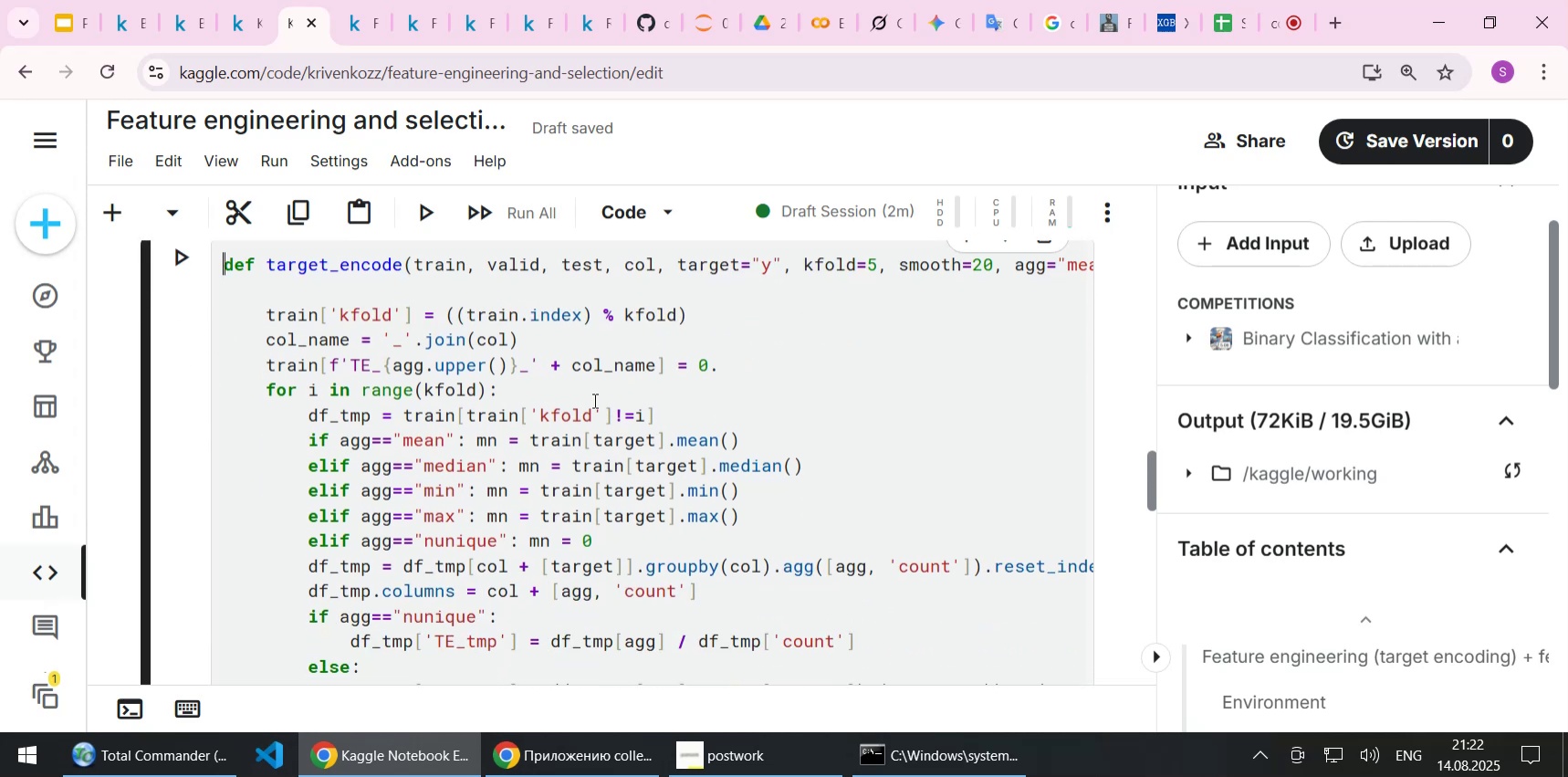 
left_click([581, 402])
 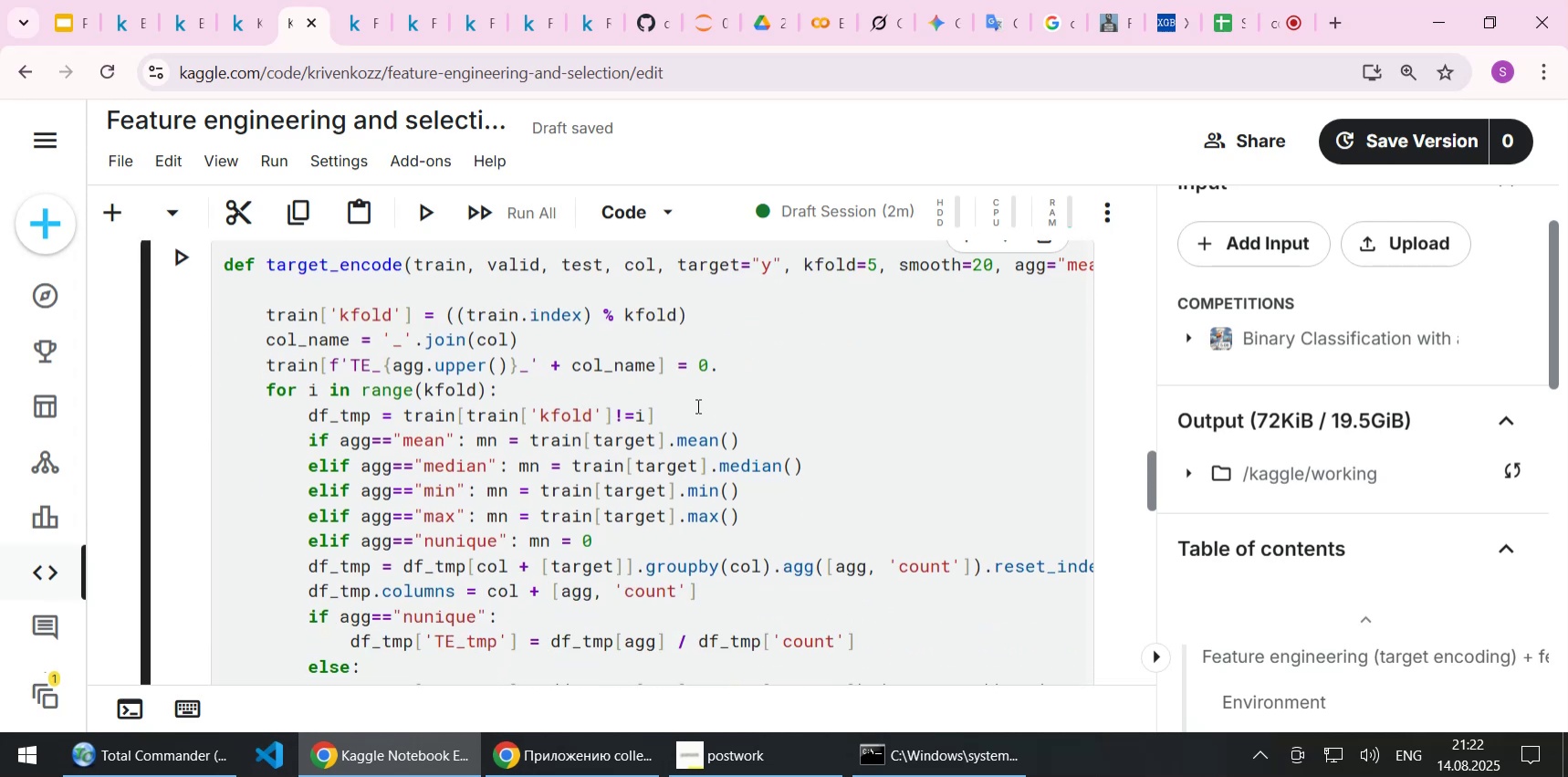 
left_click([696, 405])
 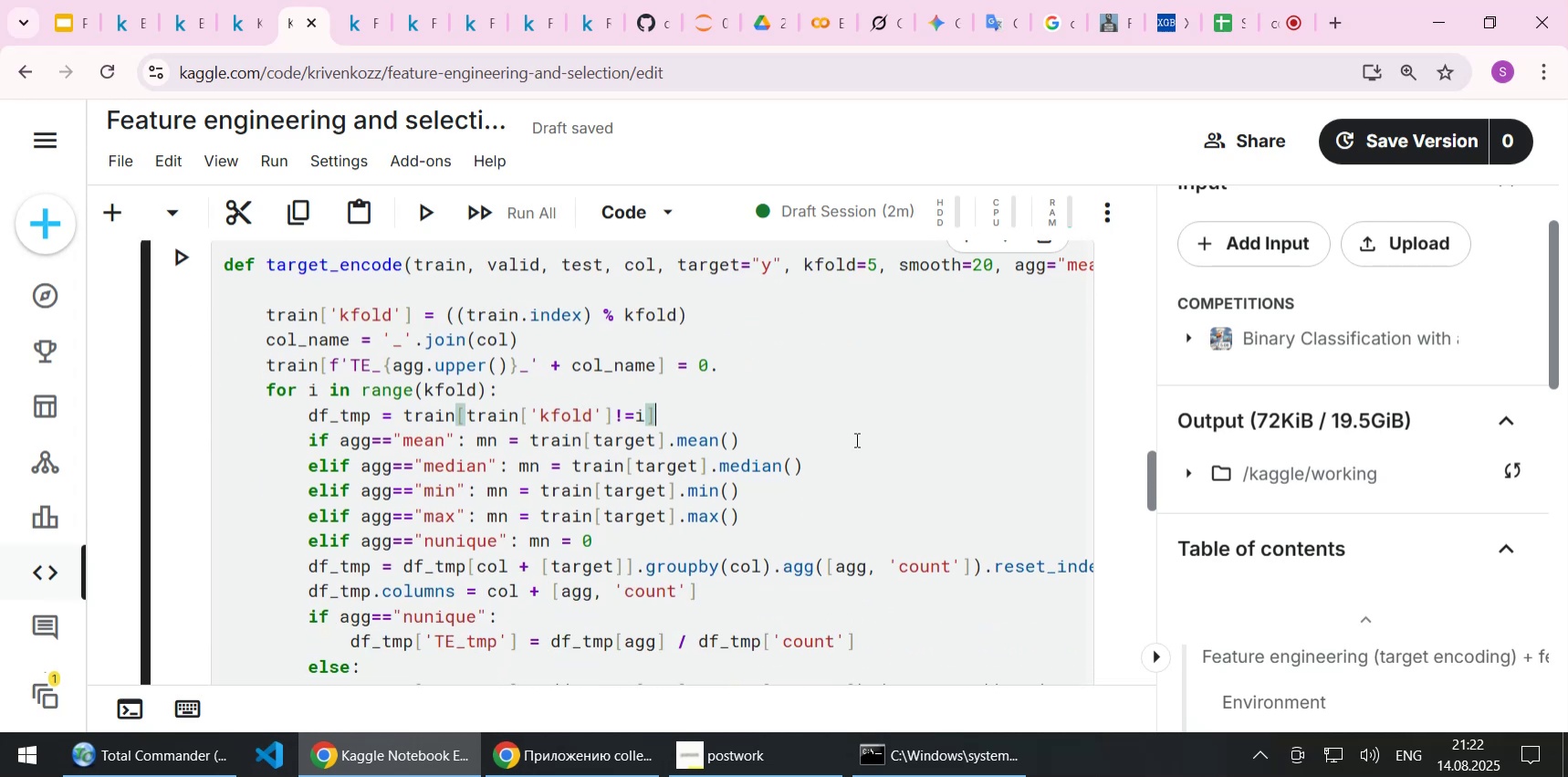 
wait(5.1)
 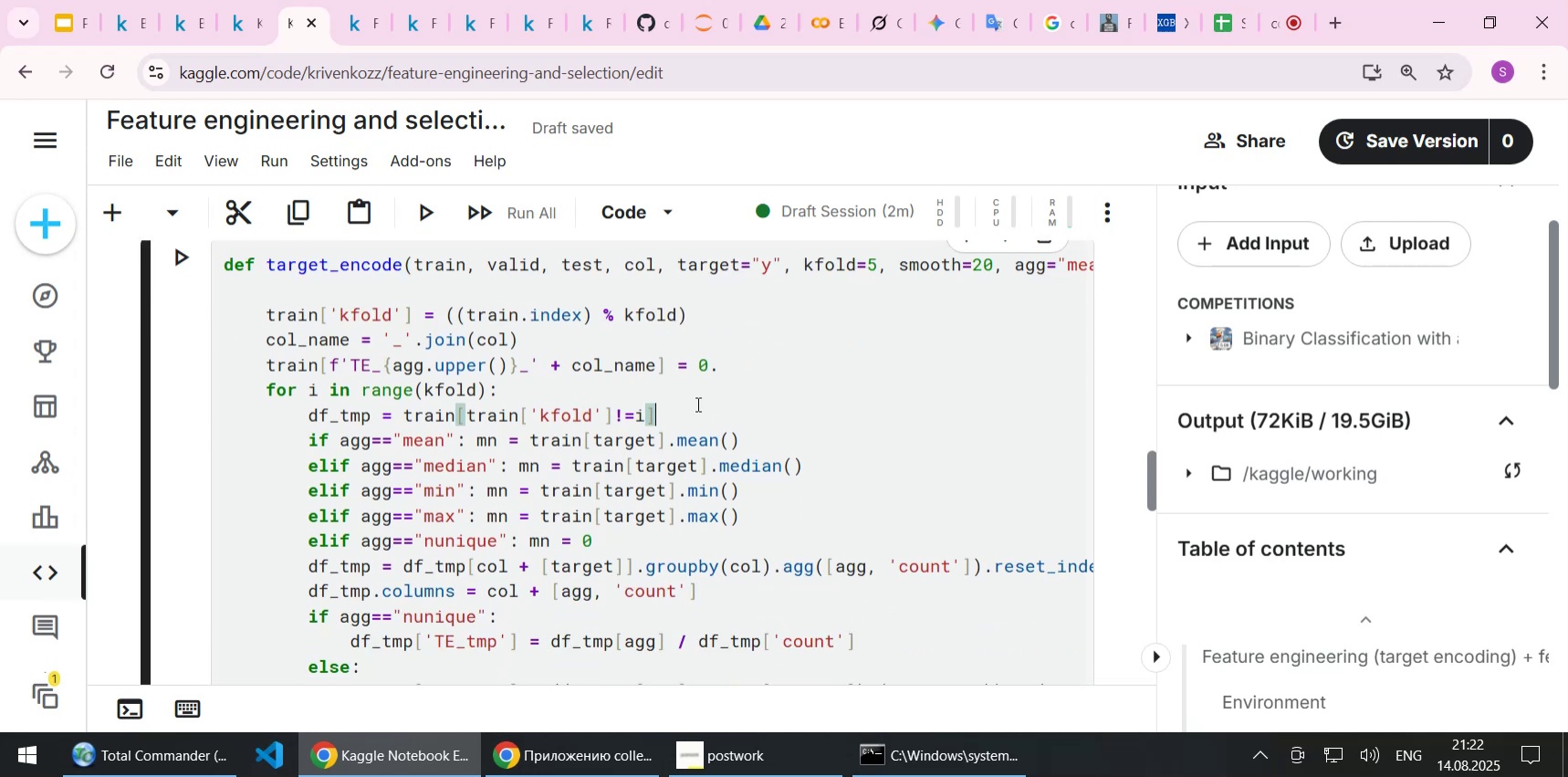 
left_click([793, 314])
 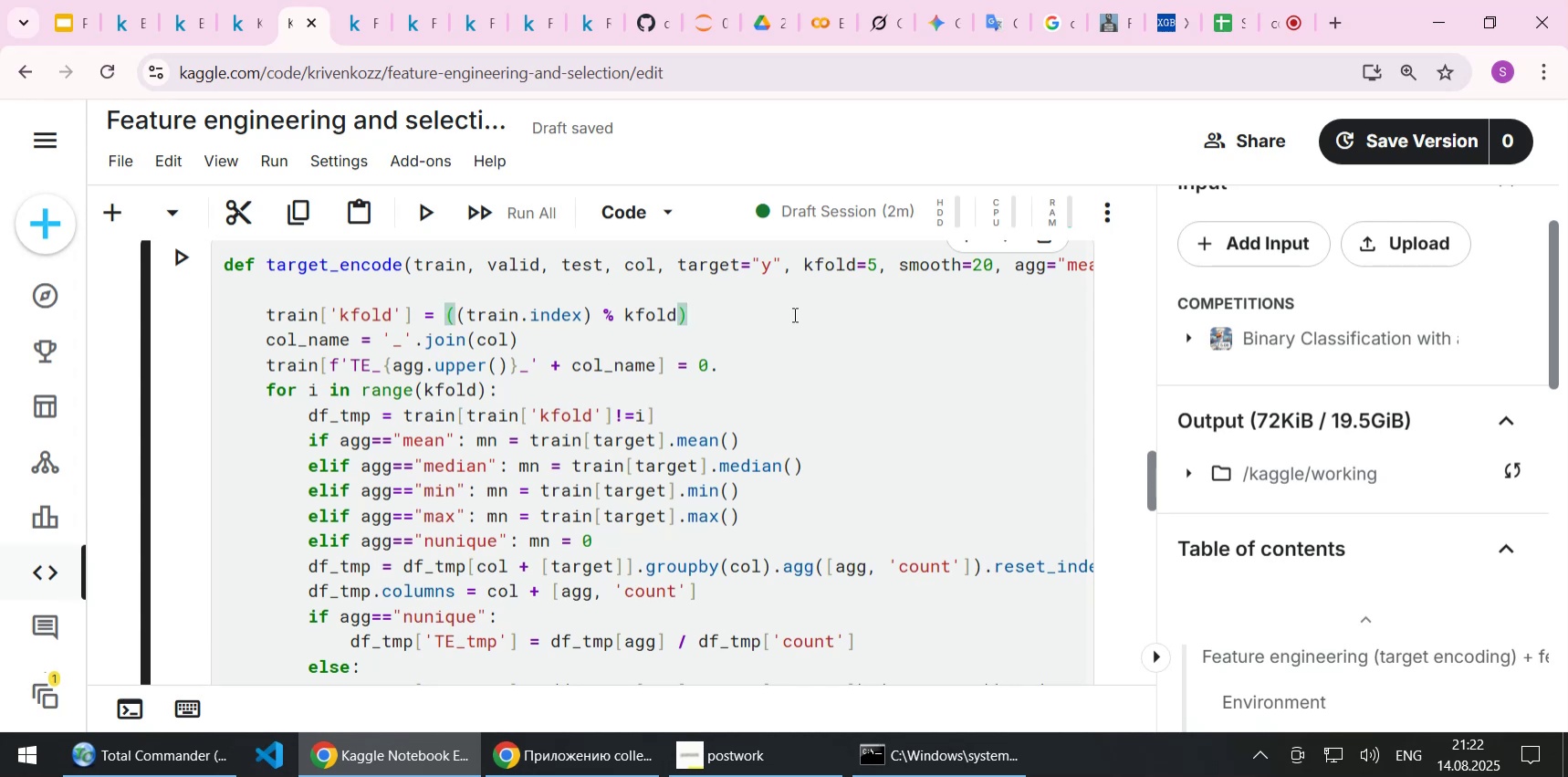 
wait(13.06)
 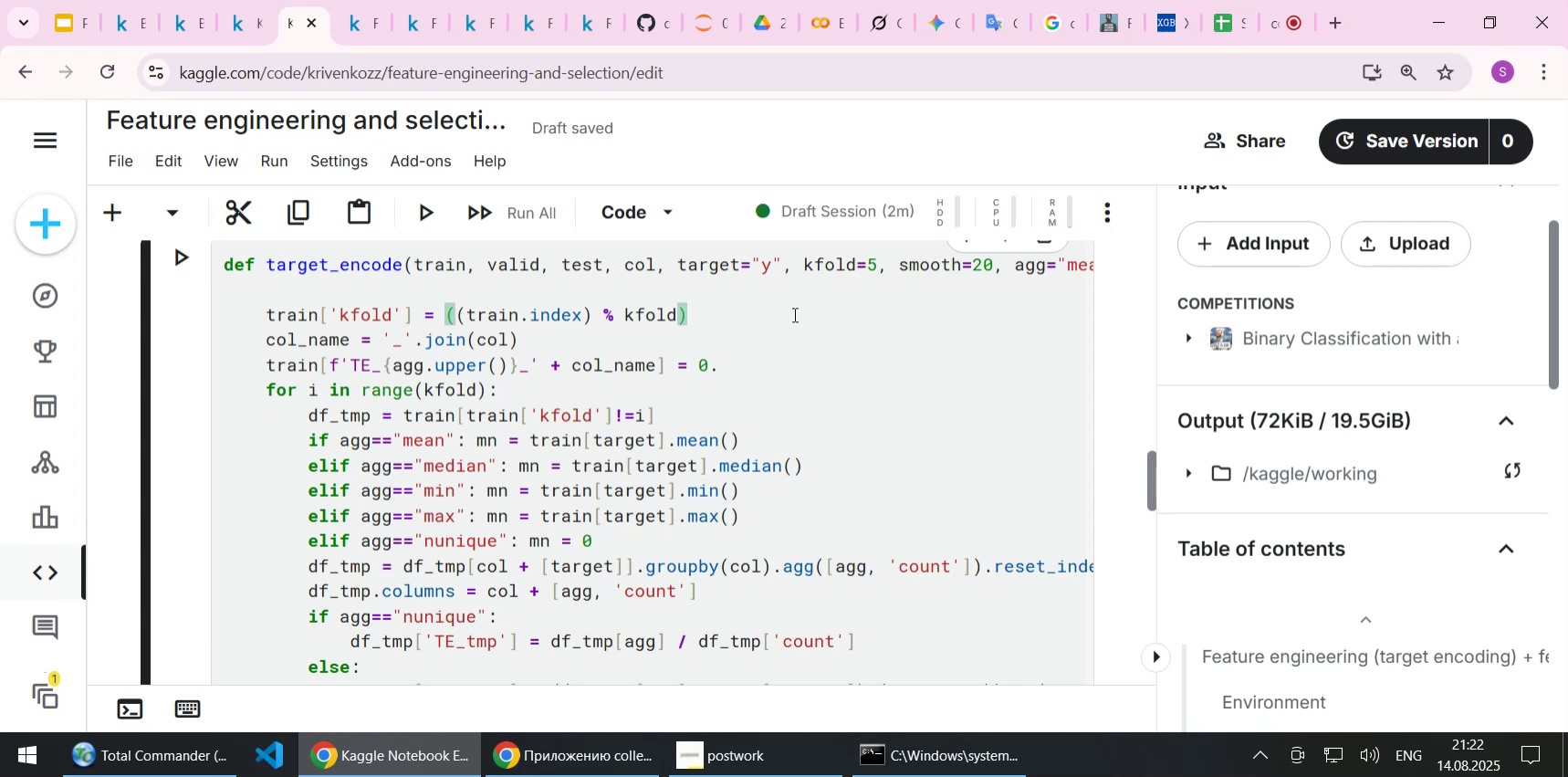 
scroll: coordinate [793, 314], scroll_direction: down, amount: 1.0
 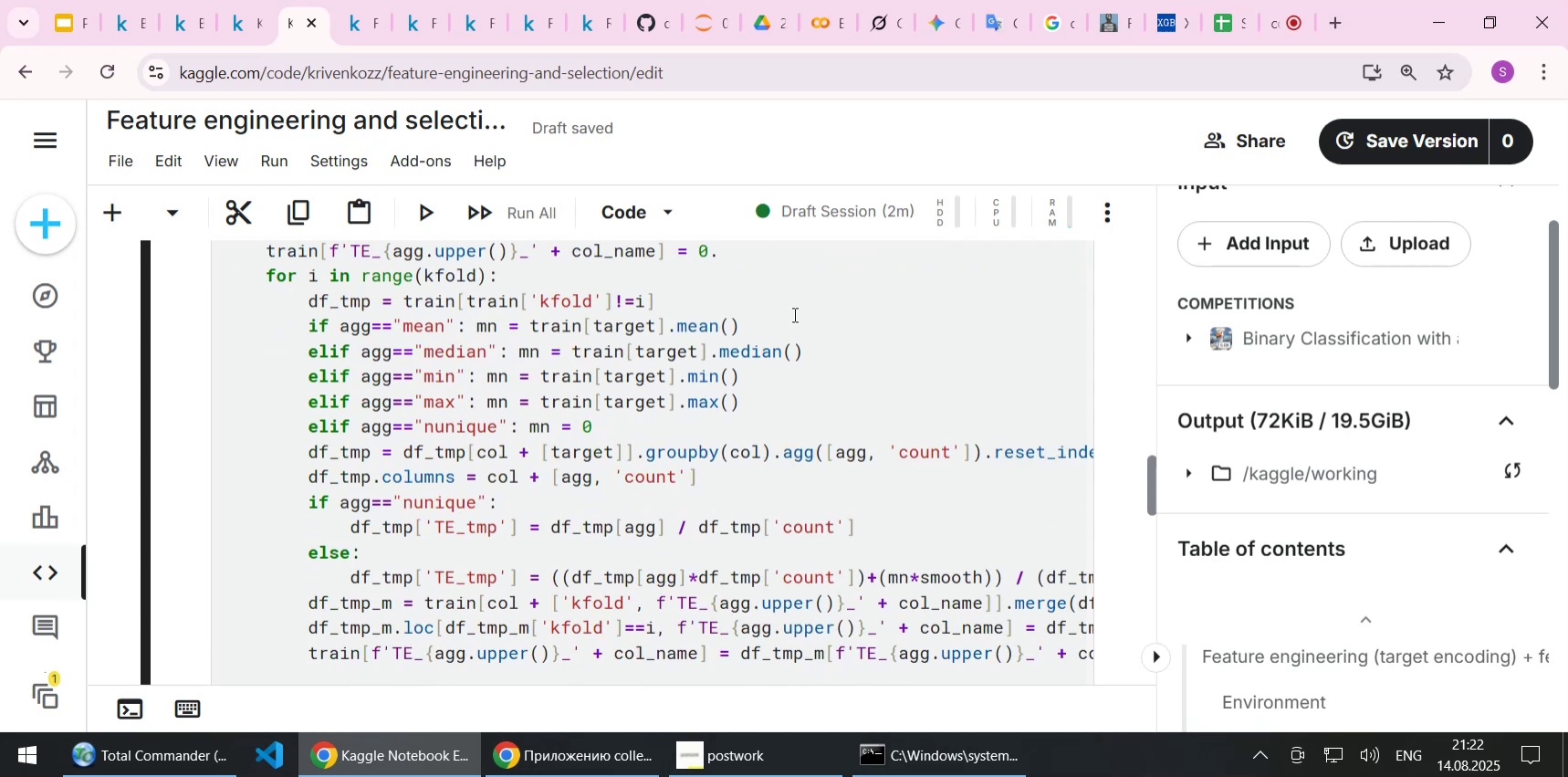 
scroll: coordinate [793, 314], scroll_direction: up, amount: 2.0
 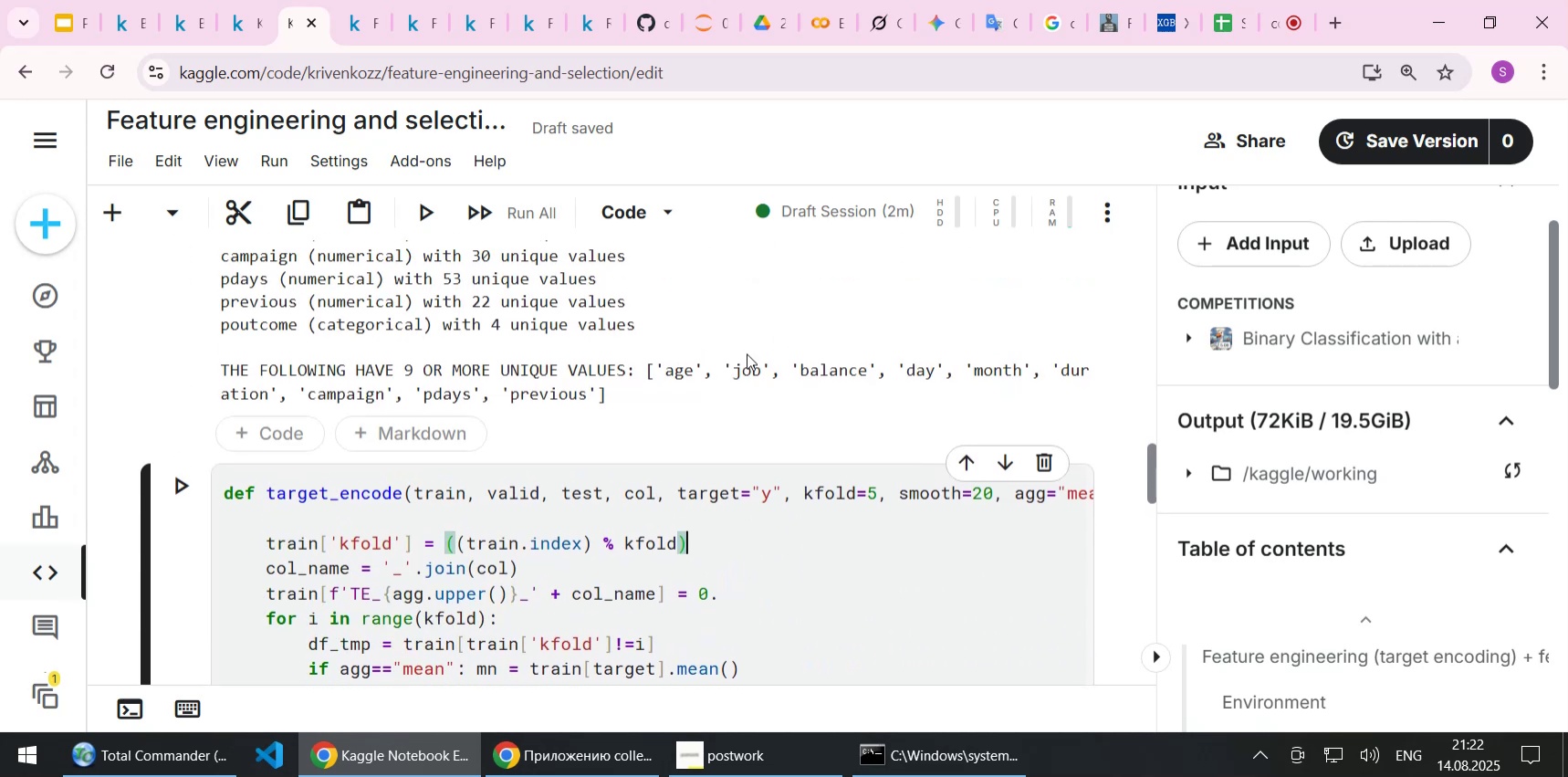 
scroll: coordinate [745, 357], scroll_direction: down, amount: 3.0
 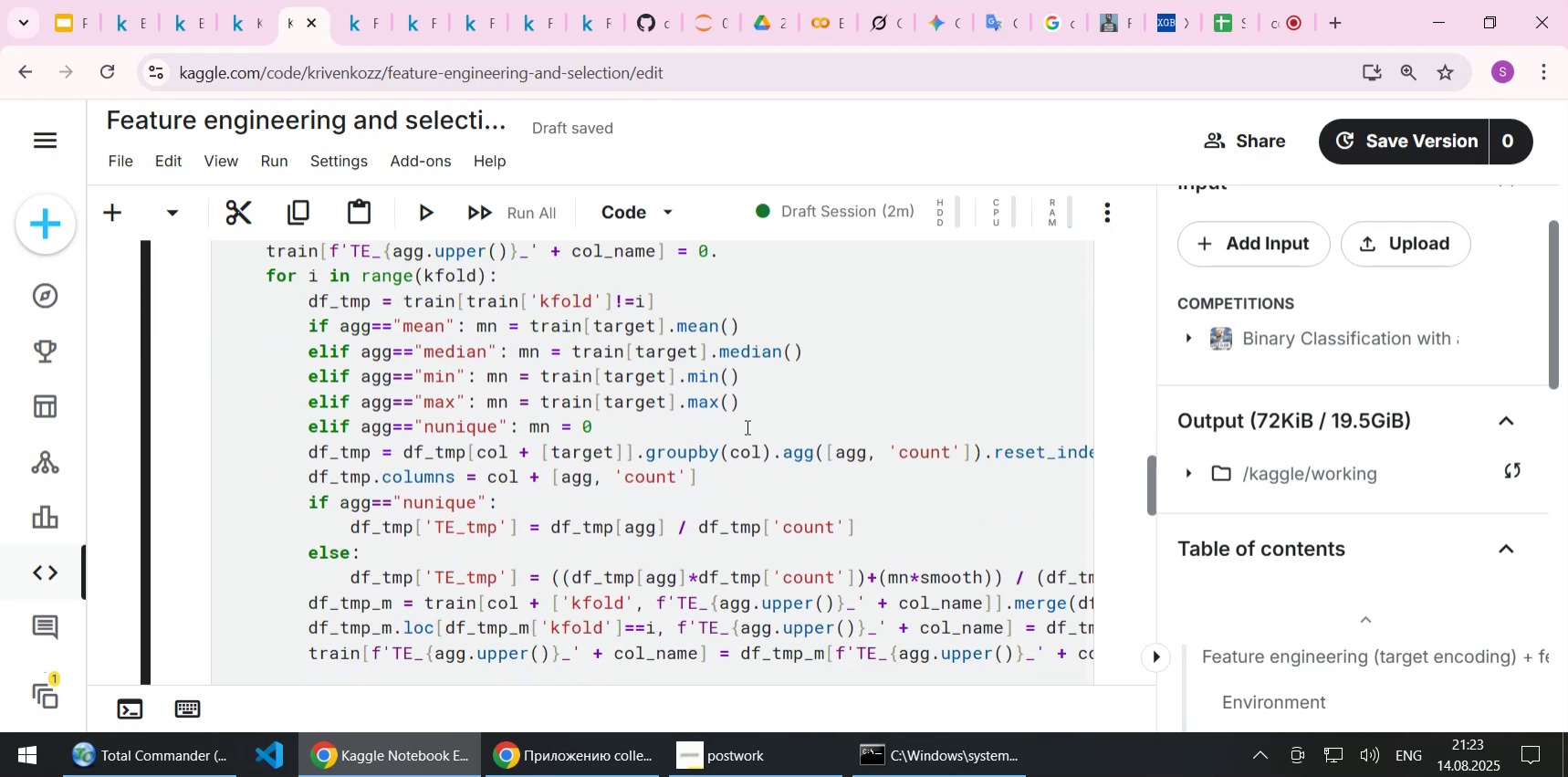 
left_click([746, 426])
 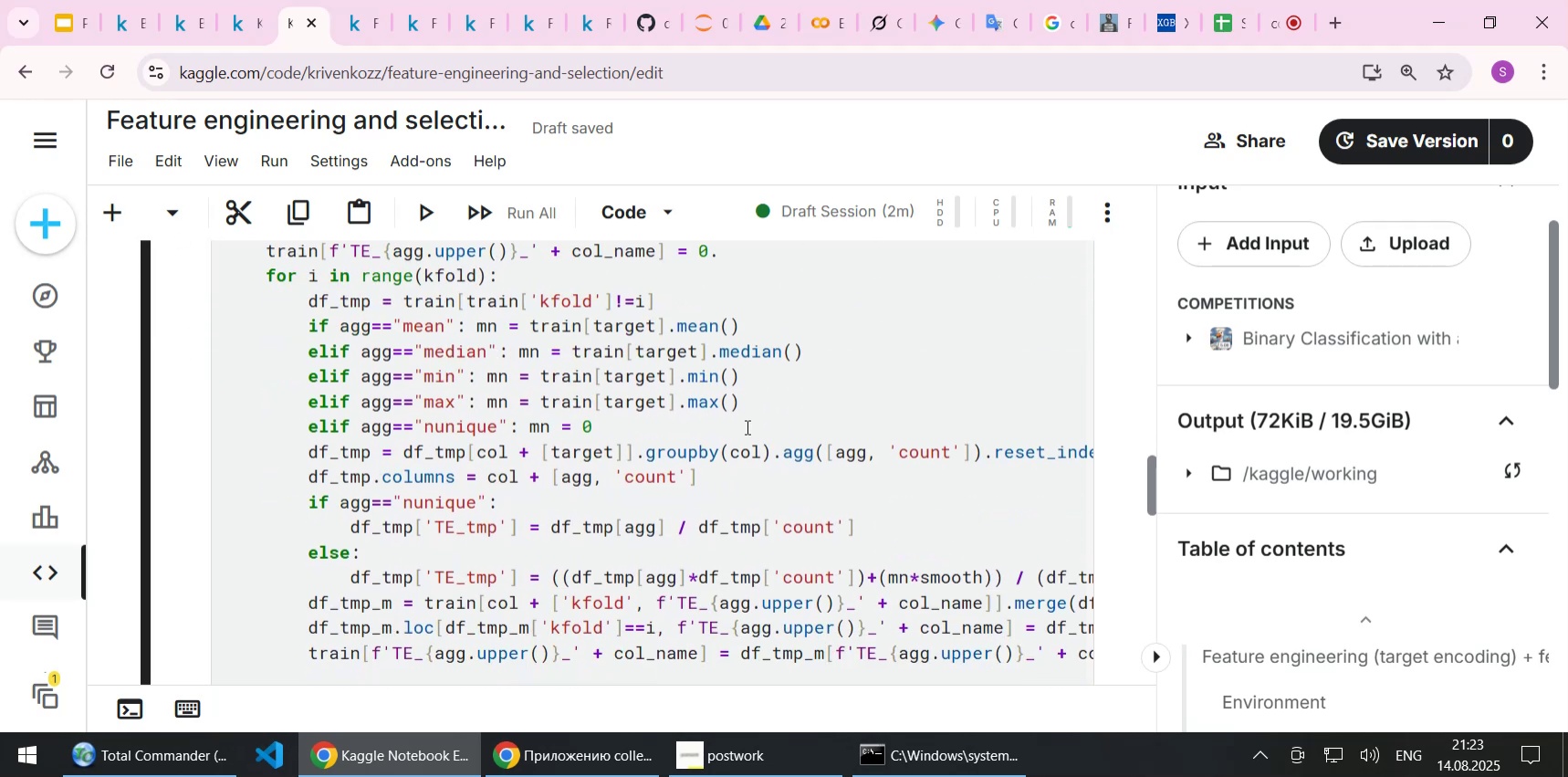 
scroll: coordinate [746, 426], scroll_direction: down, amount: 1.0
 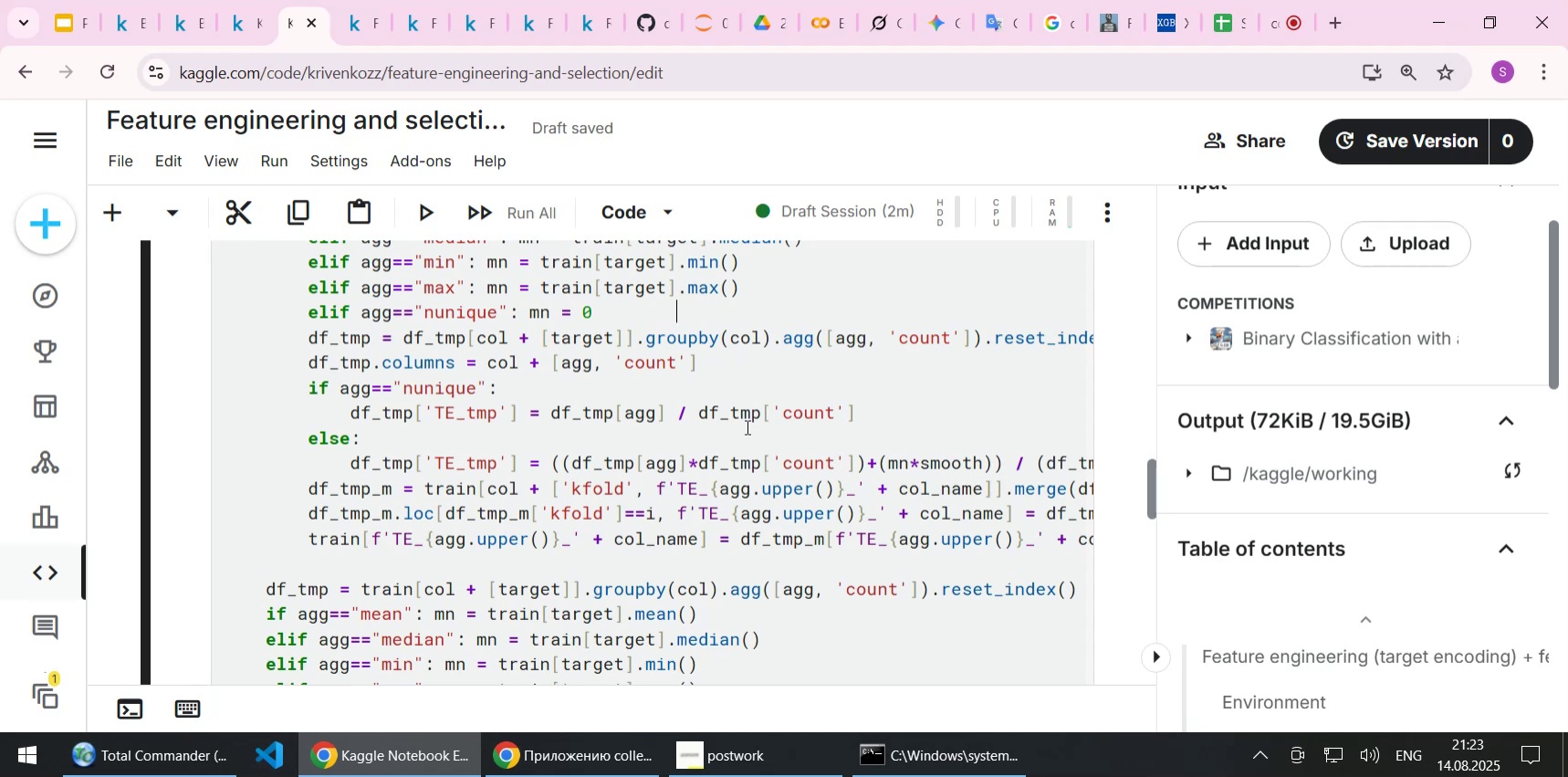 
wait(11.58)
 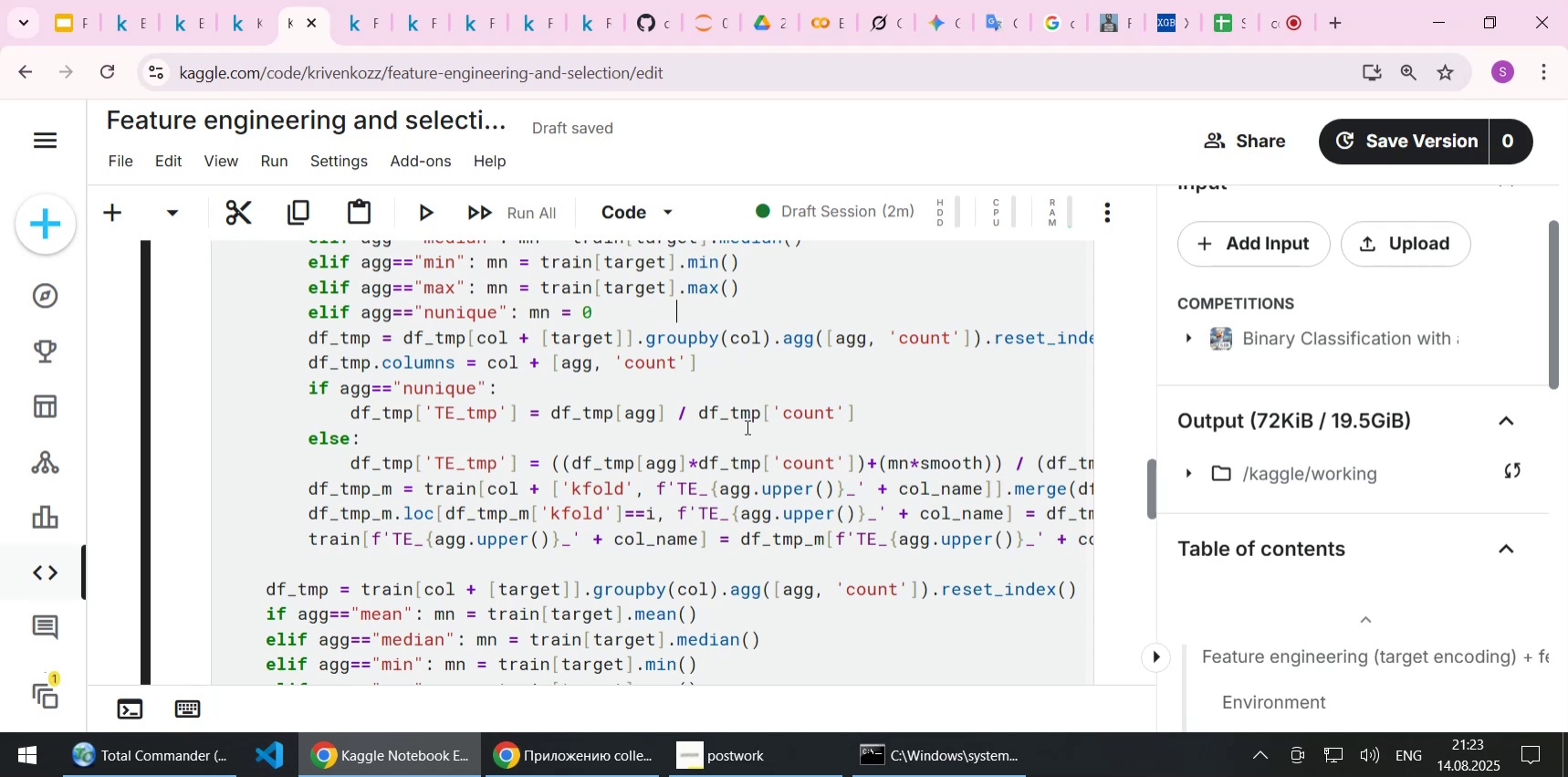 
scroll: coordinate [746, 426], scroll_direction: down, amount: 1.0
 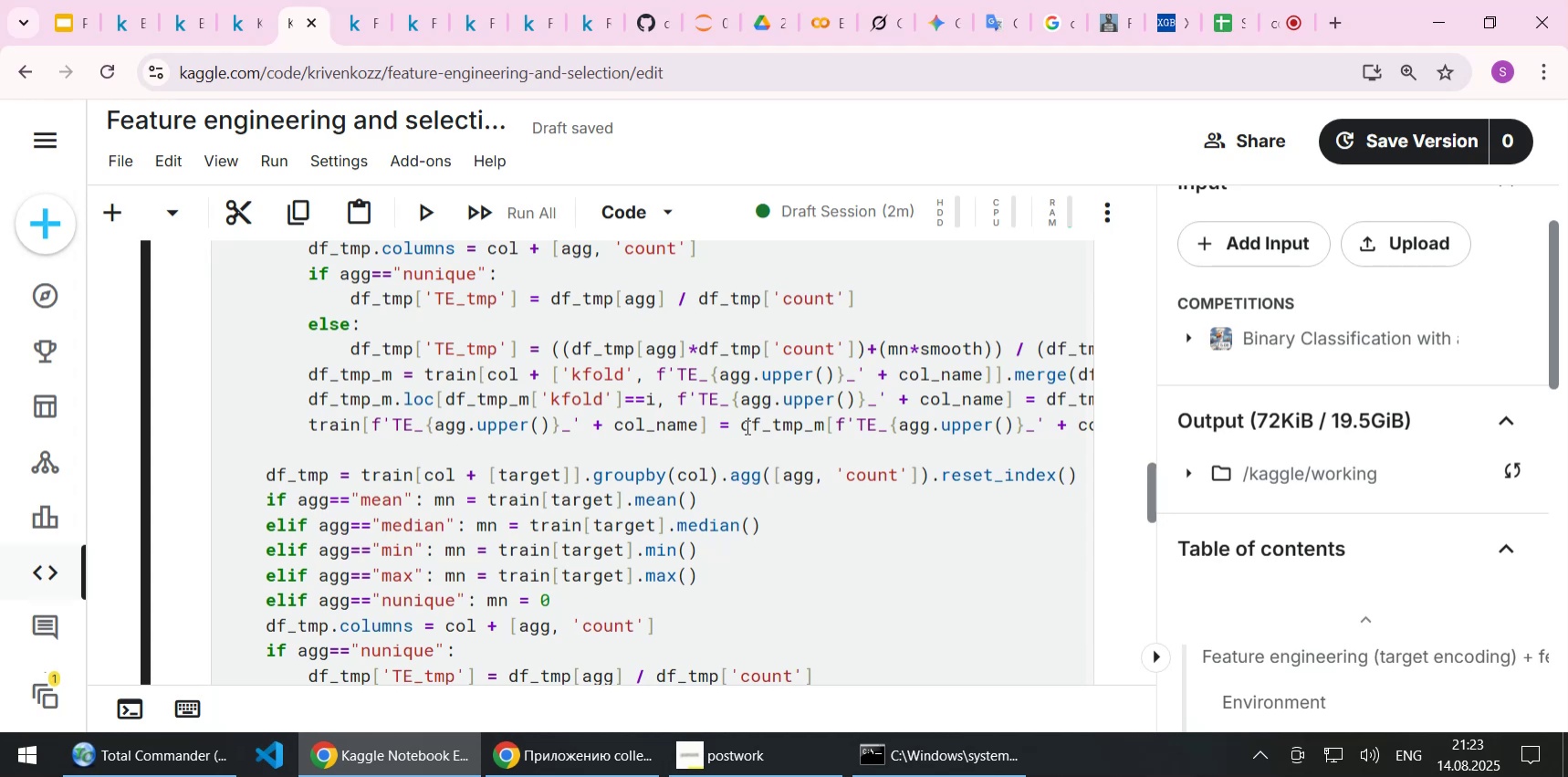 
wait(10.8)
 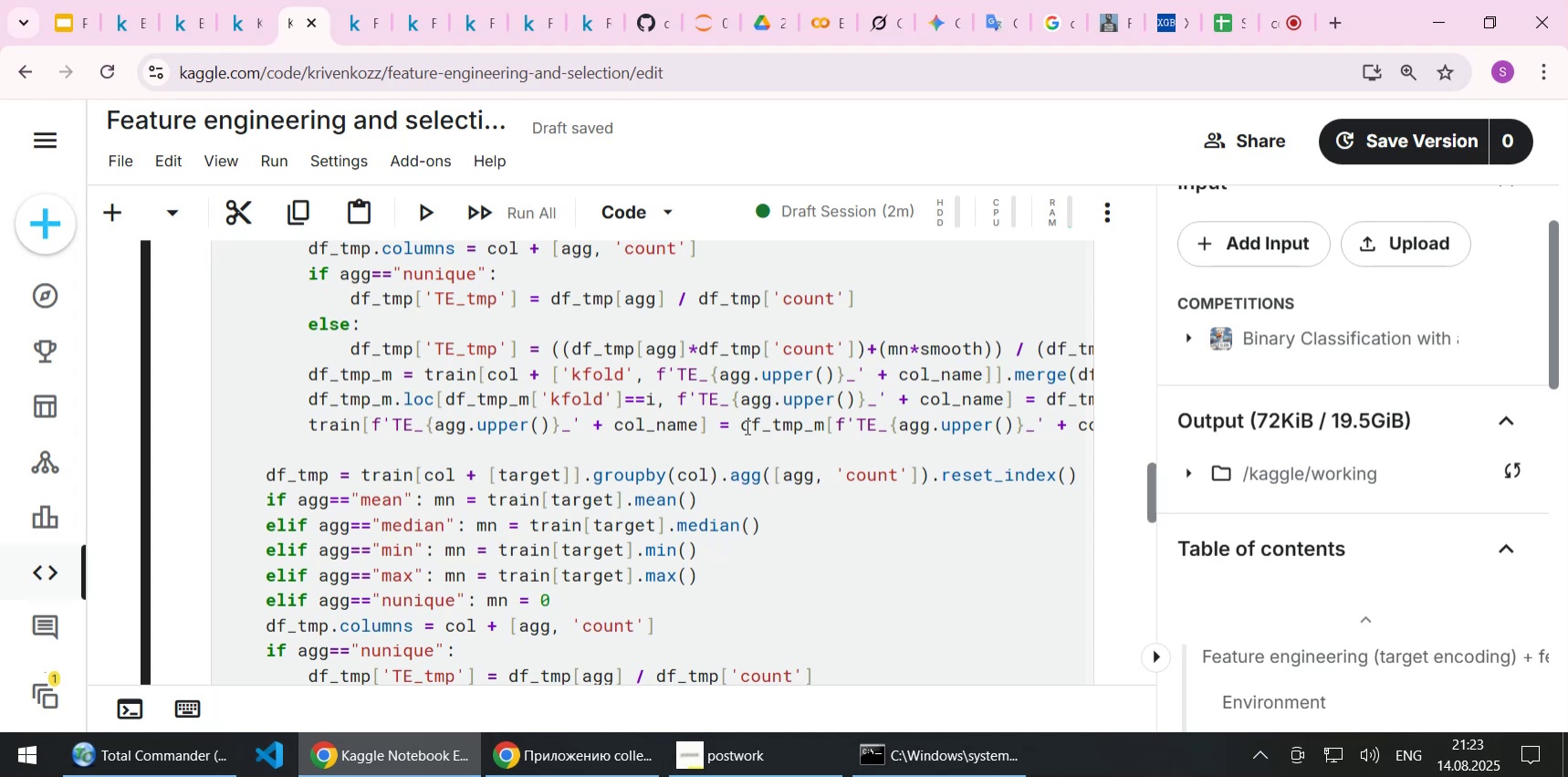 
scroll: coordinate [746, 426], scroll_direction: down, amount: 1.0
 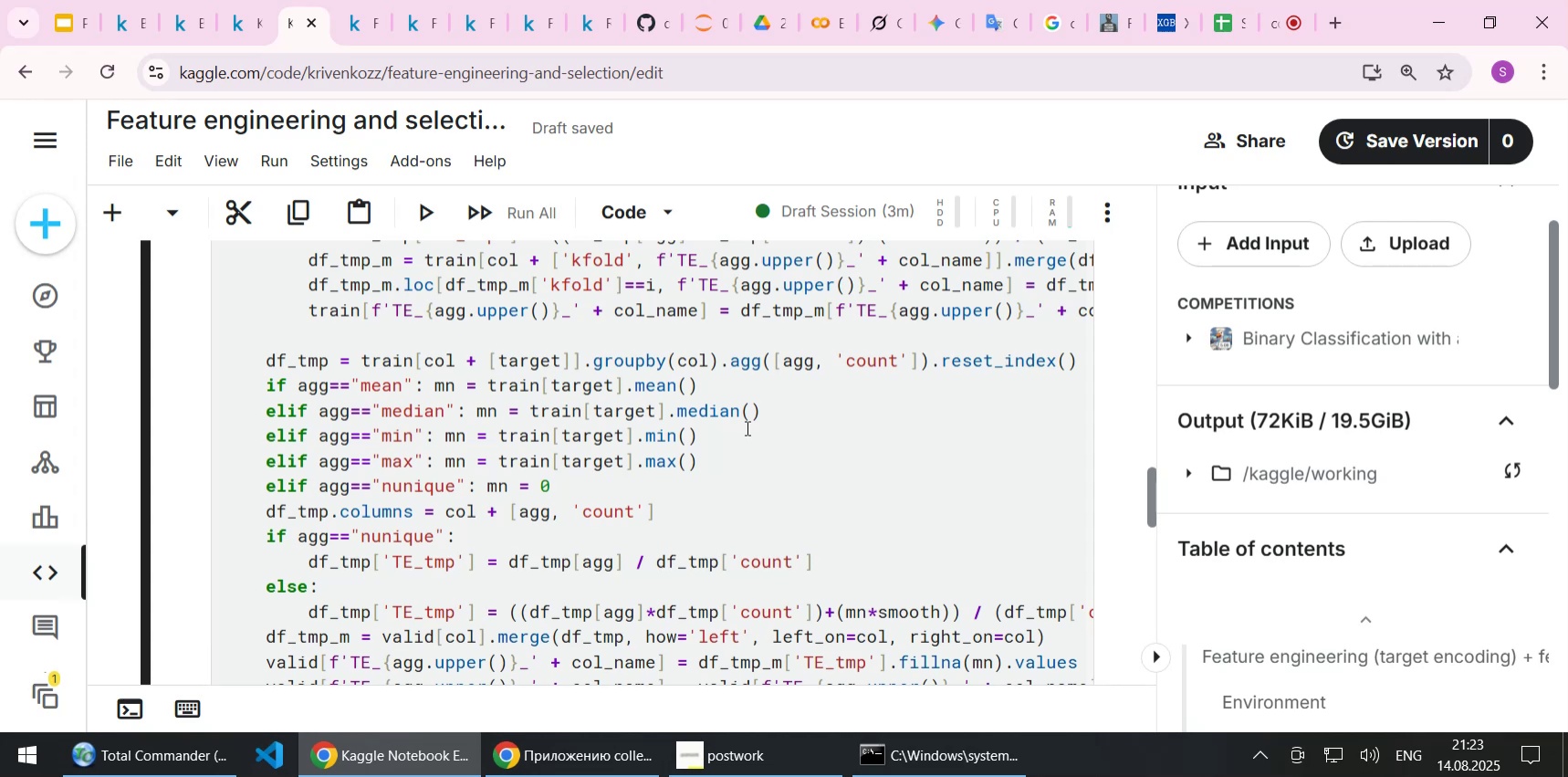 
wait(18.69)
 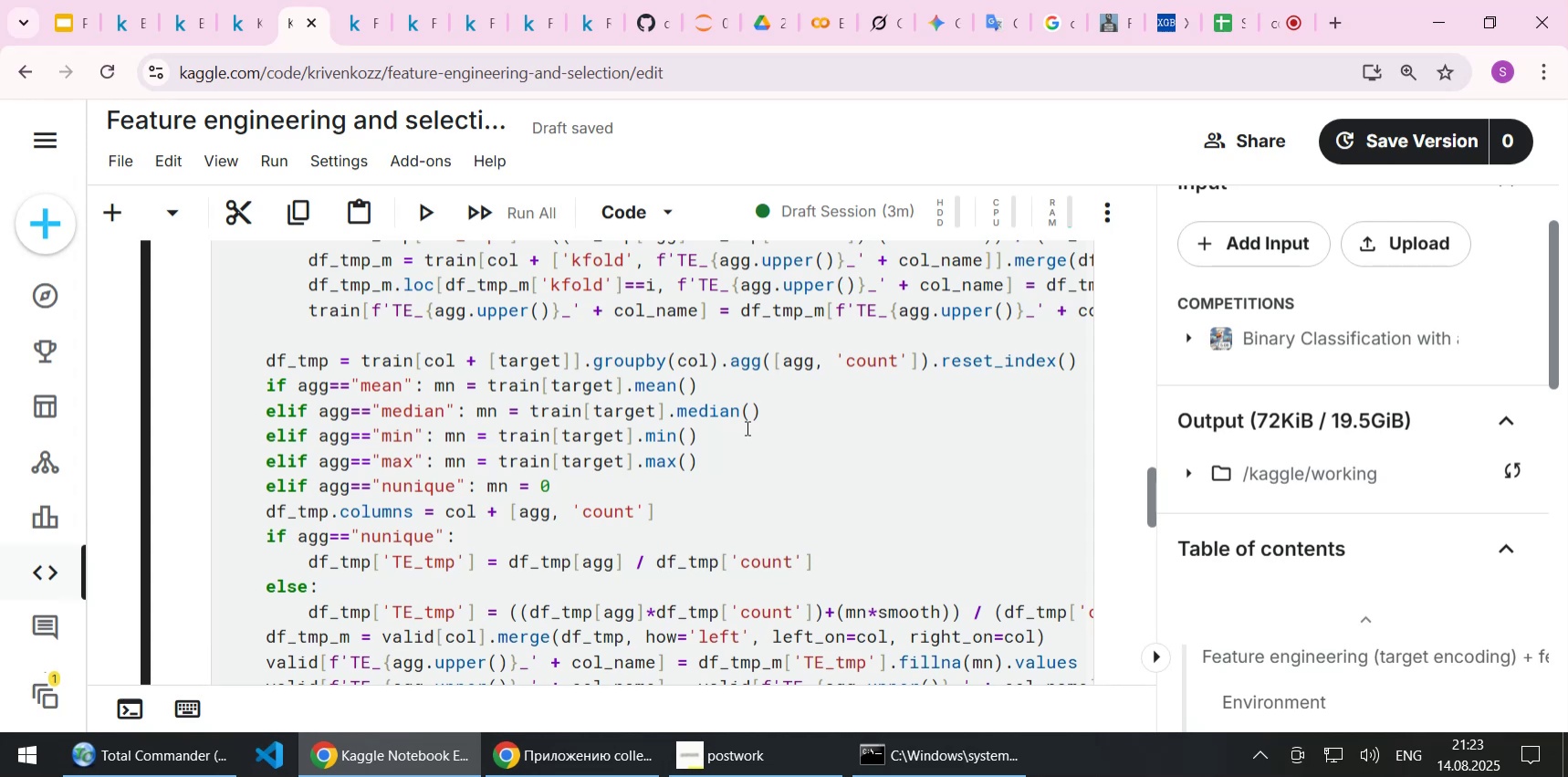 
scroll: coordinate [732, 465], scroll_direction: down, amount: 4.0
 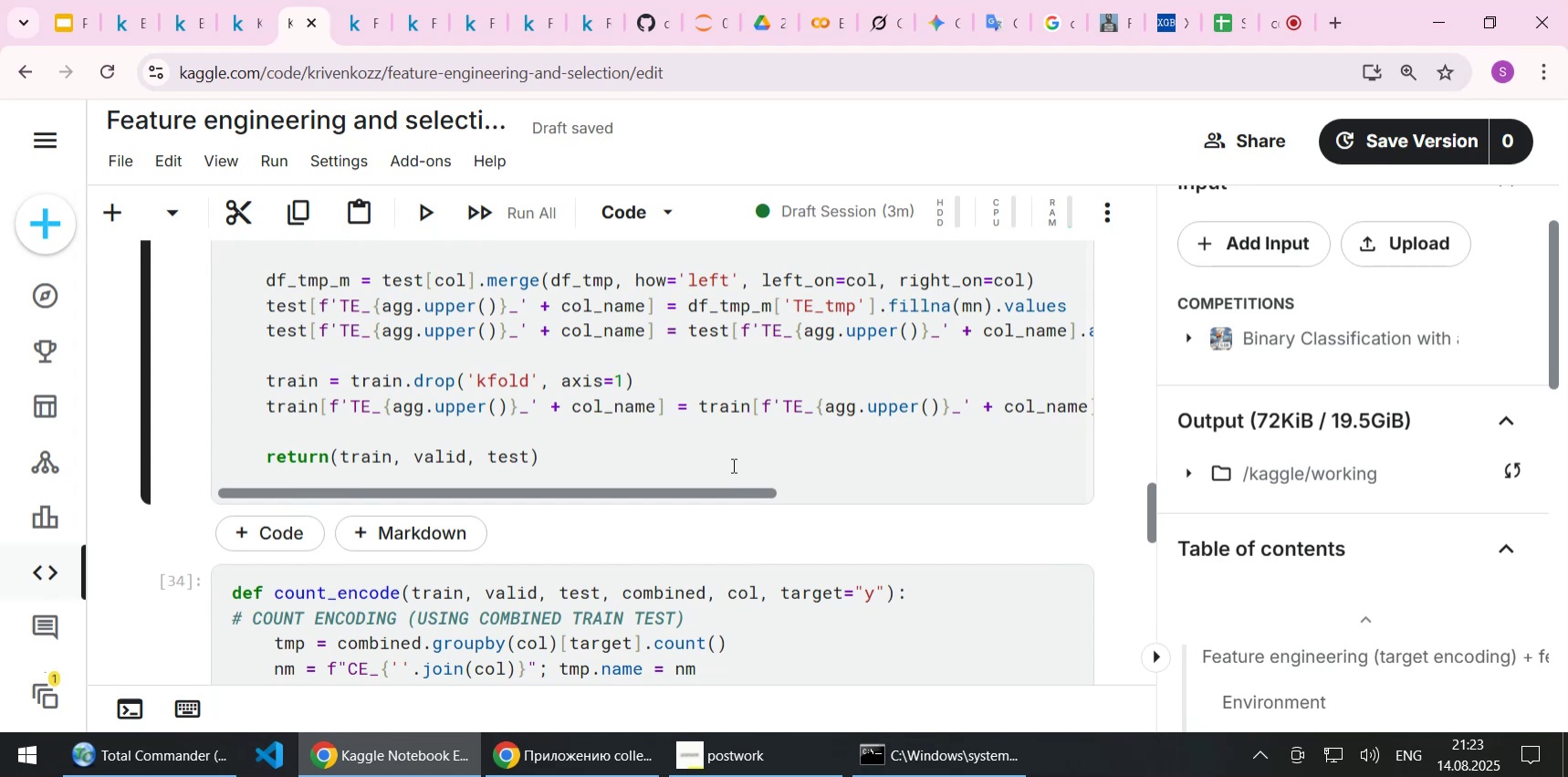 
wait(12.31)
 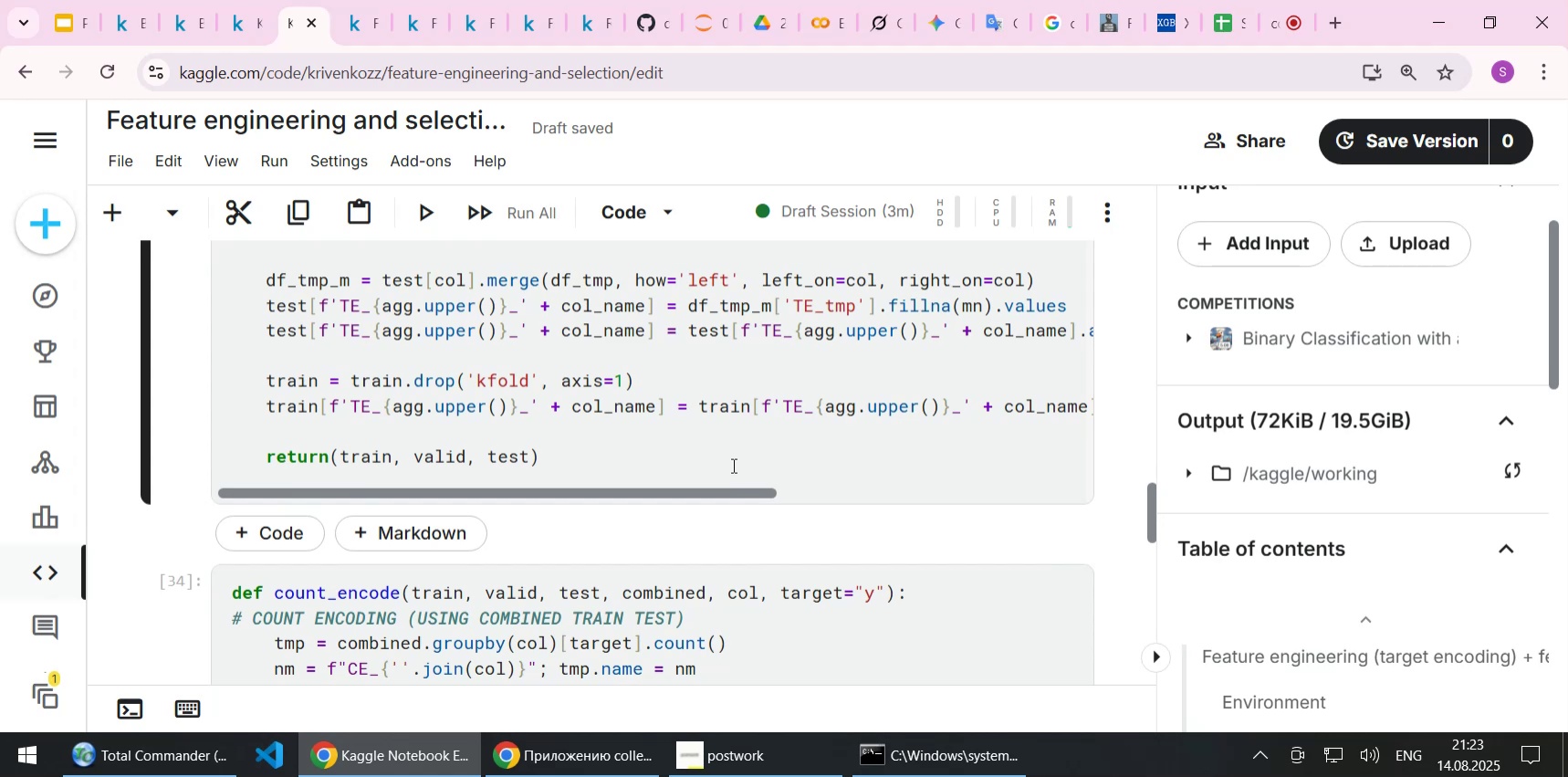 
scroll: coordinate [732, 466], scroll_direction: down, amount: 2.0
 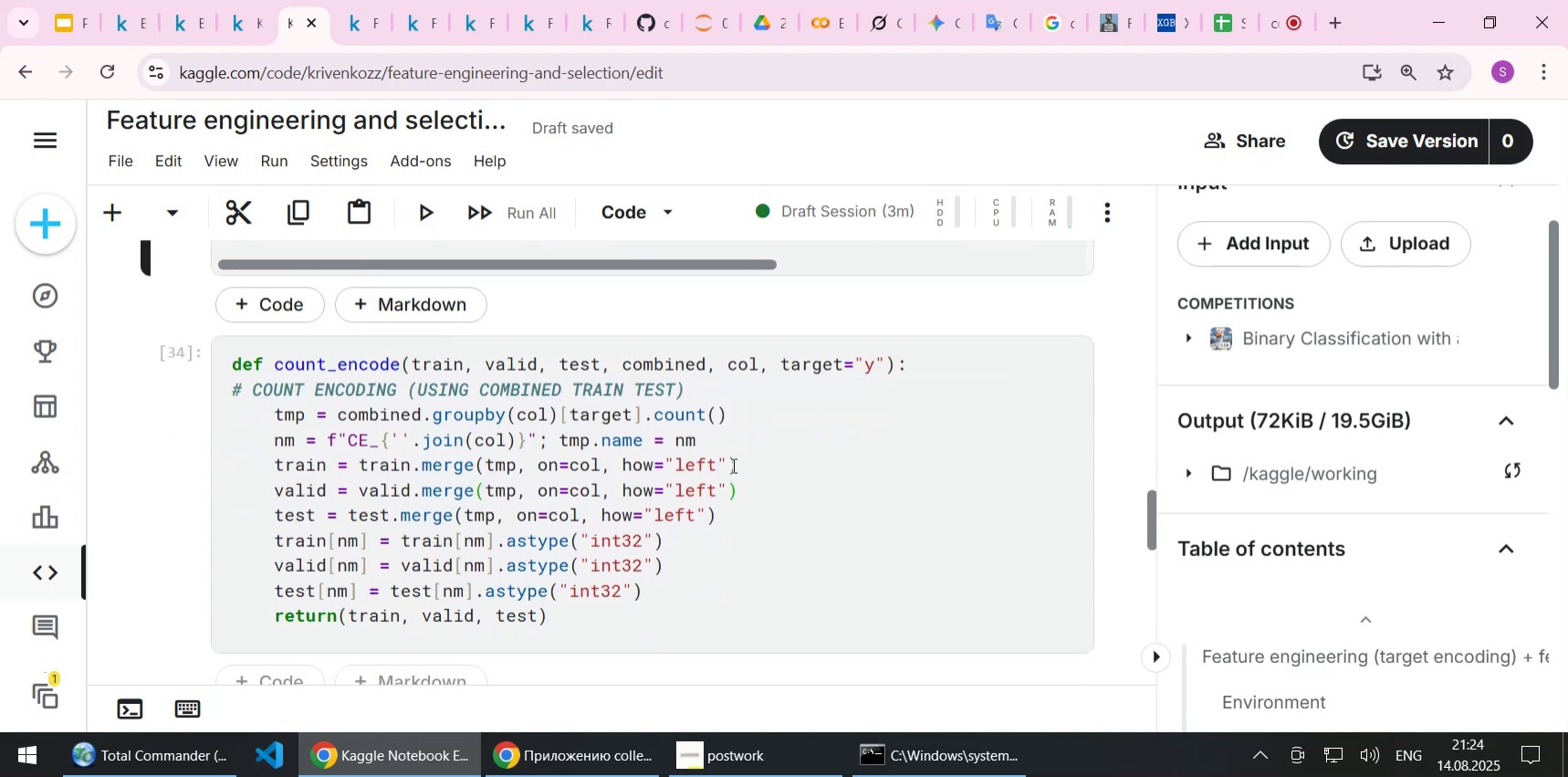 
left_click([732, 465])
 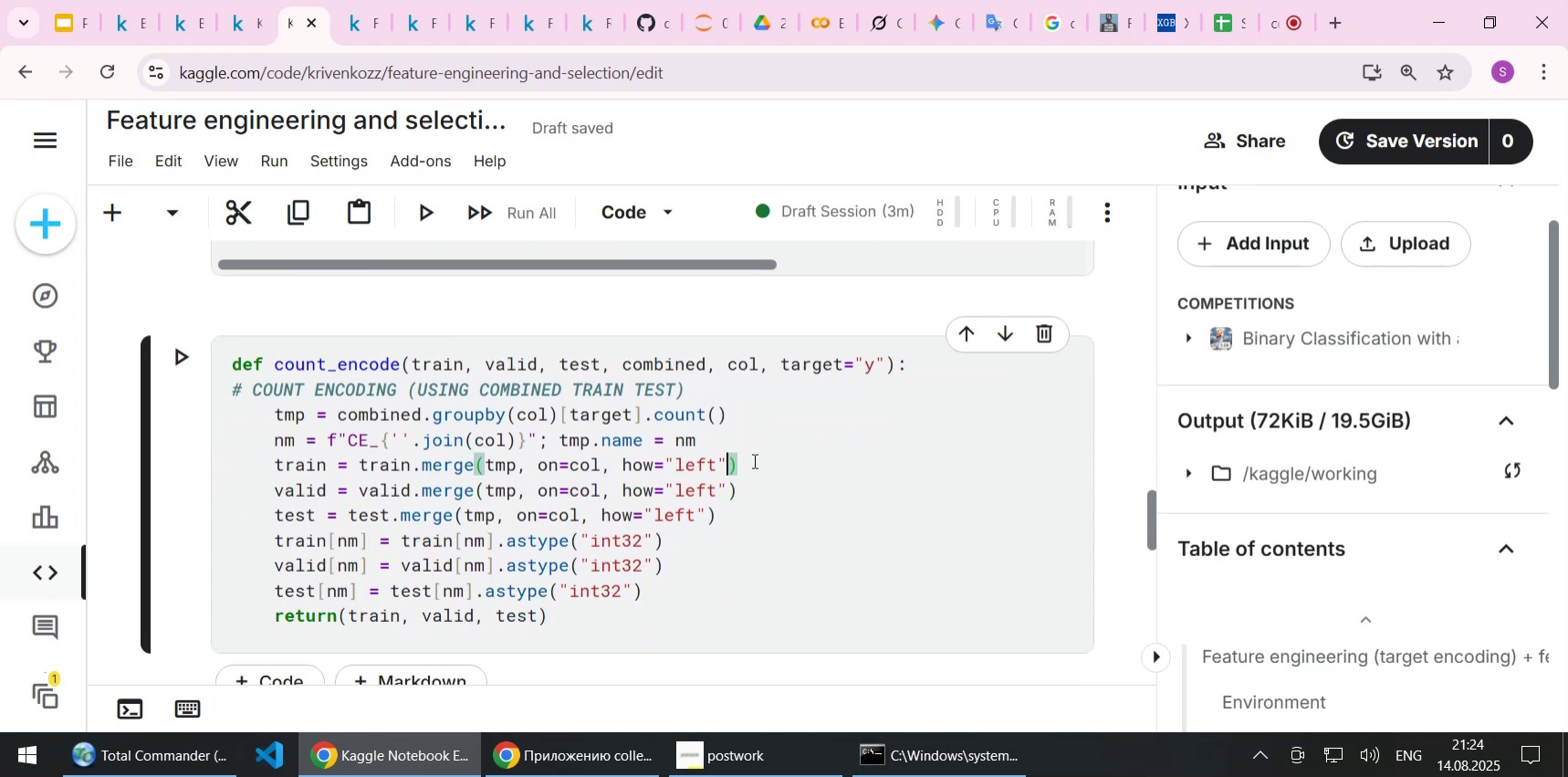 
left_click([753, 460])
 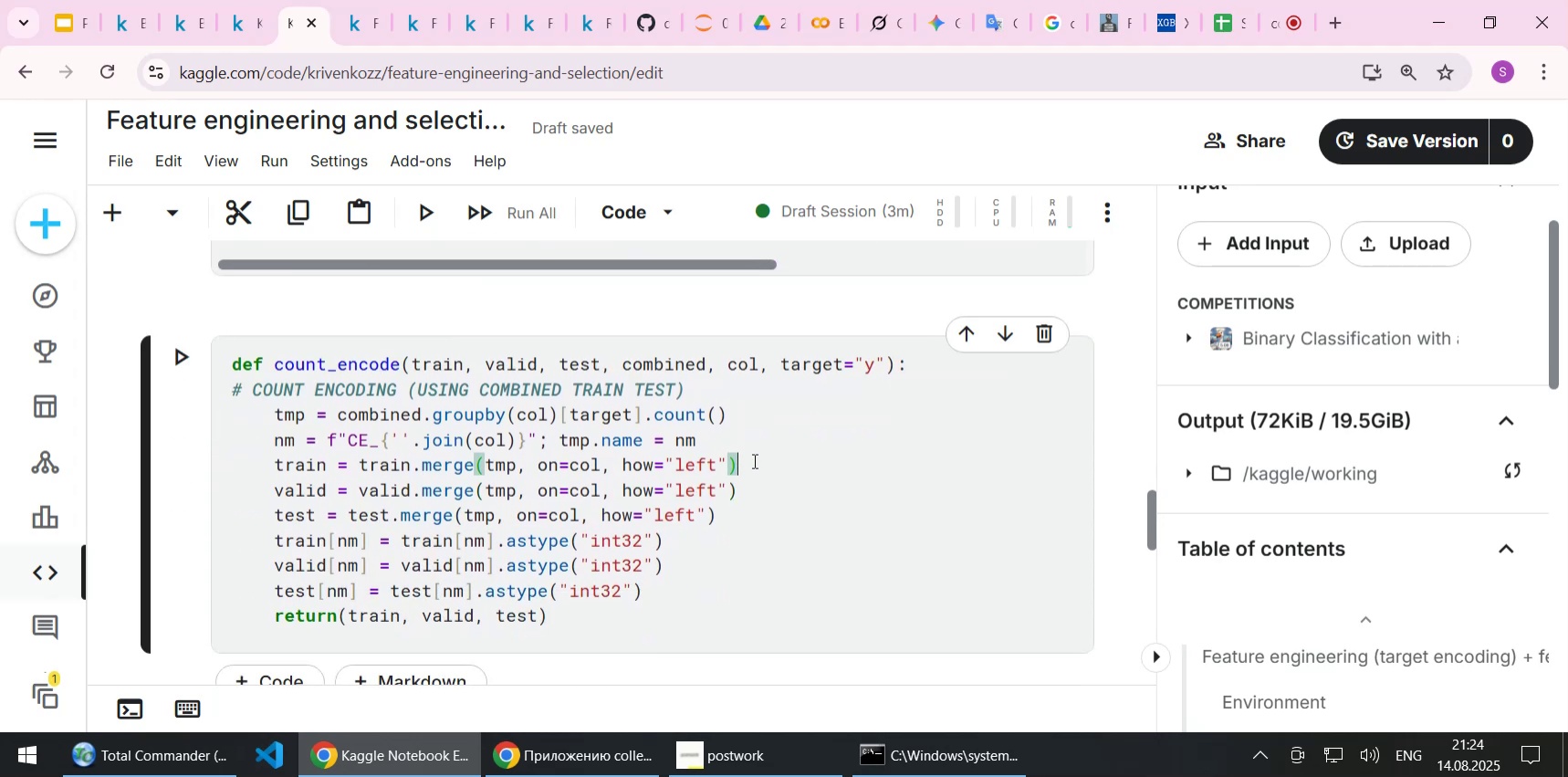 
scroll: coordinate [753, 460], scroll_direction: up, amount: 4.0
 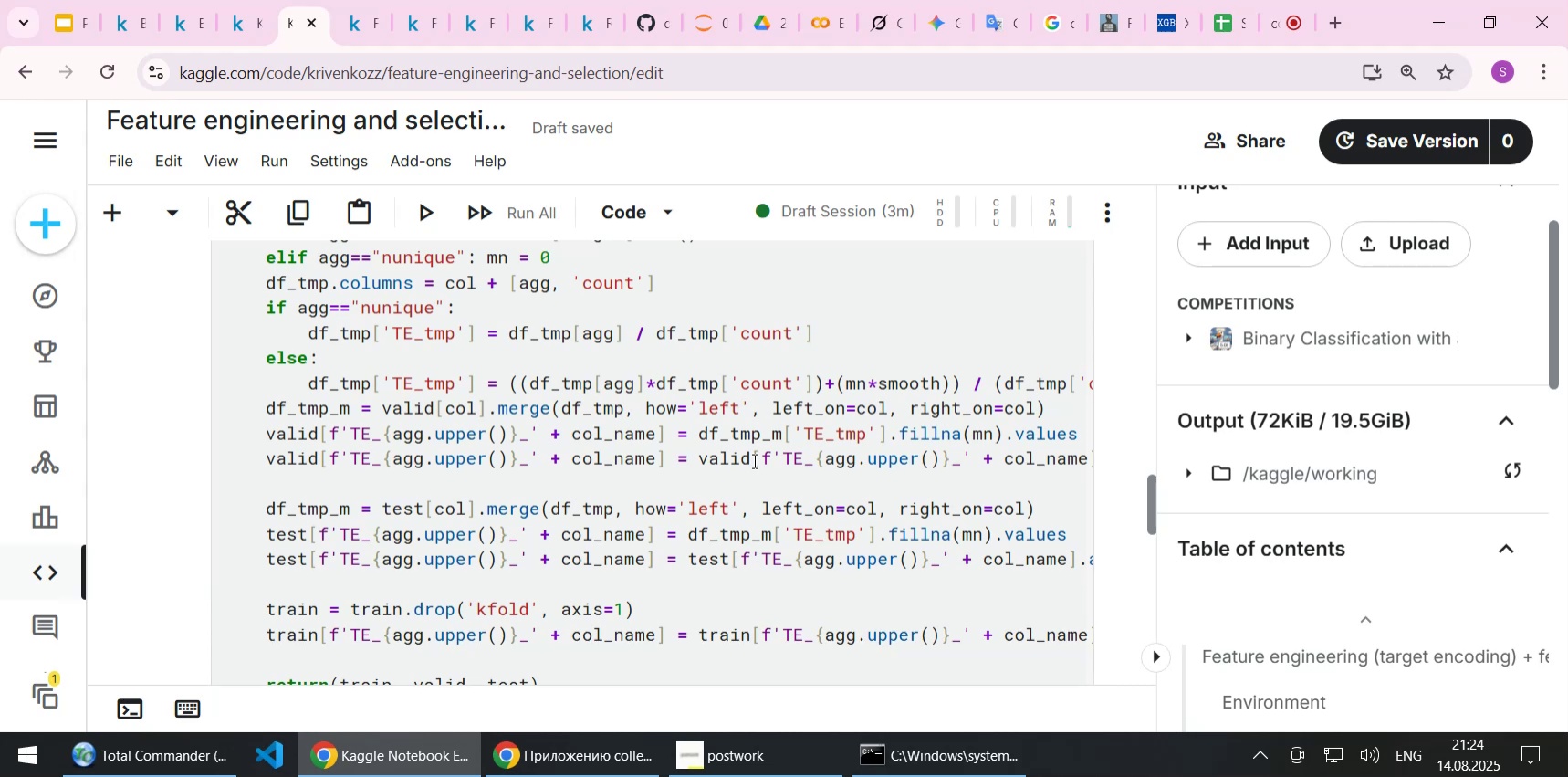 
wait(7.16)
 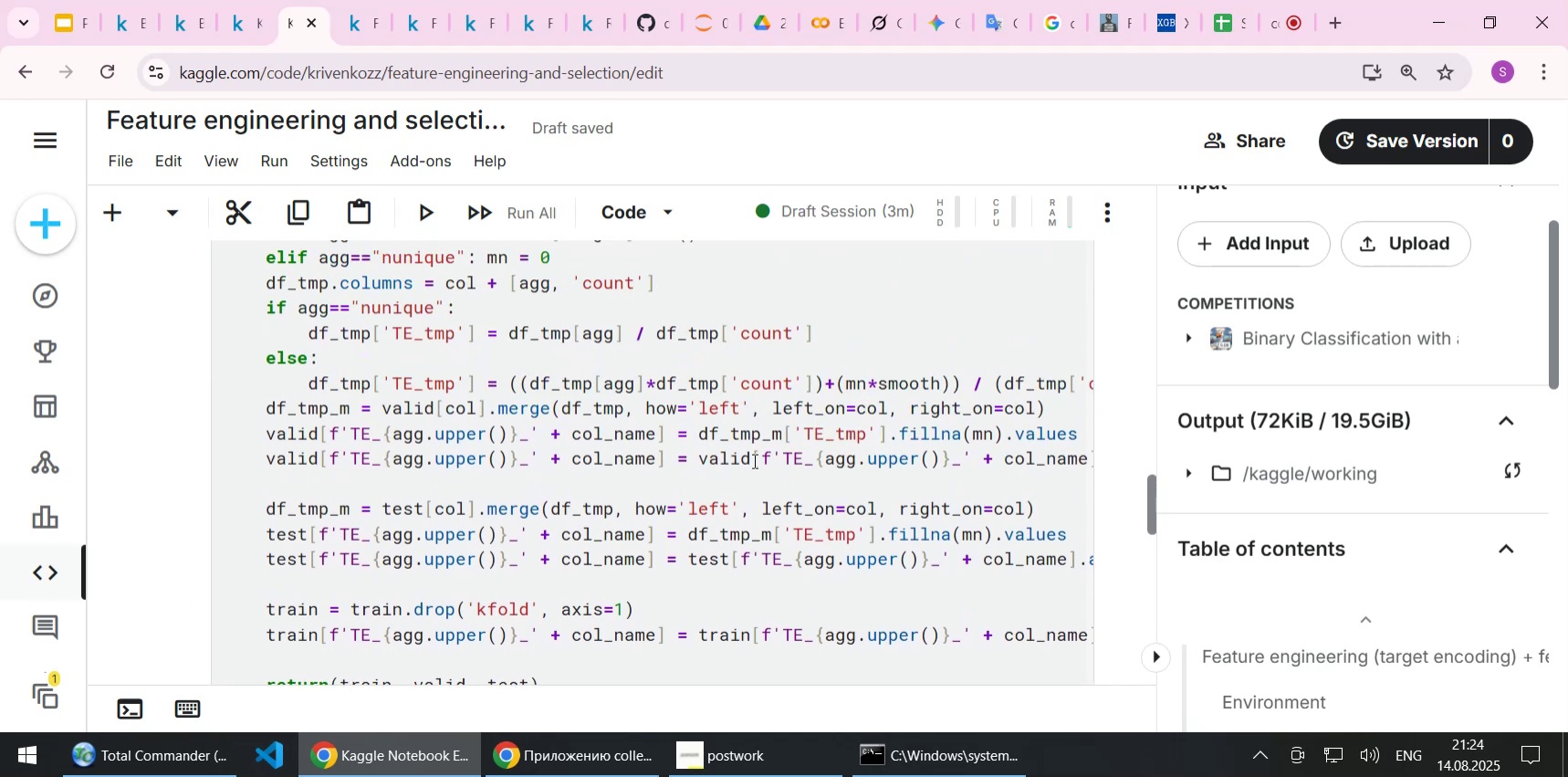 
scroll: coordinate [753, 460], scroll_direction: up, amount: 2.0
 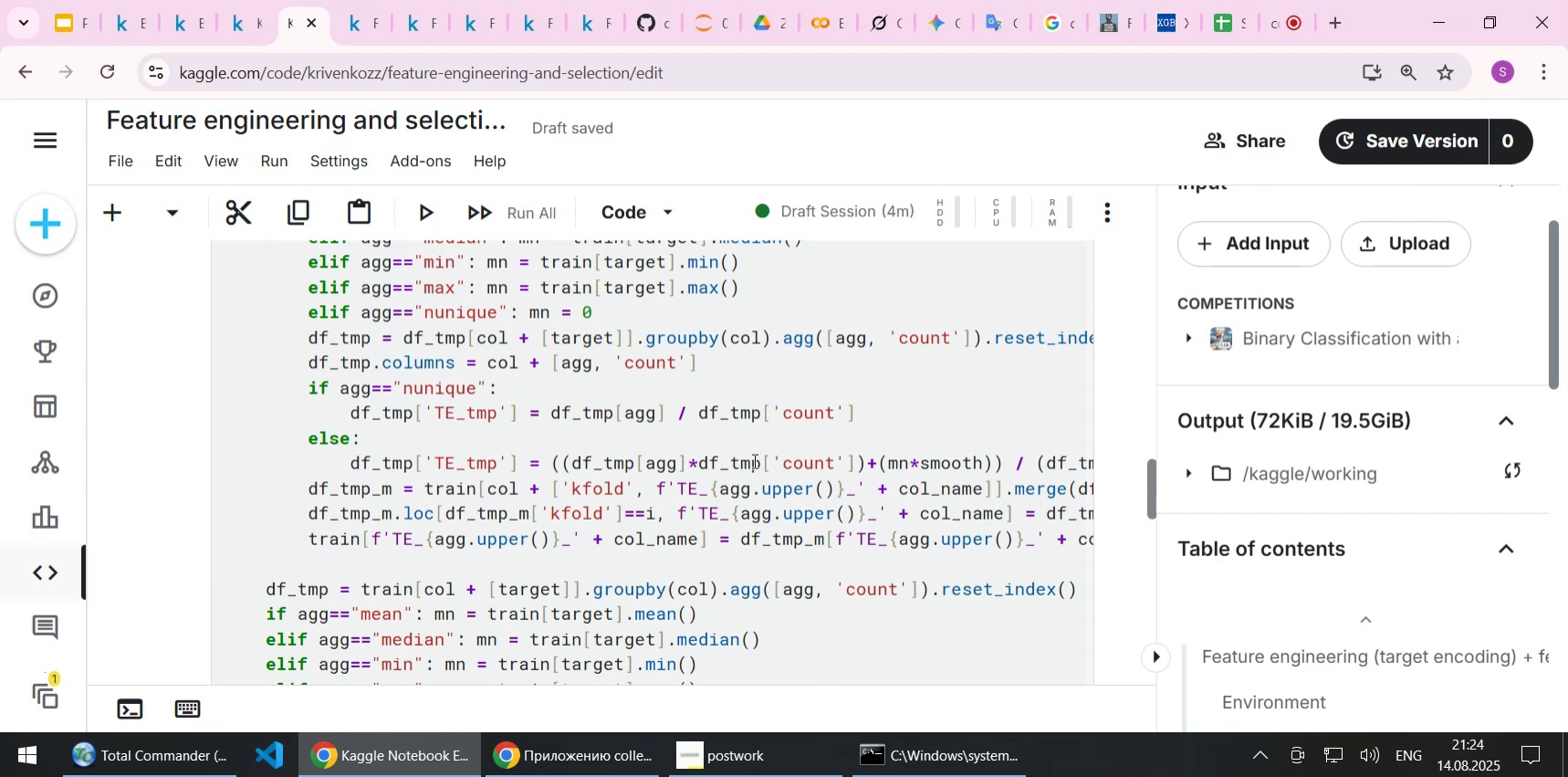 
wait(5.53)
 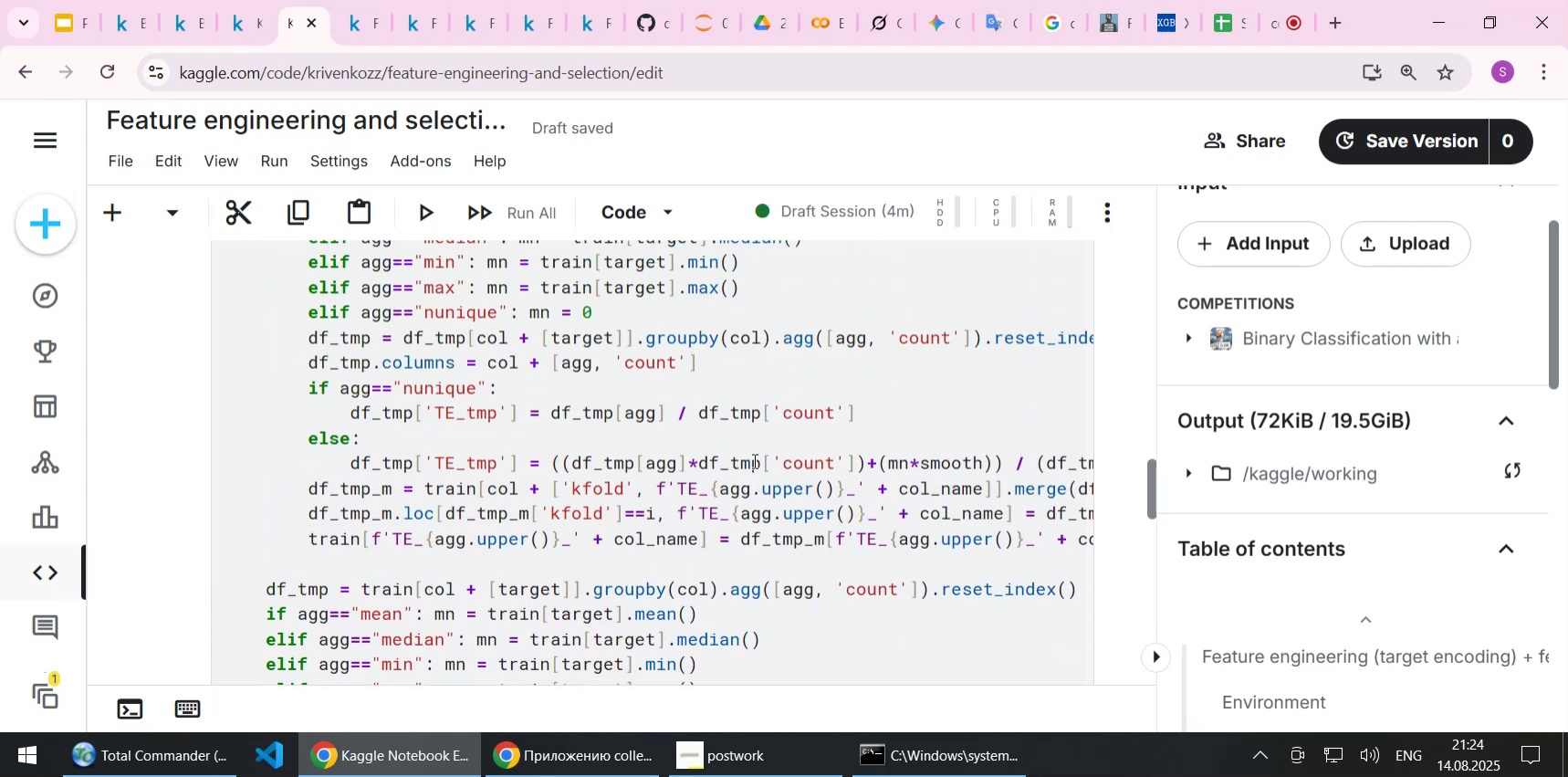 
scroll: coordinate [753, 468], scroll_direction: down, amount: 1.0
 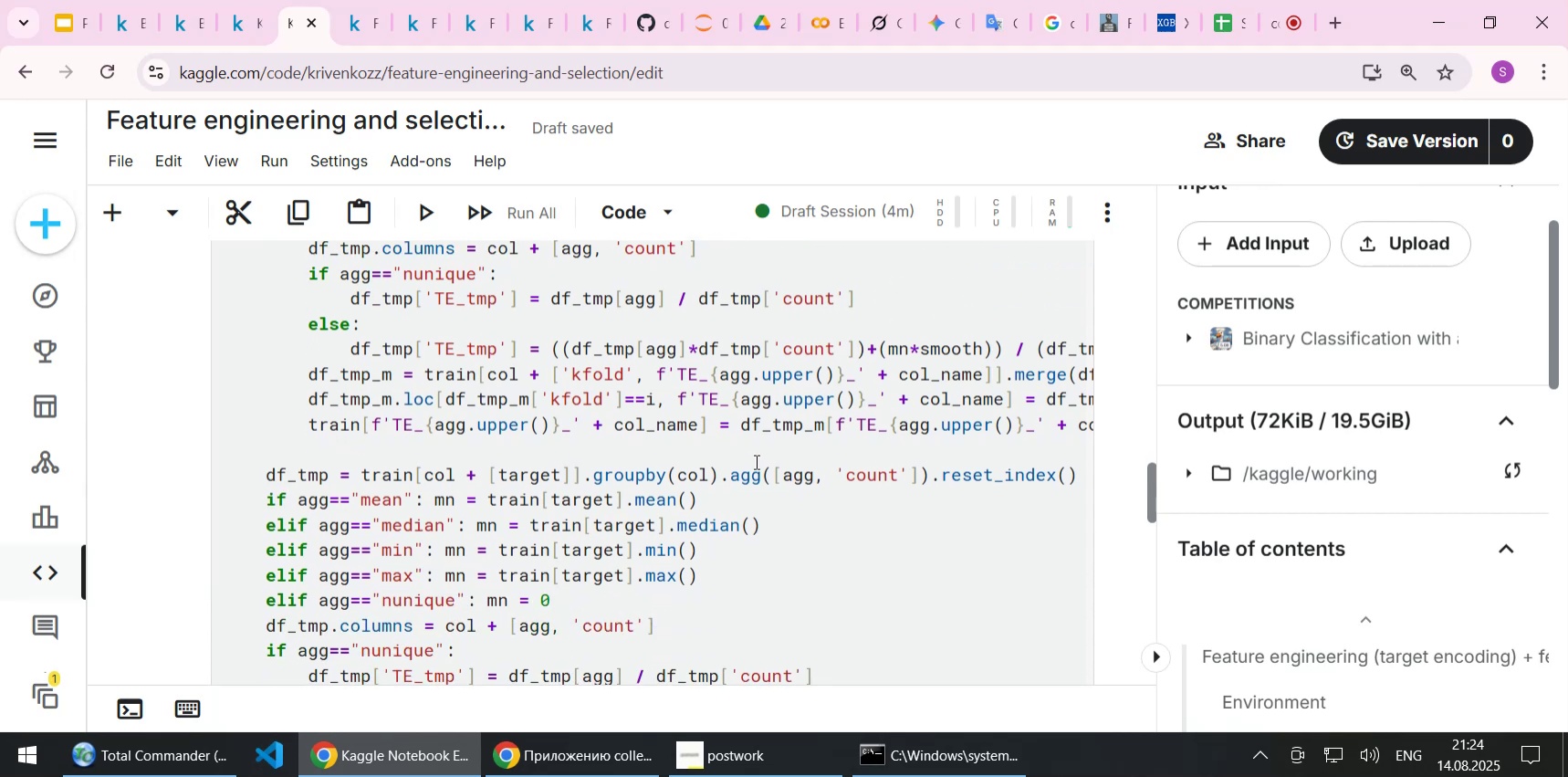 
left_click([781, 429])
 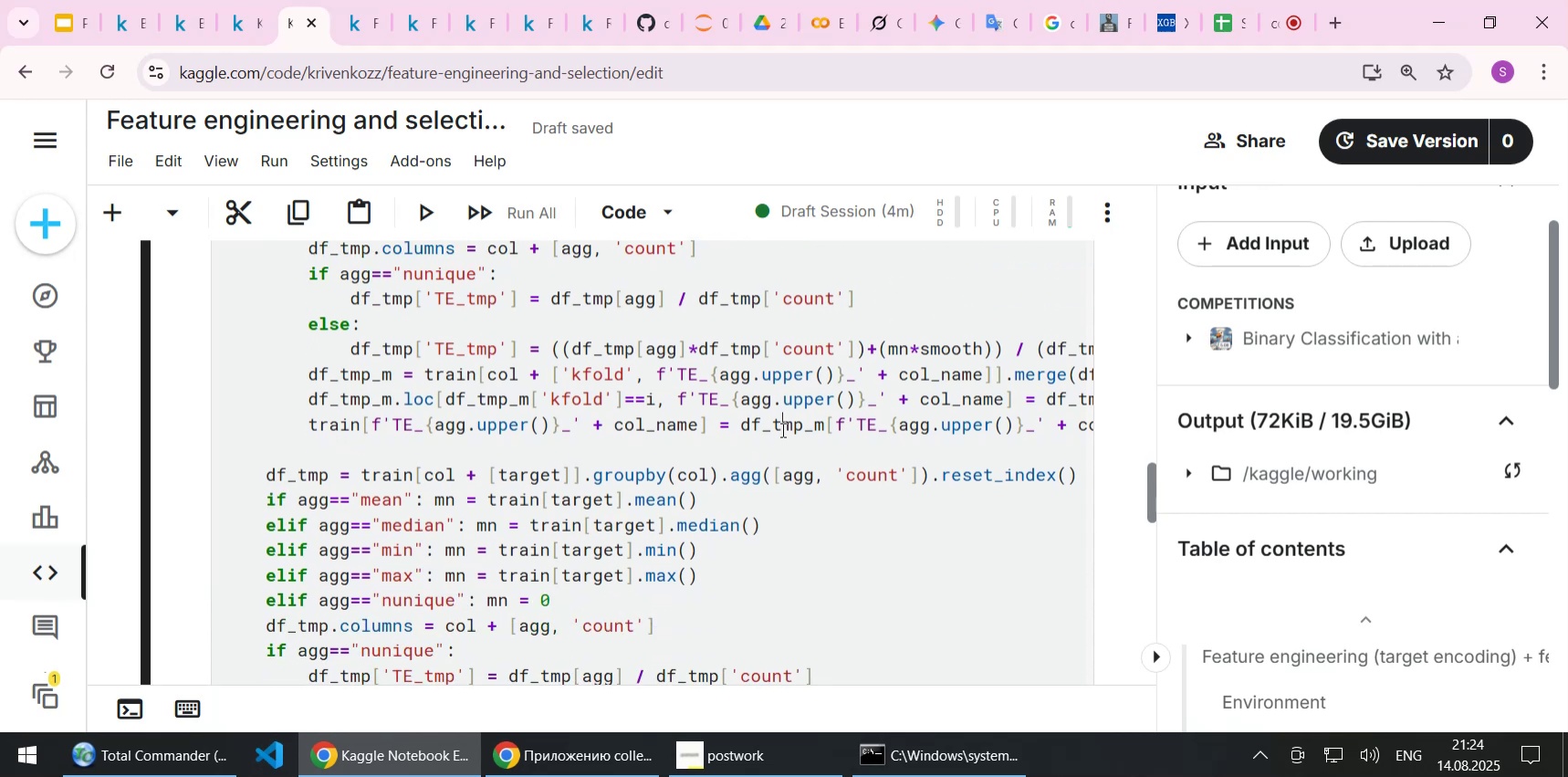 
wait(9.94)
 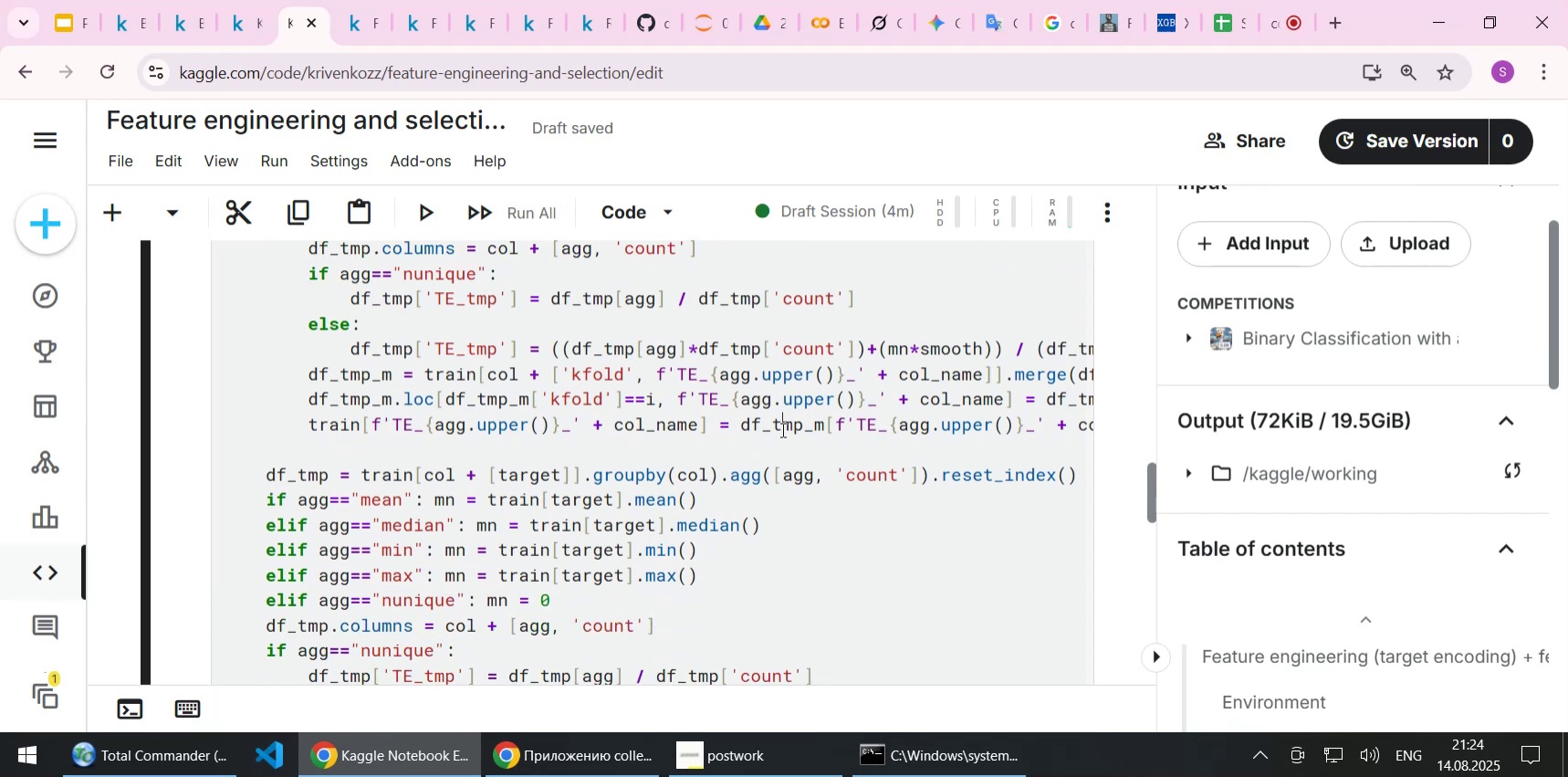 
left_click([781, 429])
 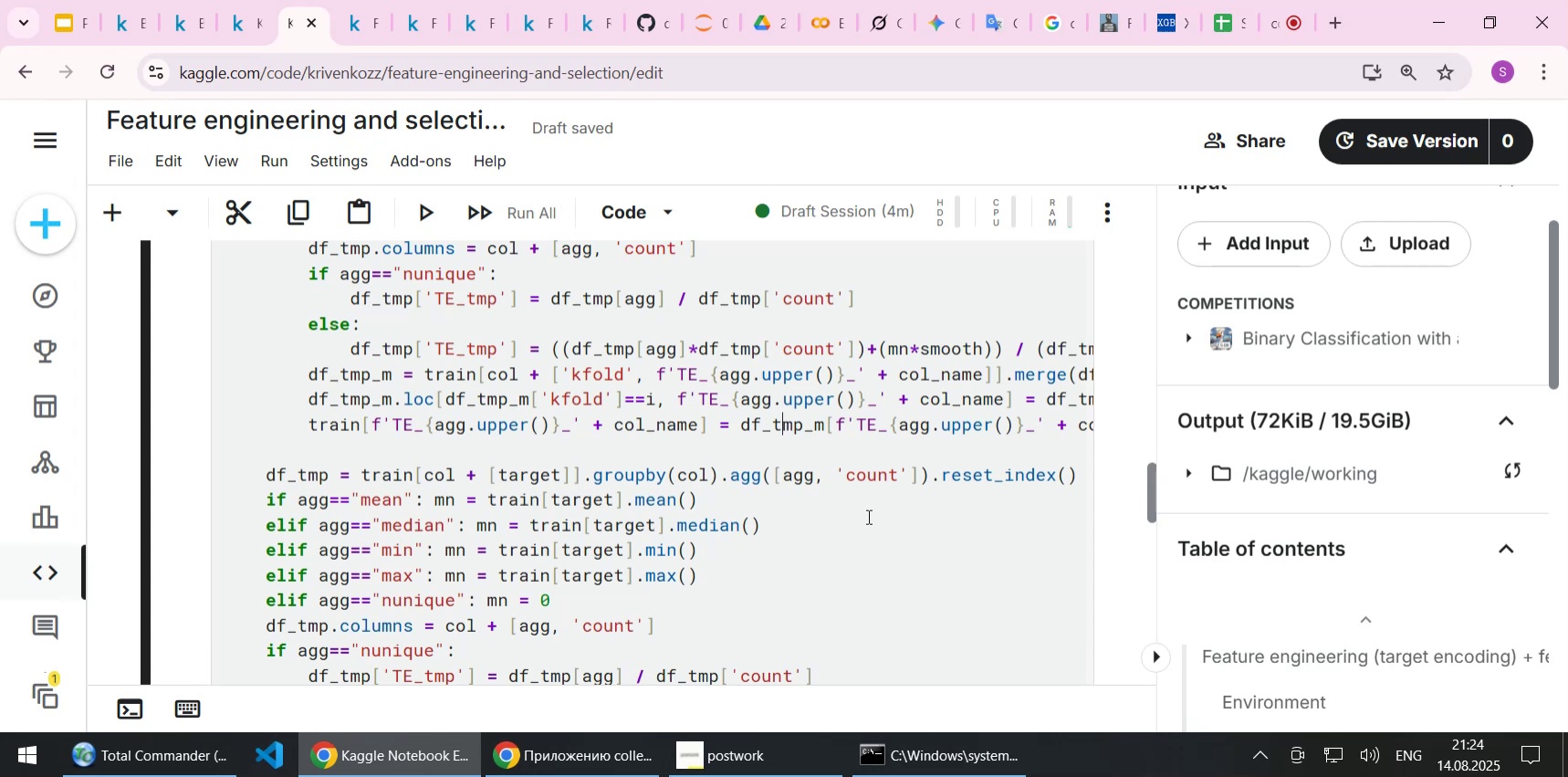 
key(ArrowDown)
 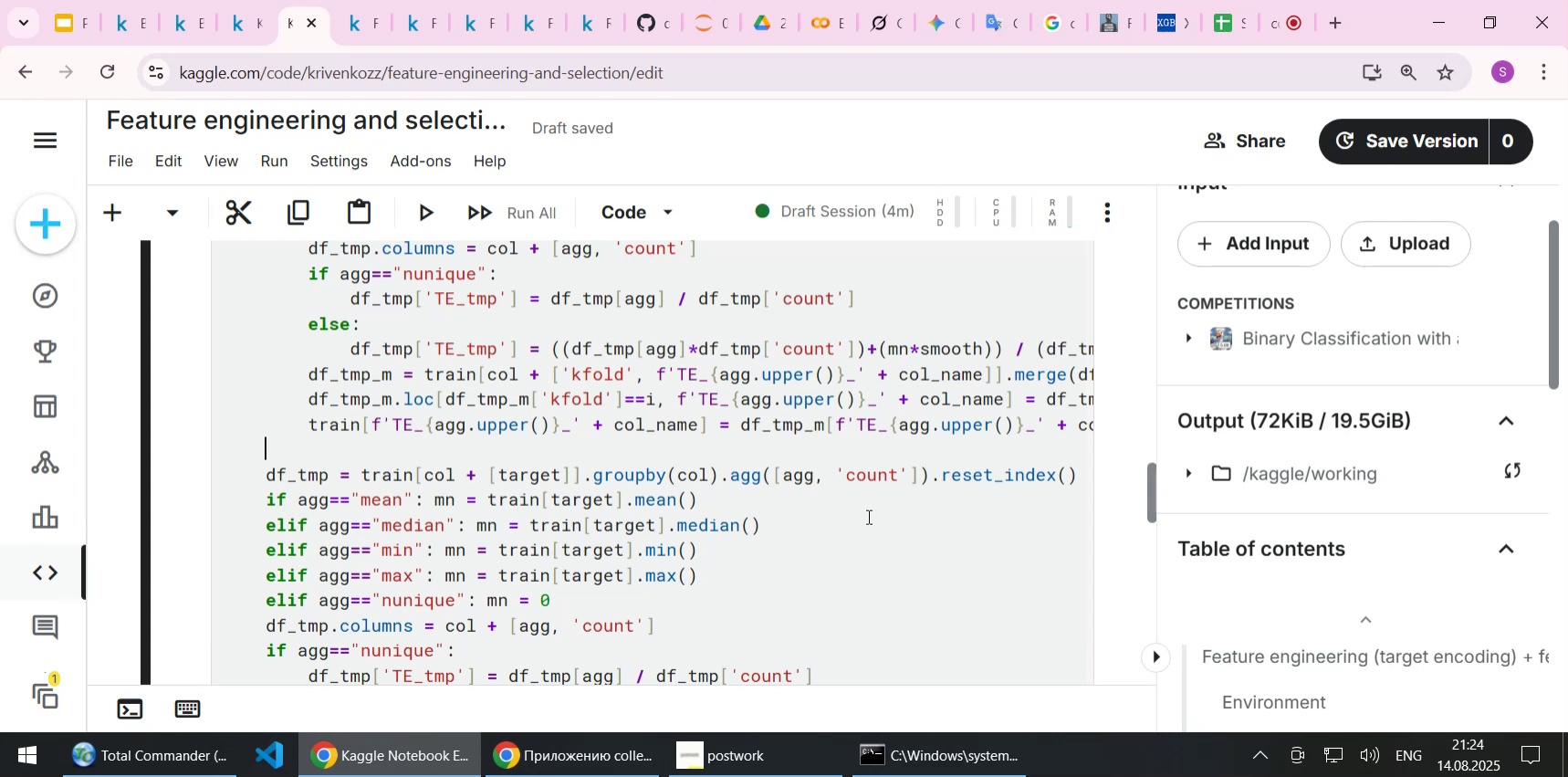 
key(ArrowDown)
 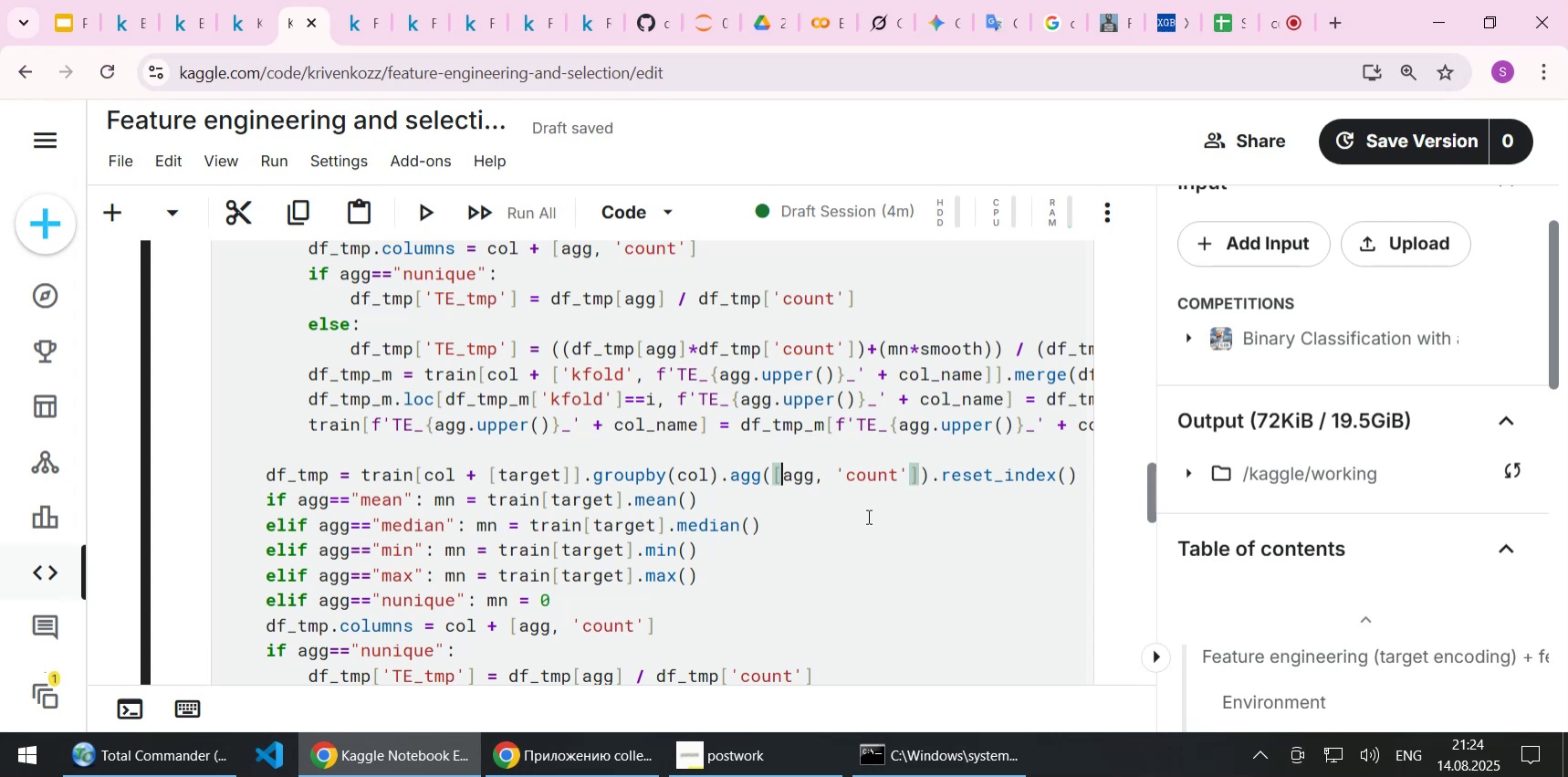 
key(ArrowDown)
 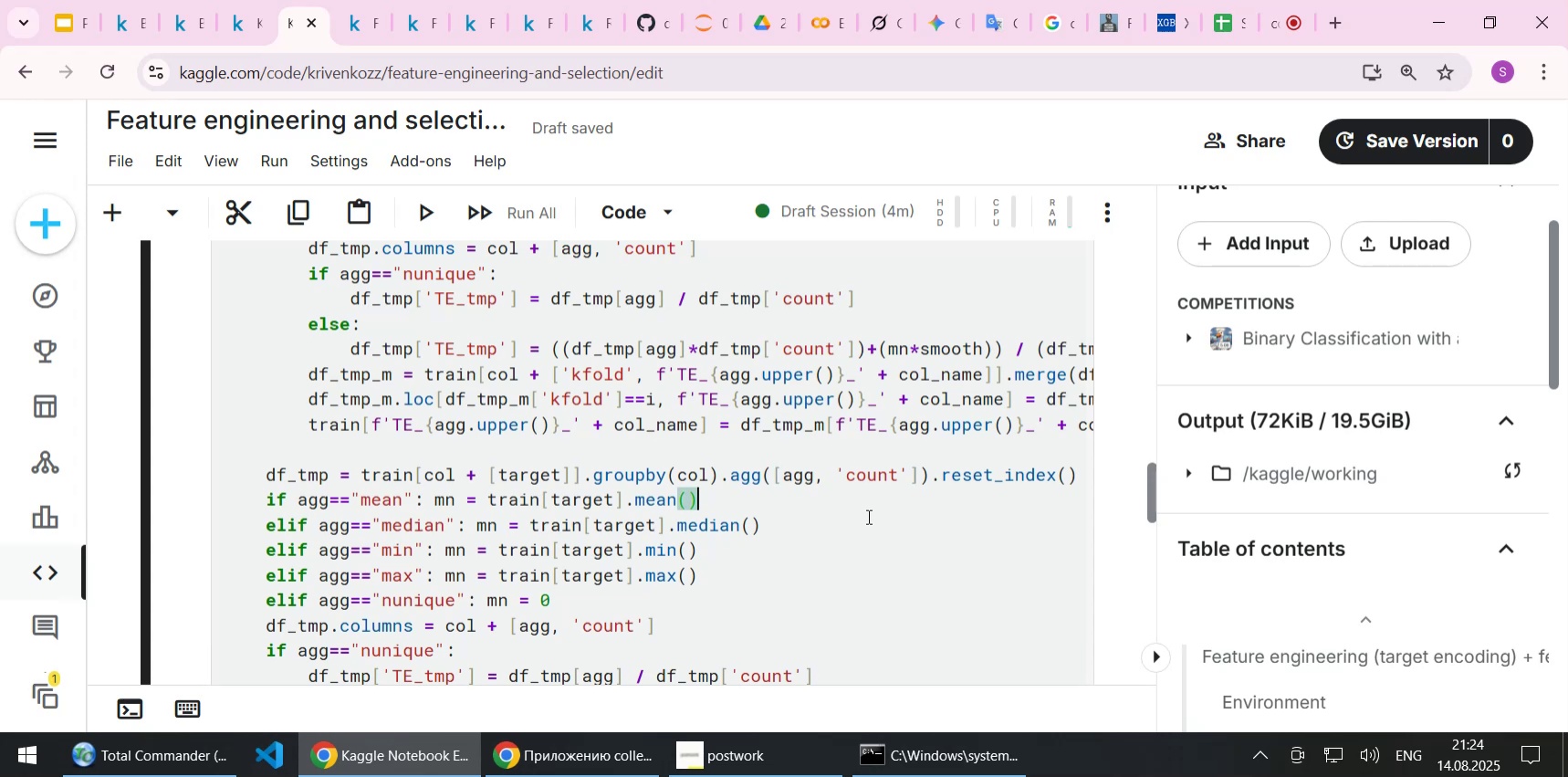 
key(ArrowDown)
 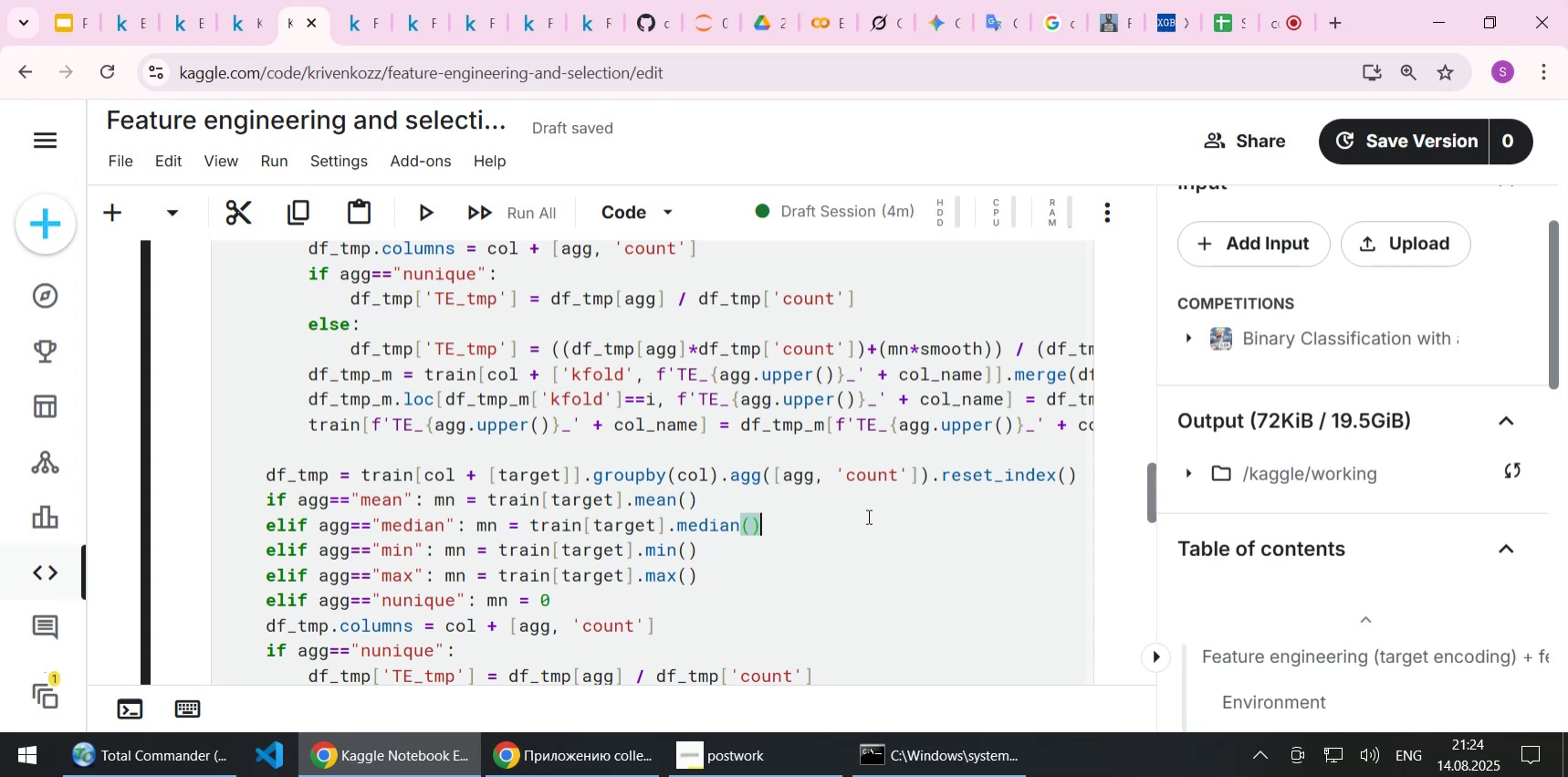 
key(ArrowDown)
 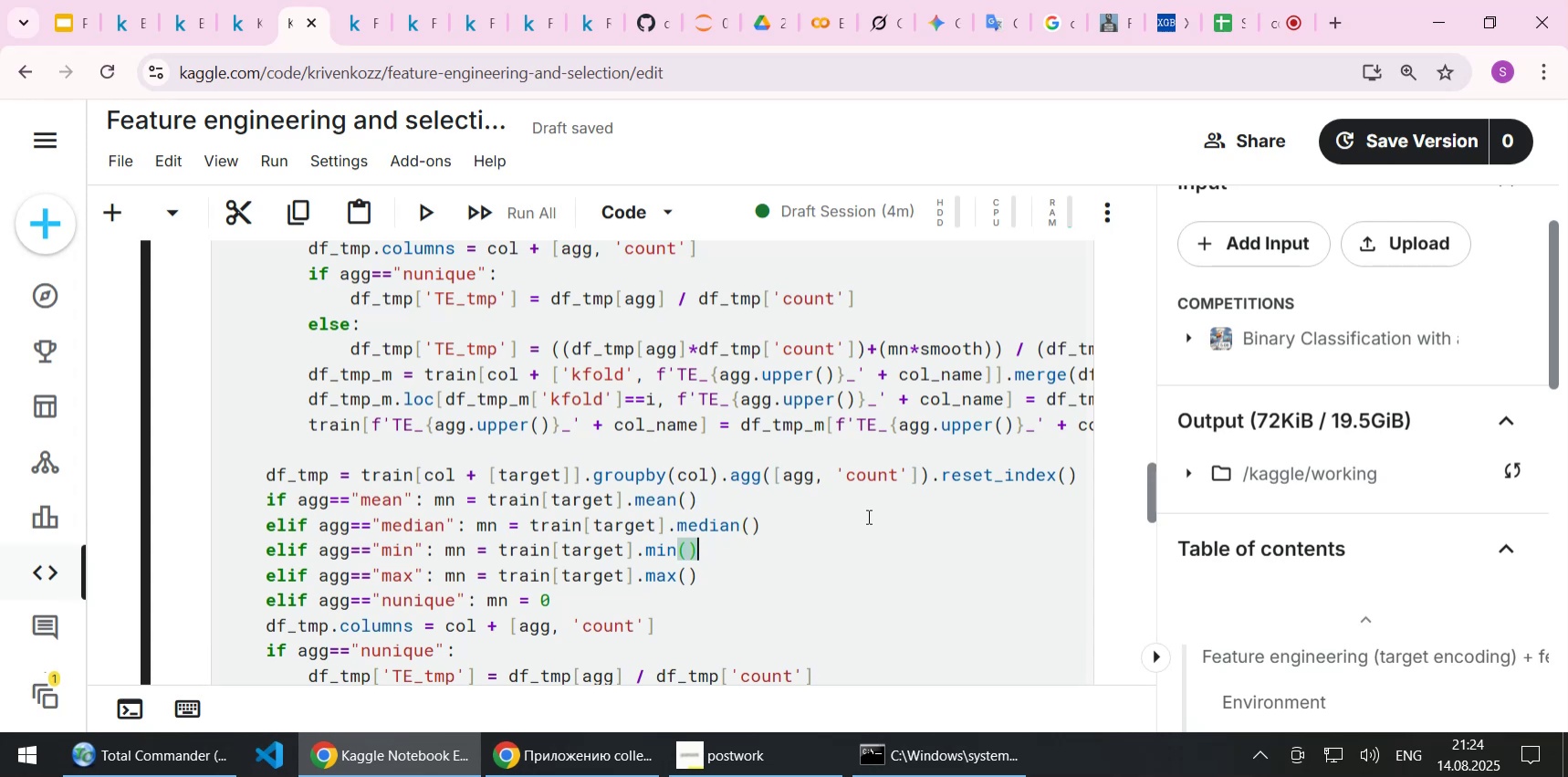 
key(ArrowUp)
 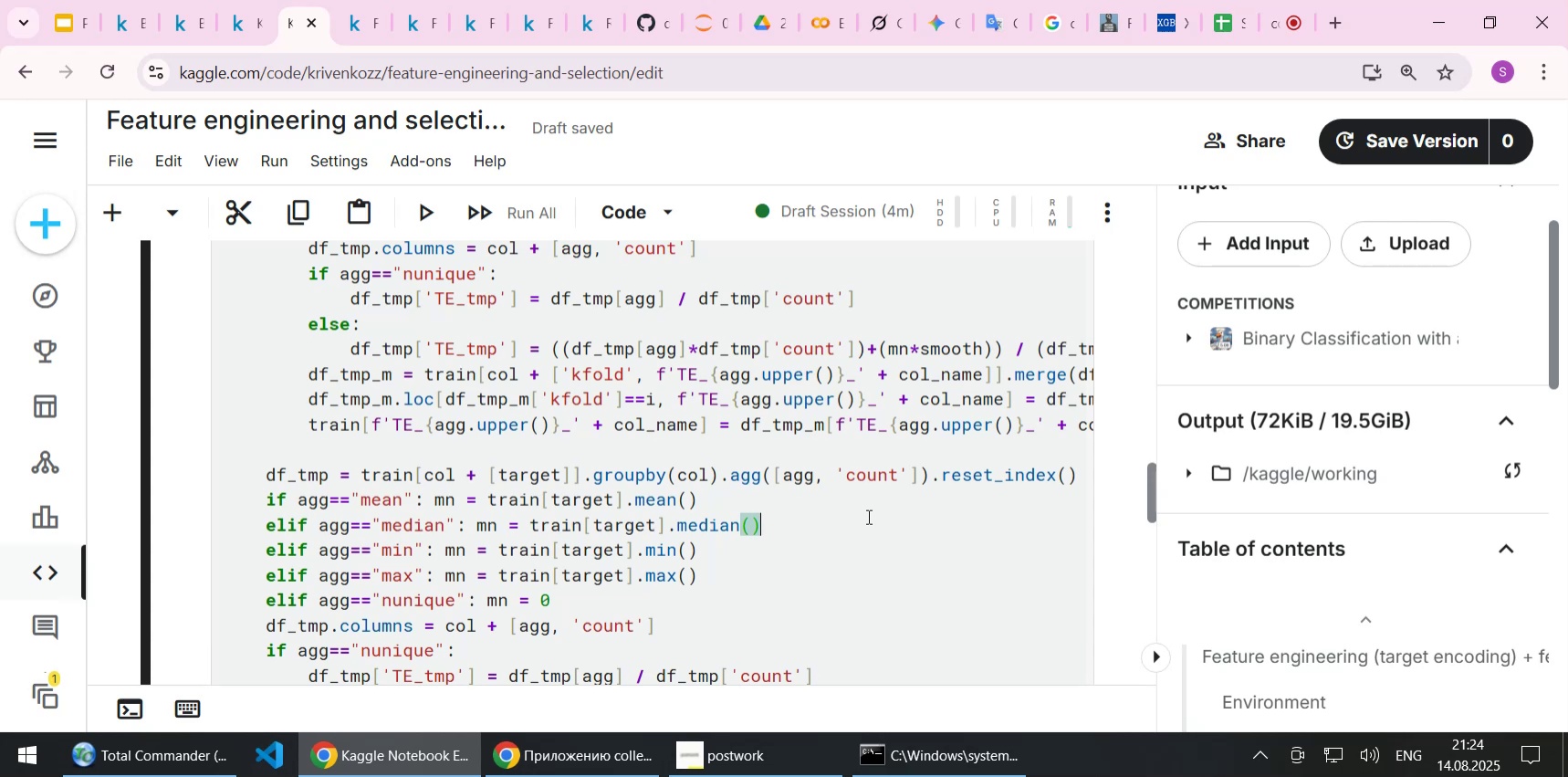 
wait(7.17)
 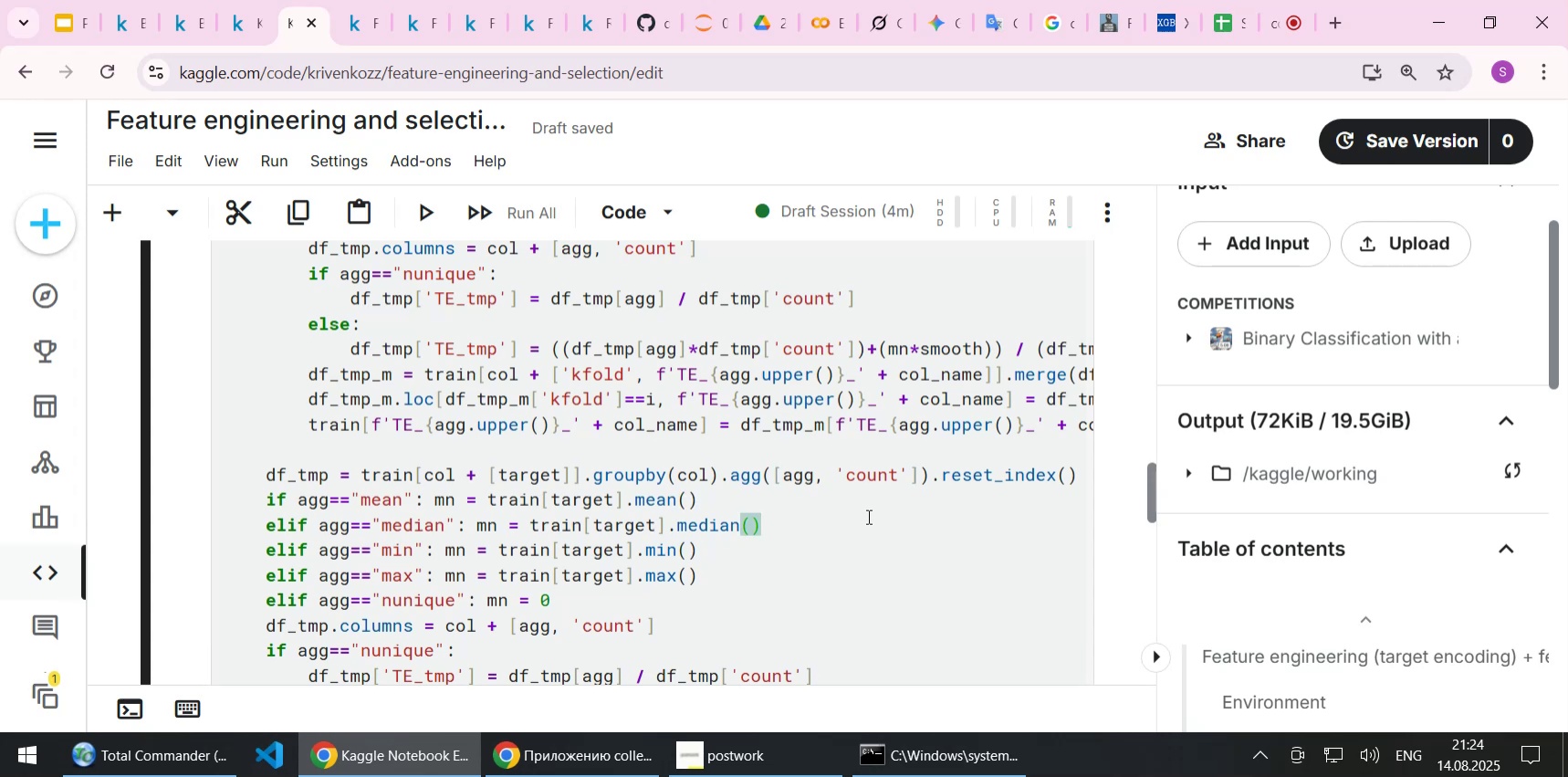 
key(ArrowDown)
 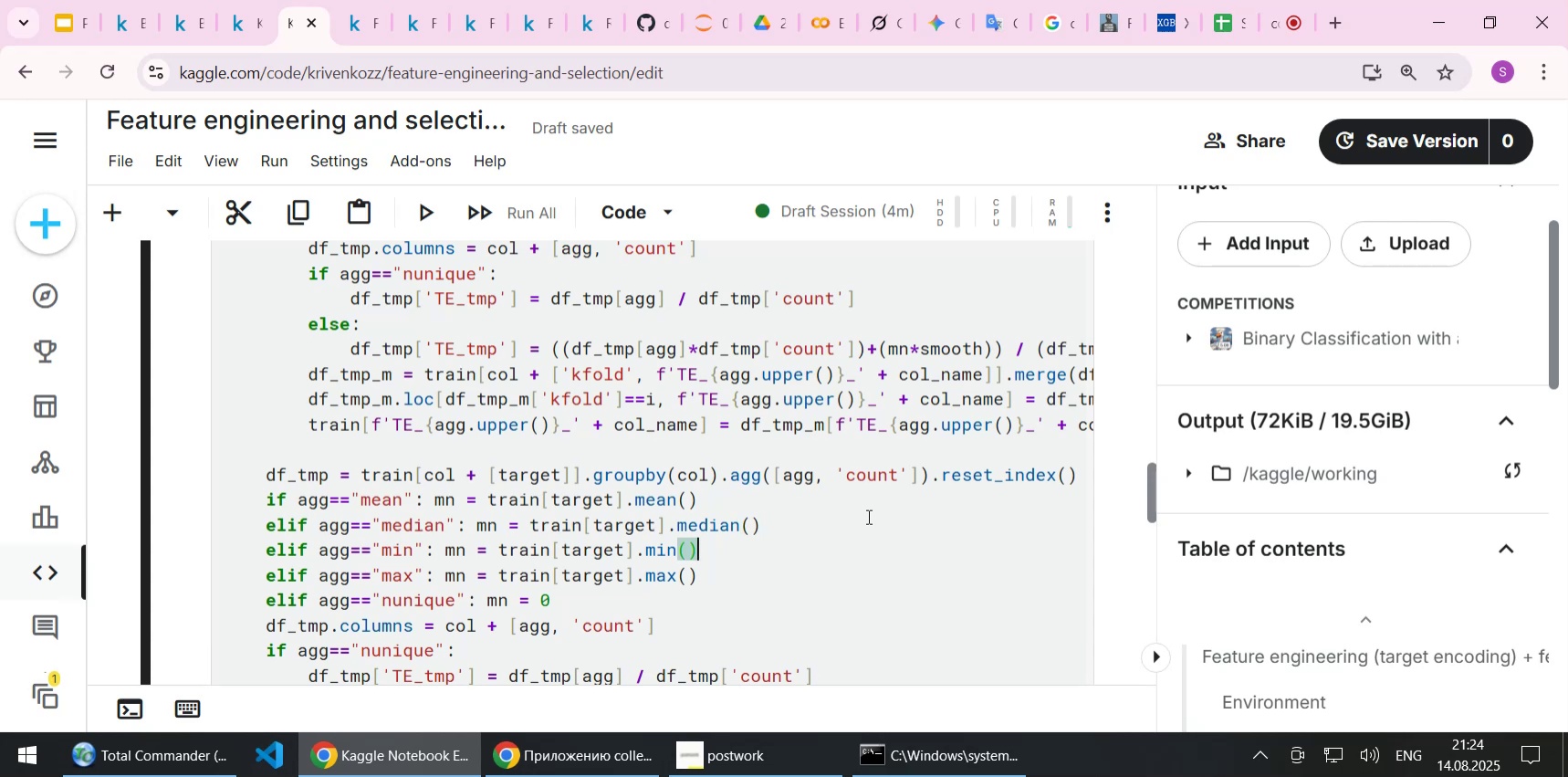 
key(ArrowDown)
 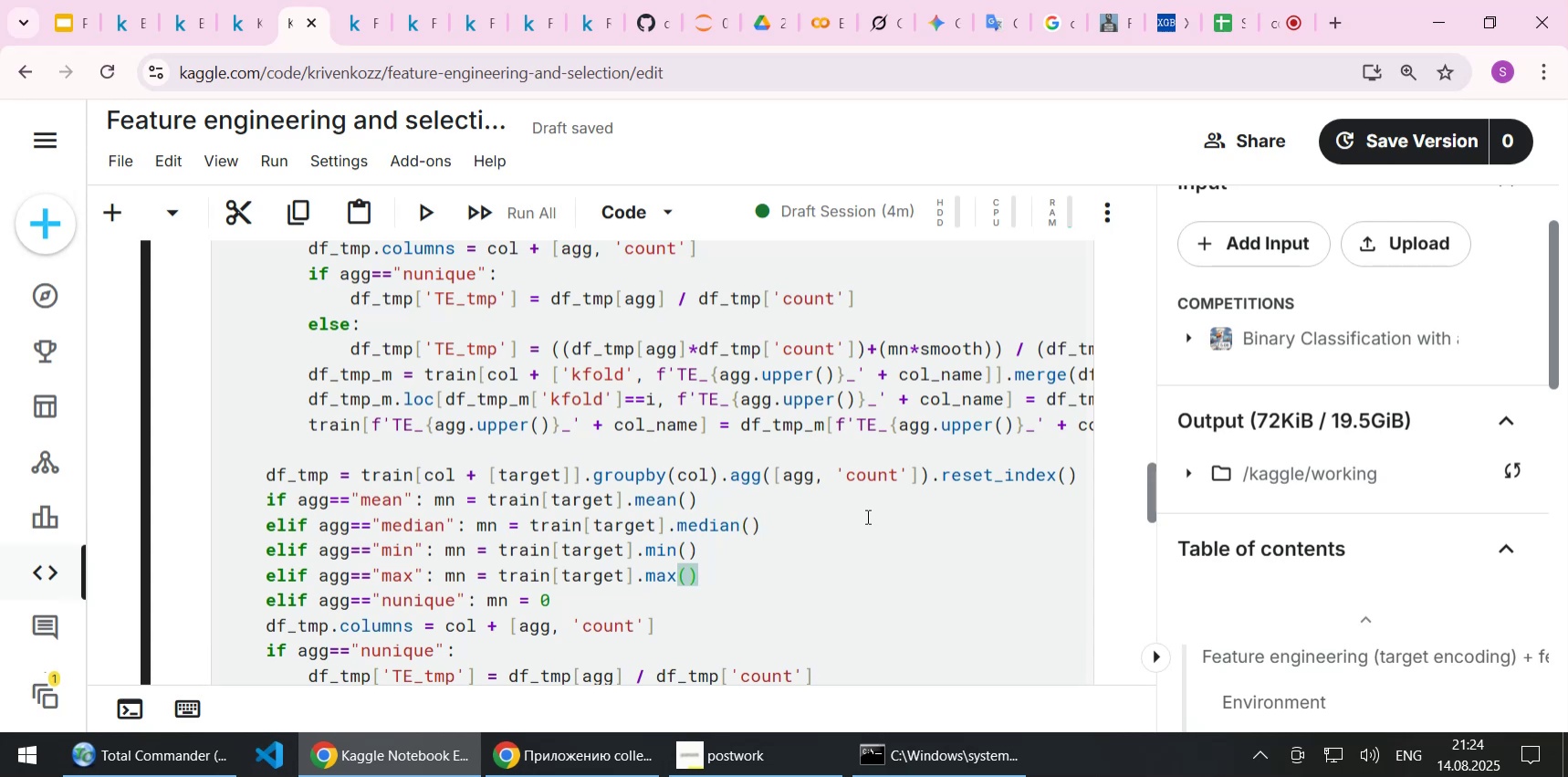 
scroll: coordinate [847, 528], scroll_direction: down, amount: 2.0
 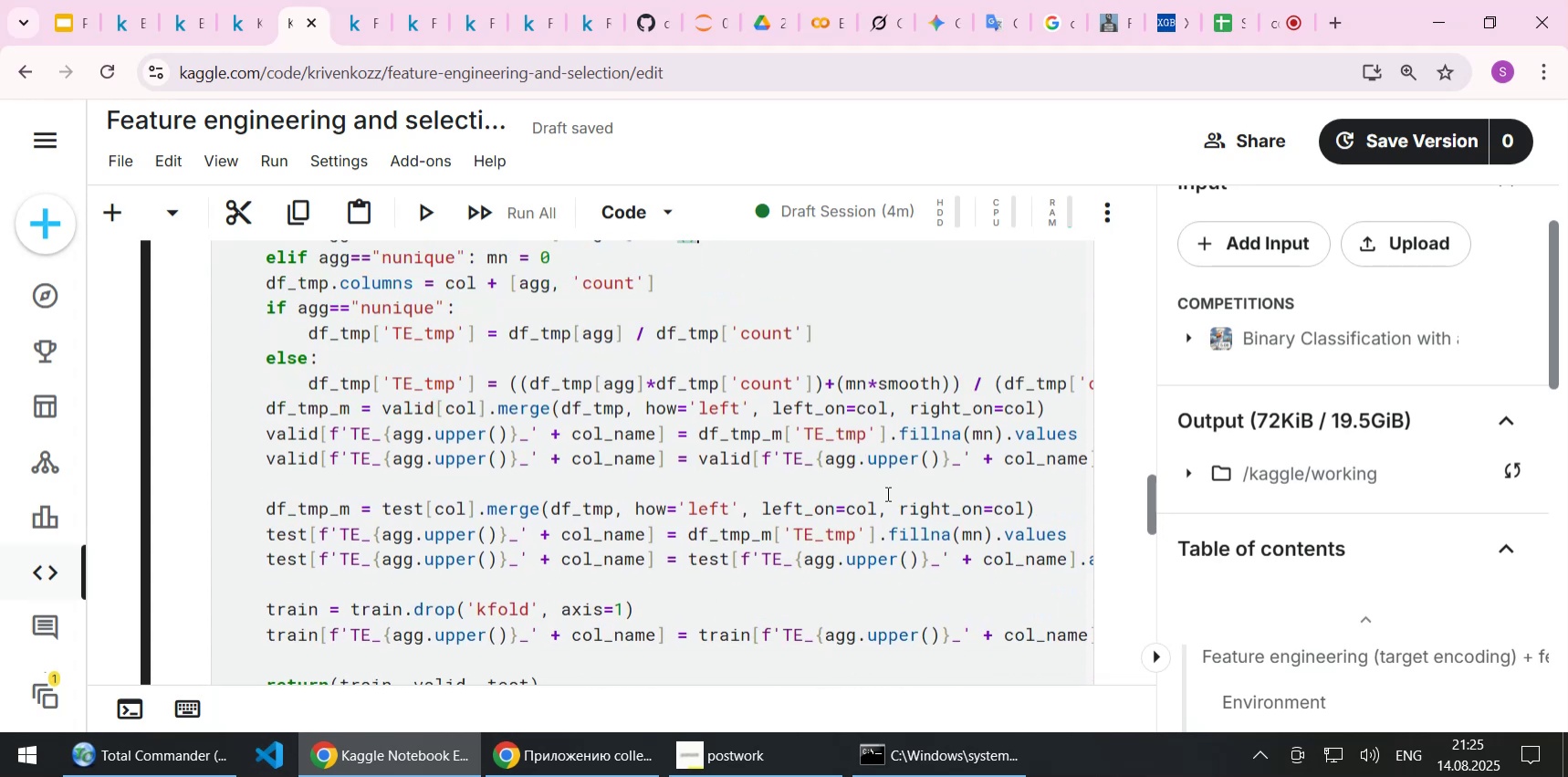 
wait(10.25)
 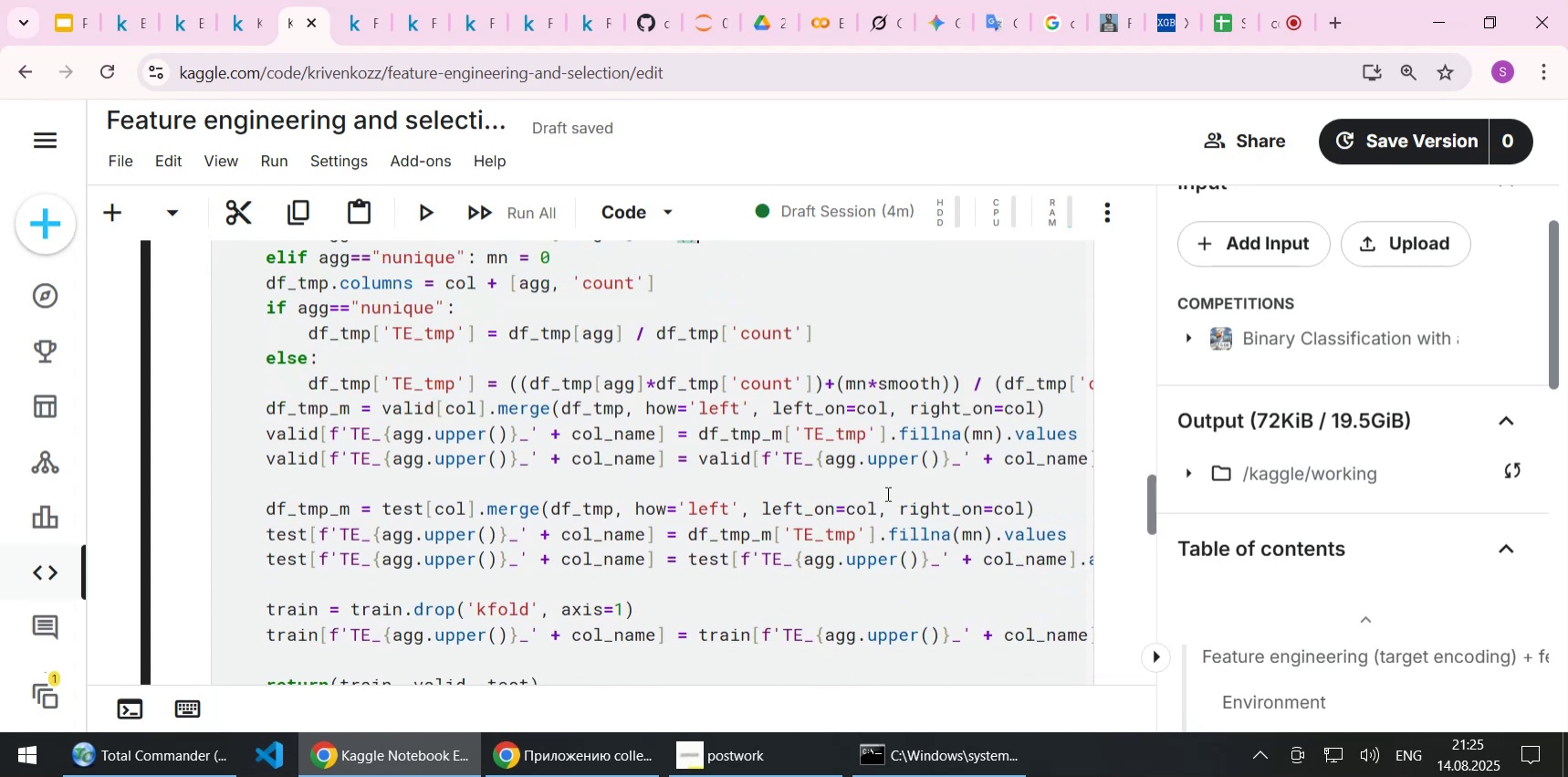 
scroll: coordinate [886, 493], scroll_direction: down, amount: 2.0
 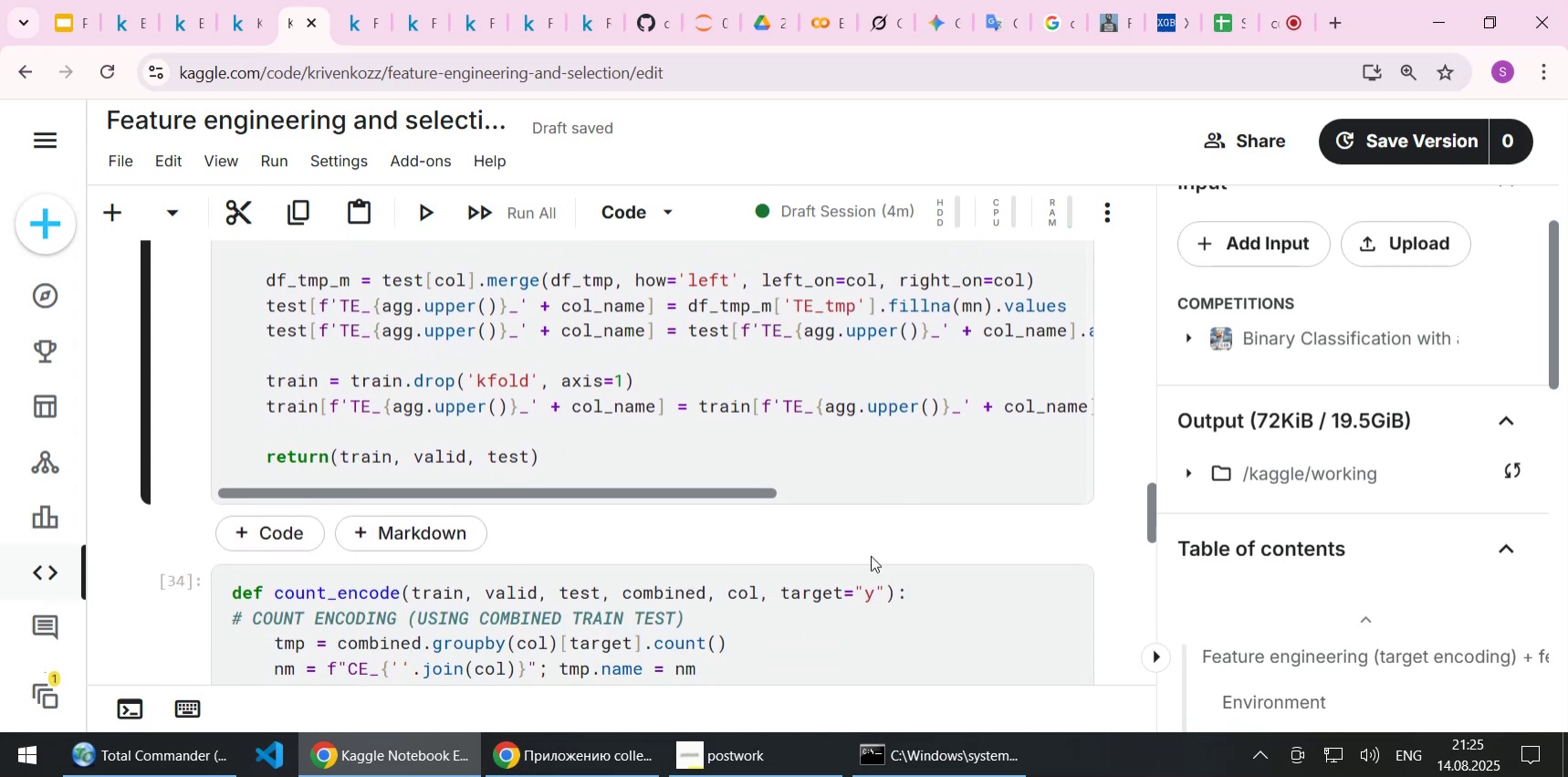 
left_click([879, 539])
 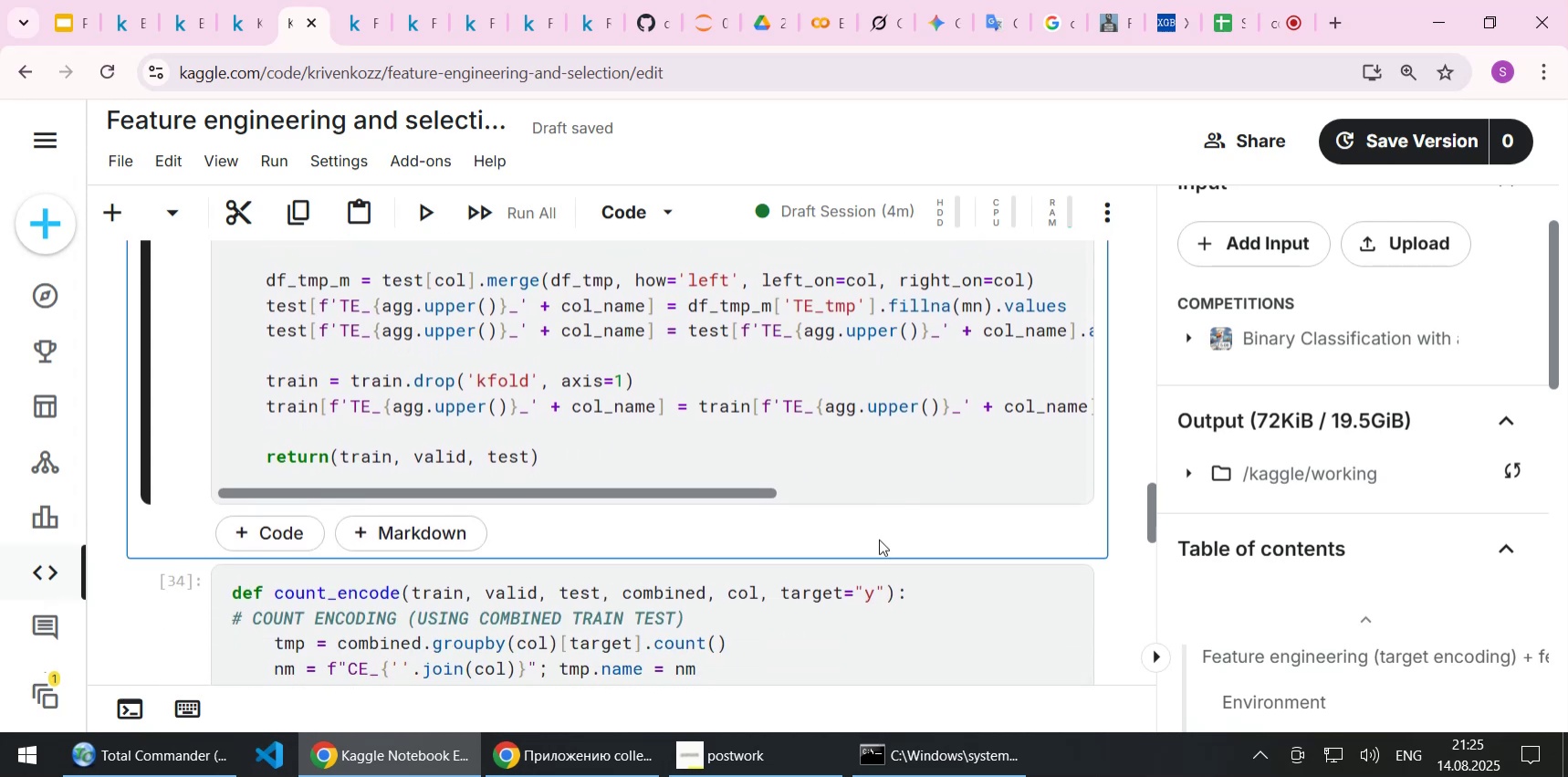 
scroll: coordinate [879, 539], scroll_direction: down, amount: 2.0
 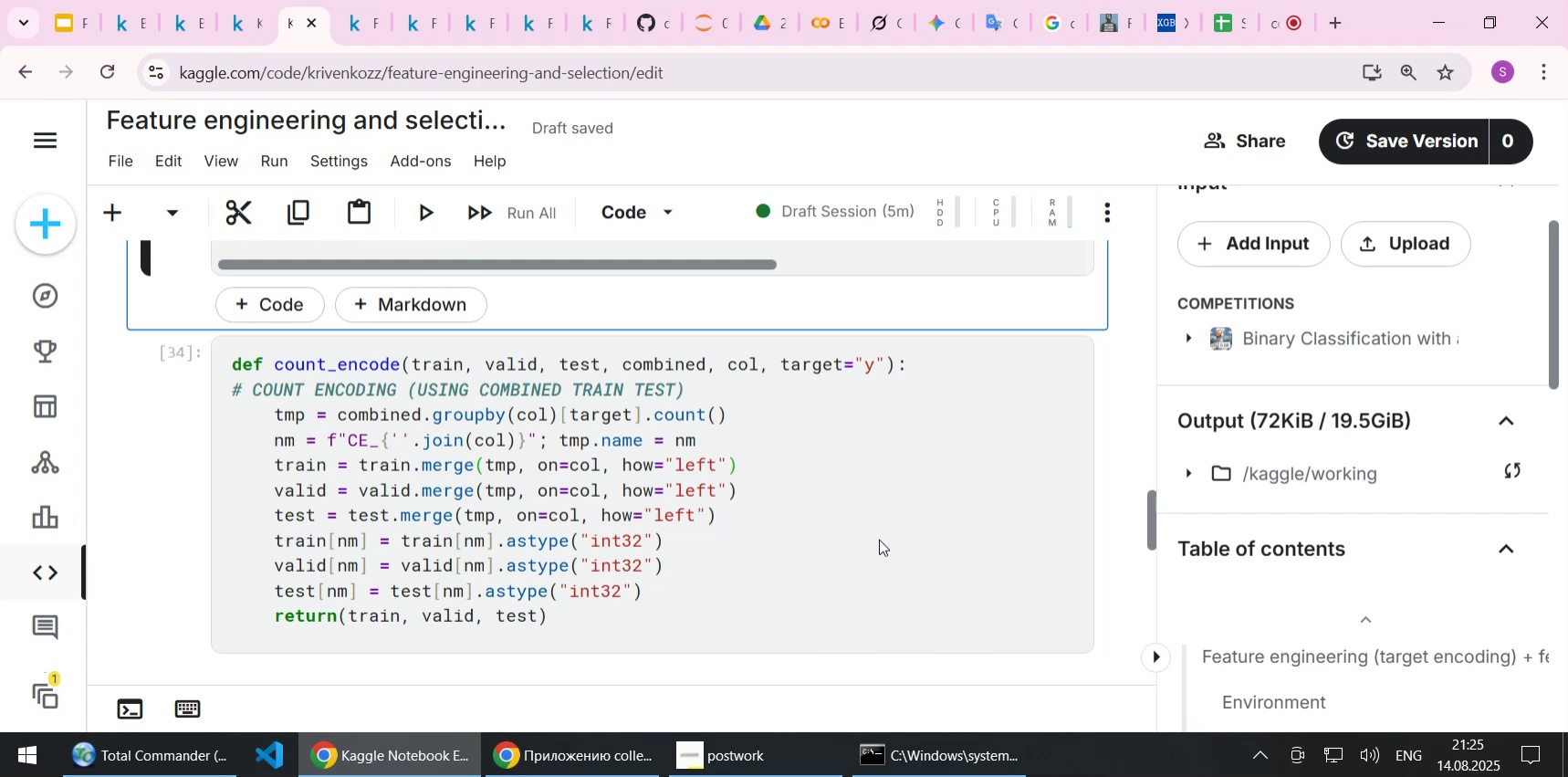 
wait(11.58)
 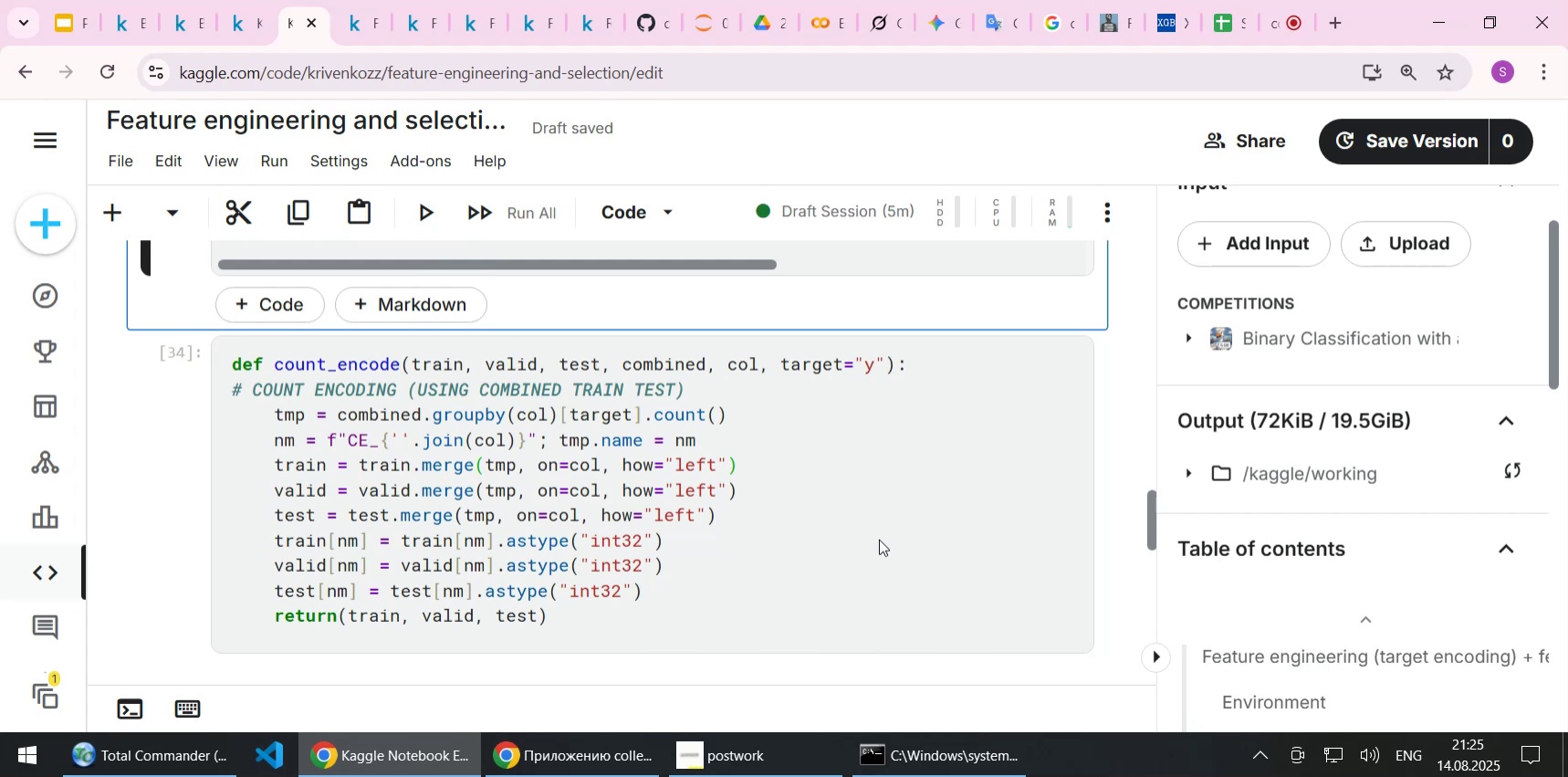 
left_click([879, 539])
 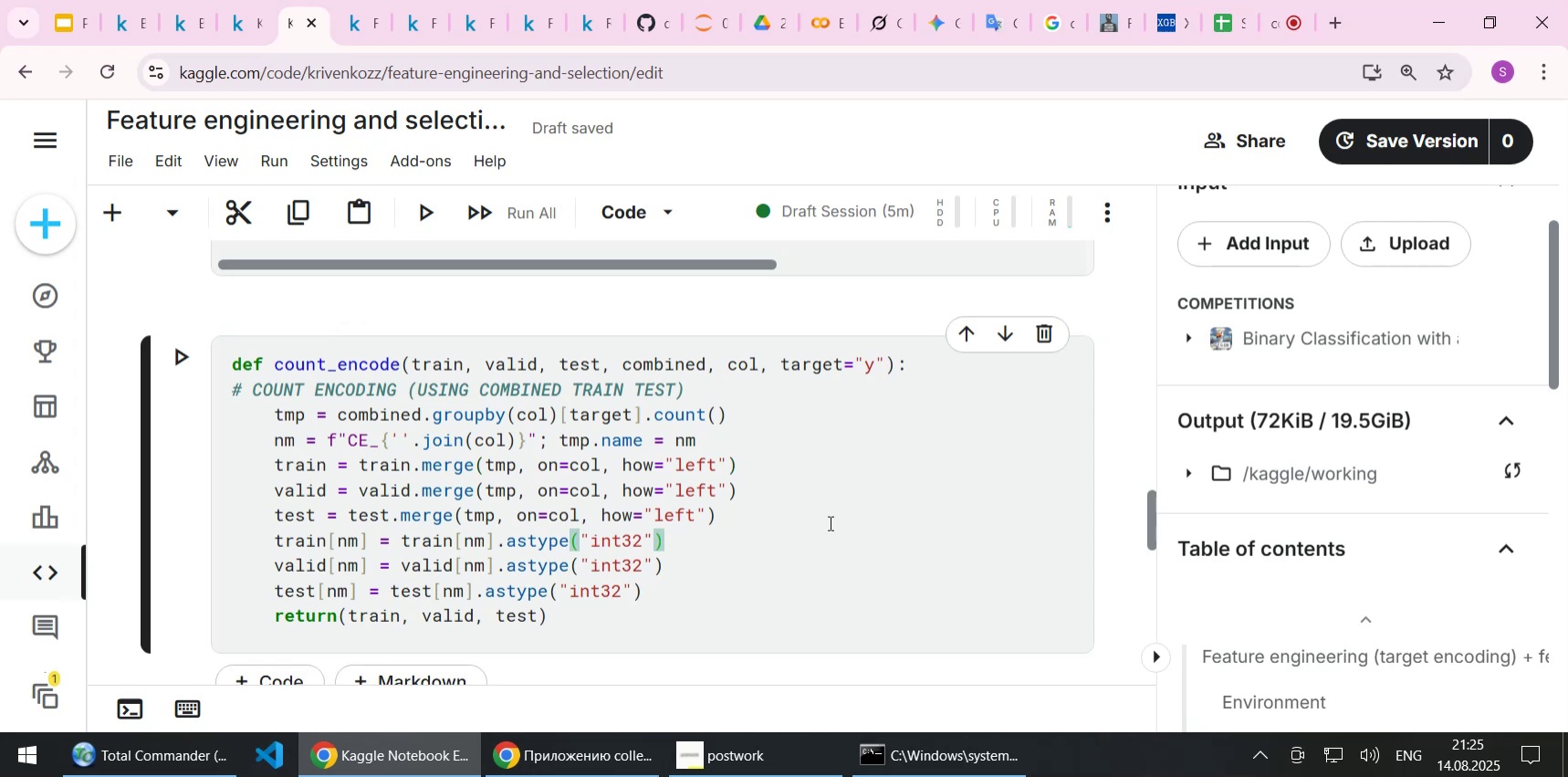 
left_click([801, 518])
 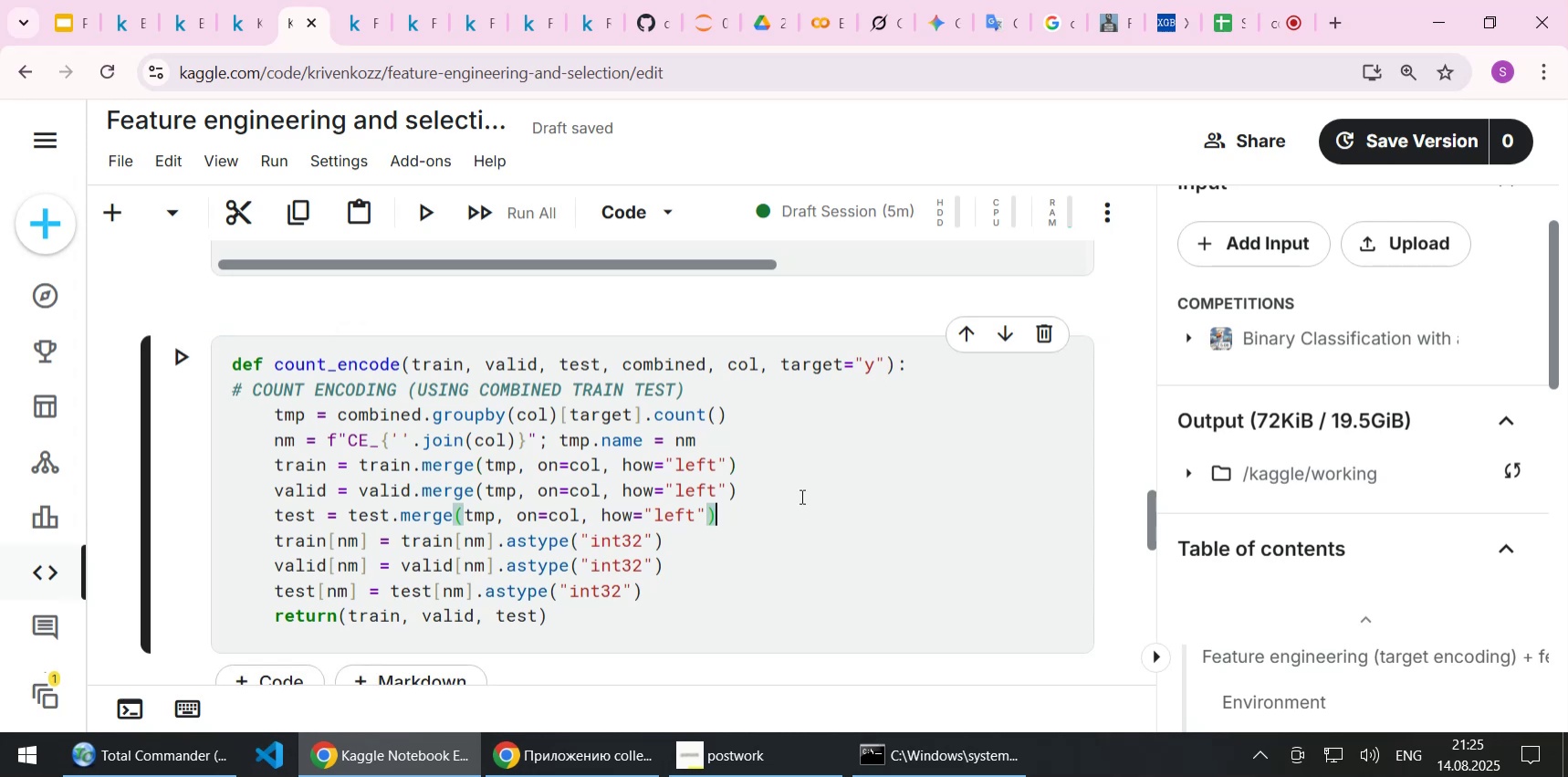 
double_click([800, 496])
 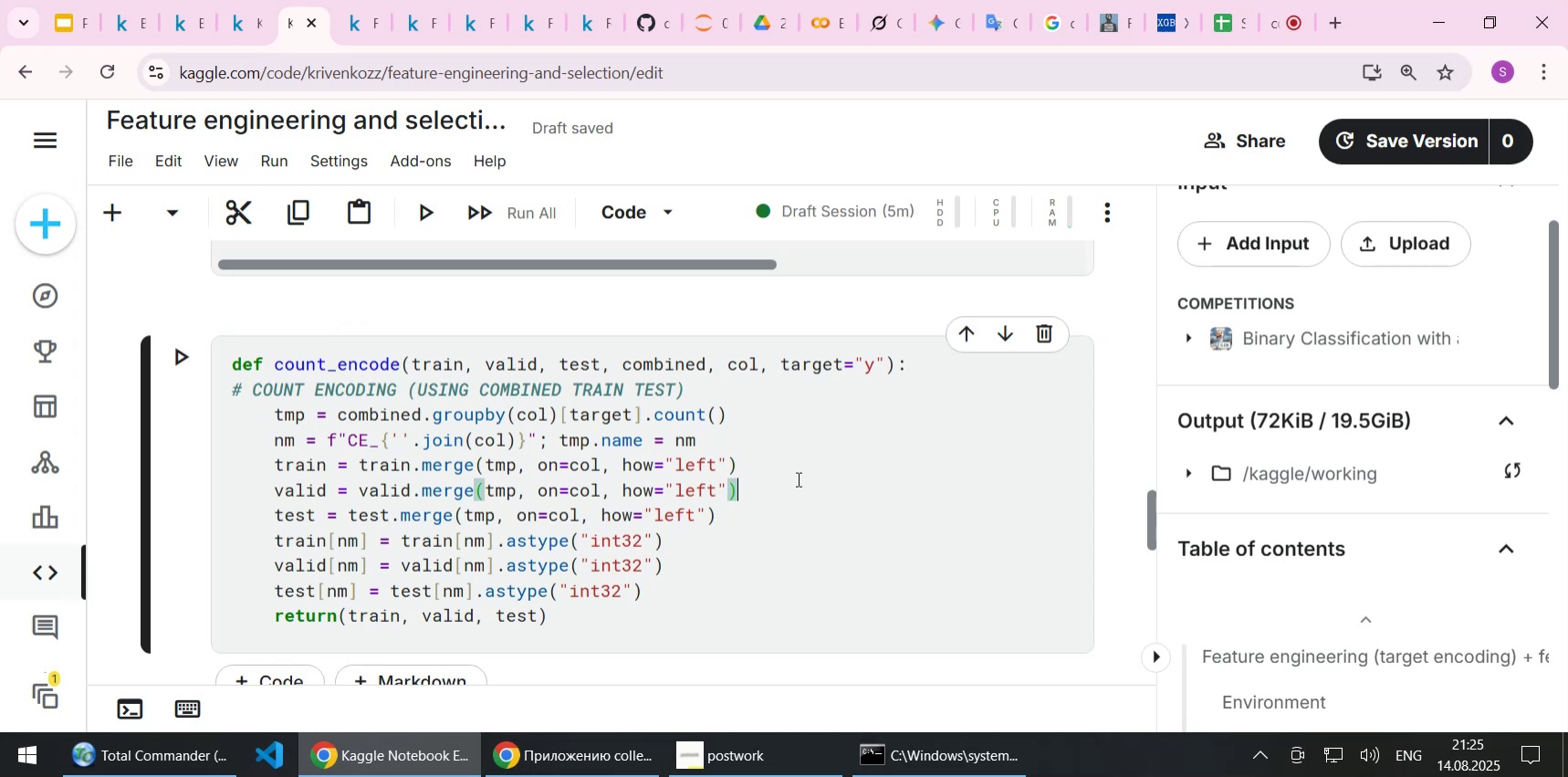 
triple_click([797, 478])
 